 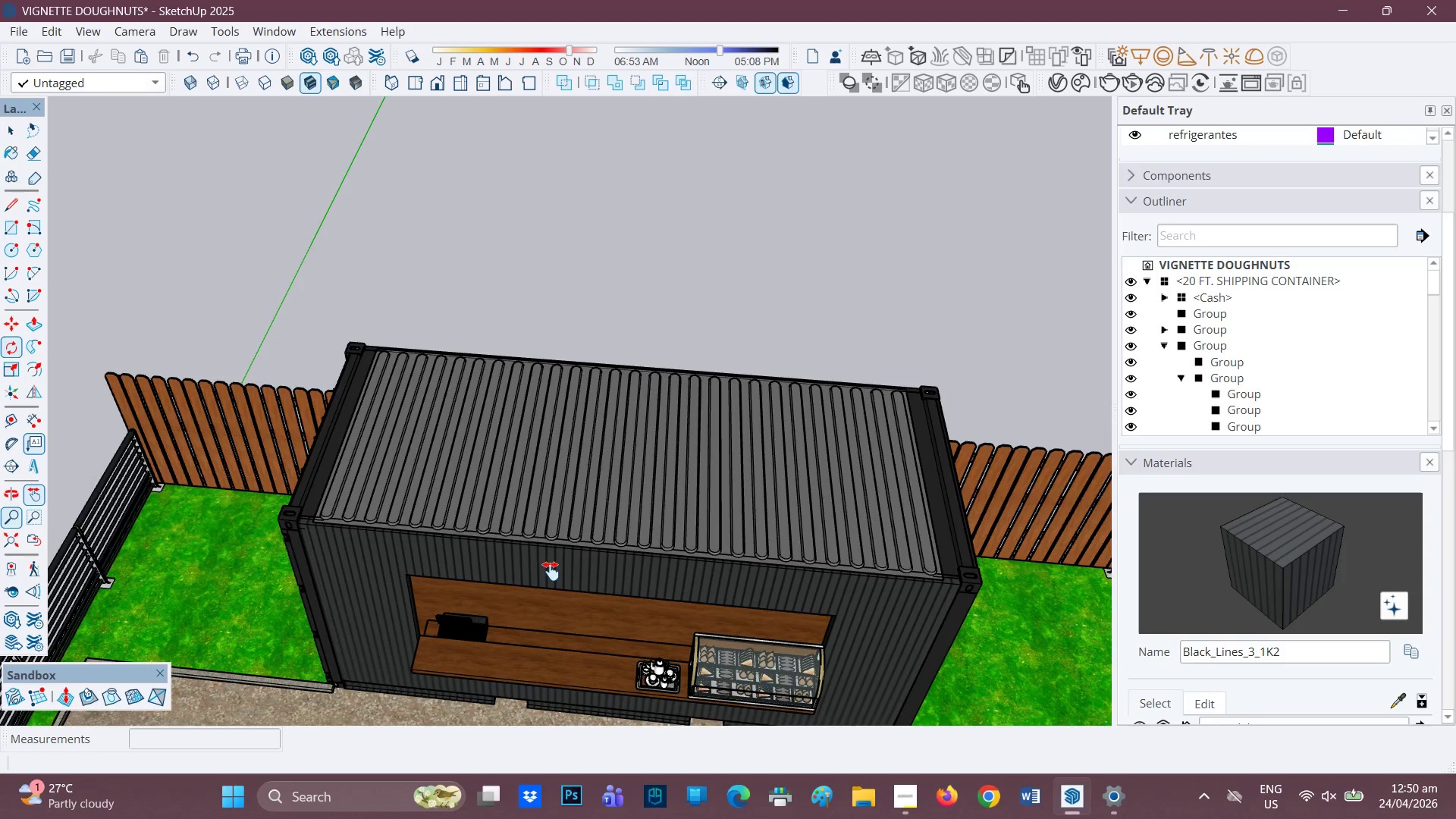 
scroll: coordinate [526, 555], scroll_direction: up, amount: 2.0
 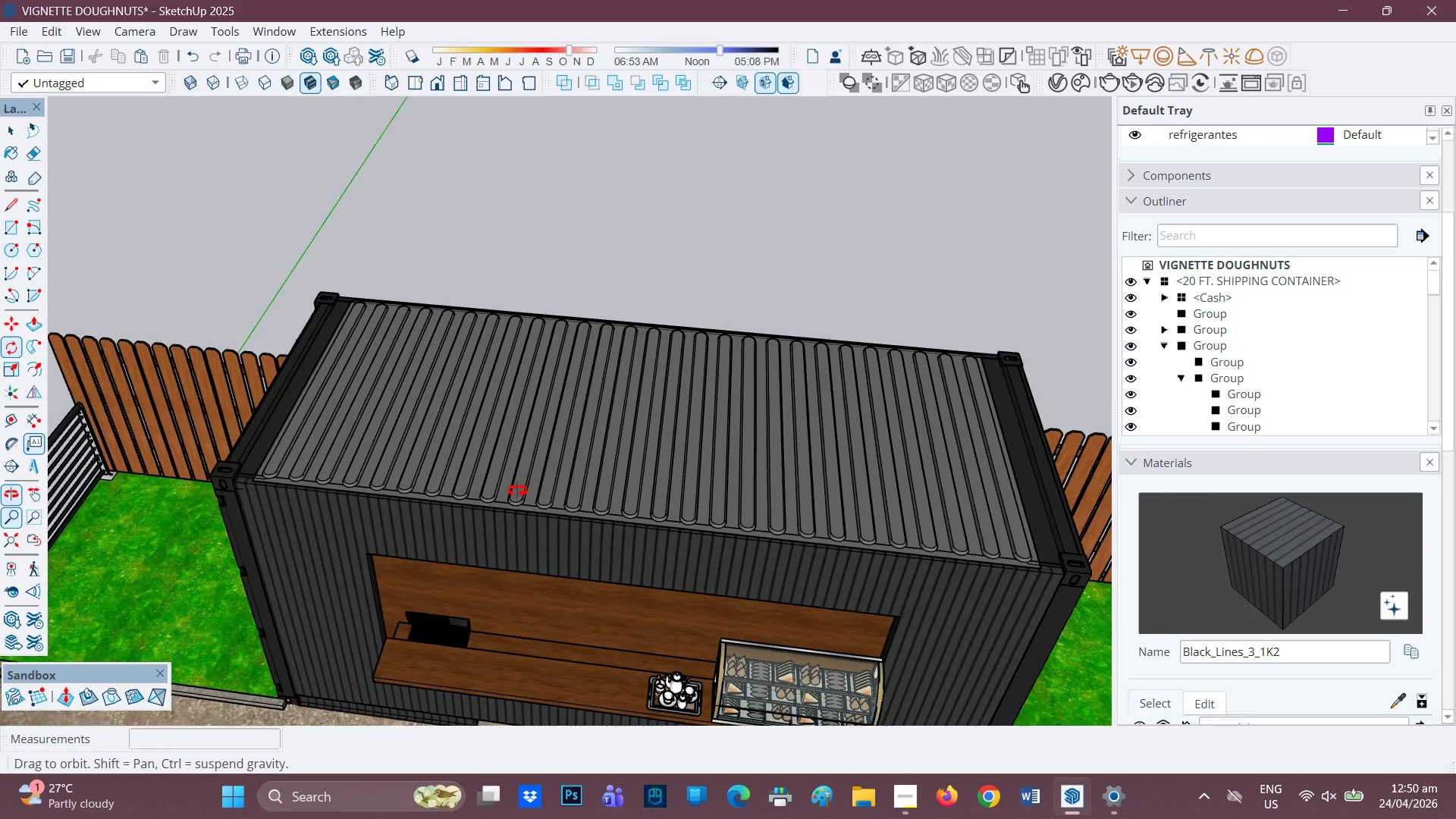 
key(Space)
 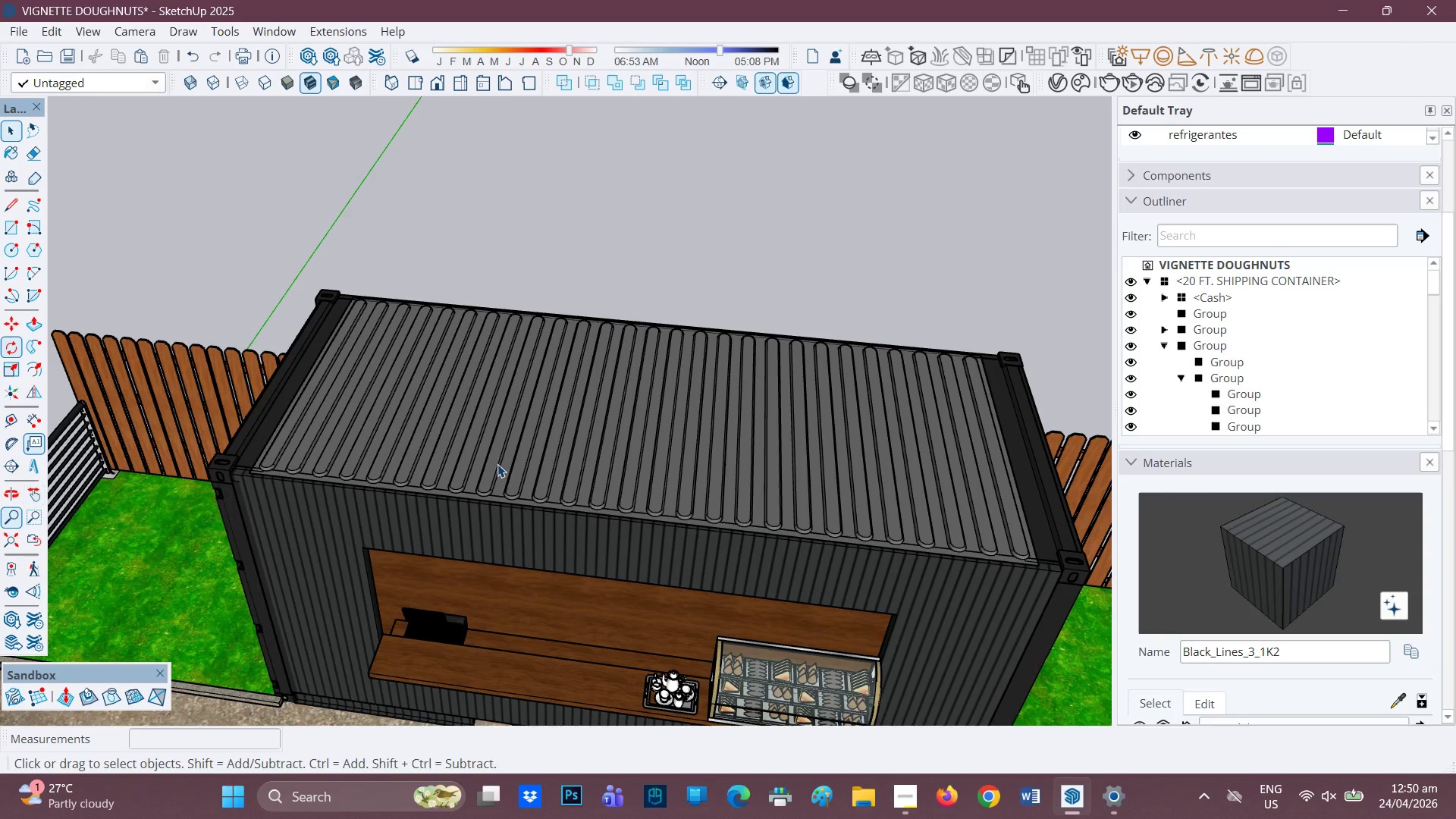 
left_click([497, 464])
 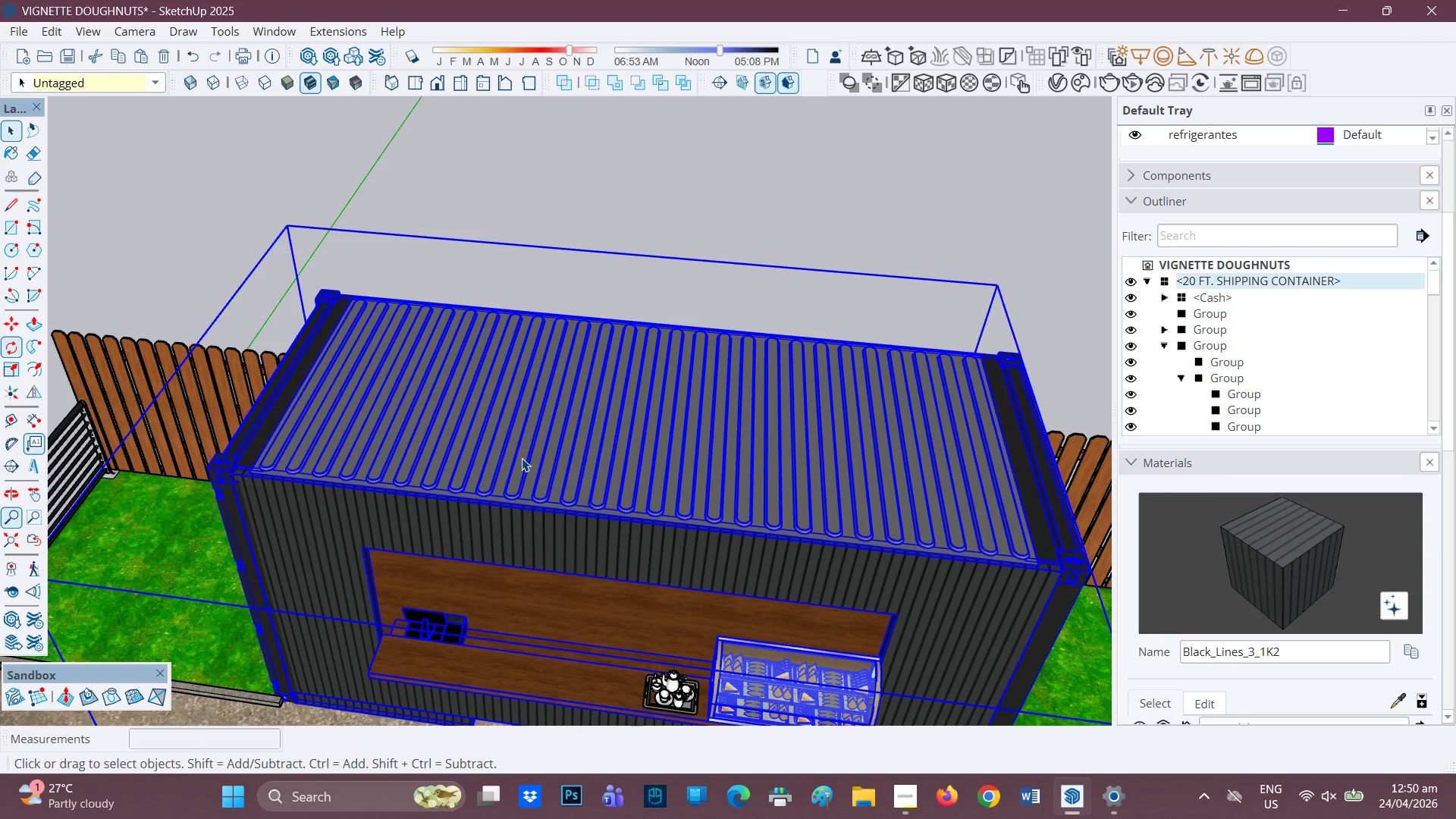 
double_click([522, 458])
 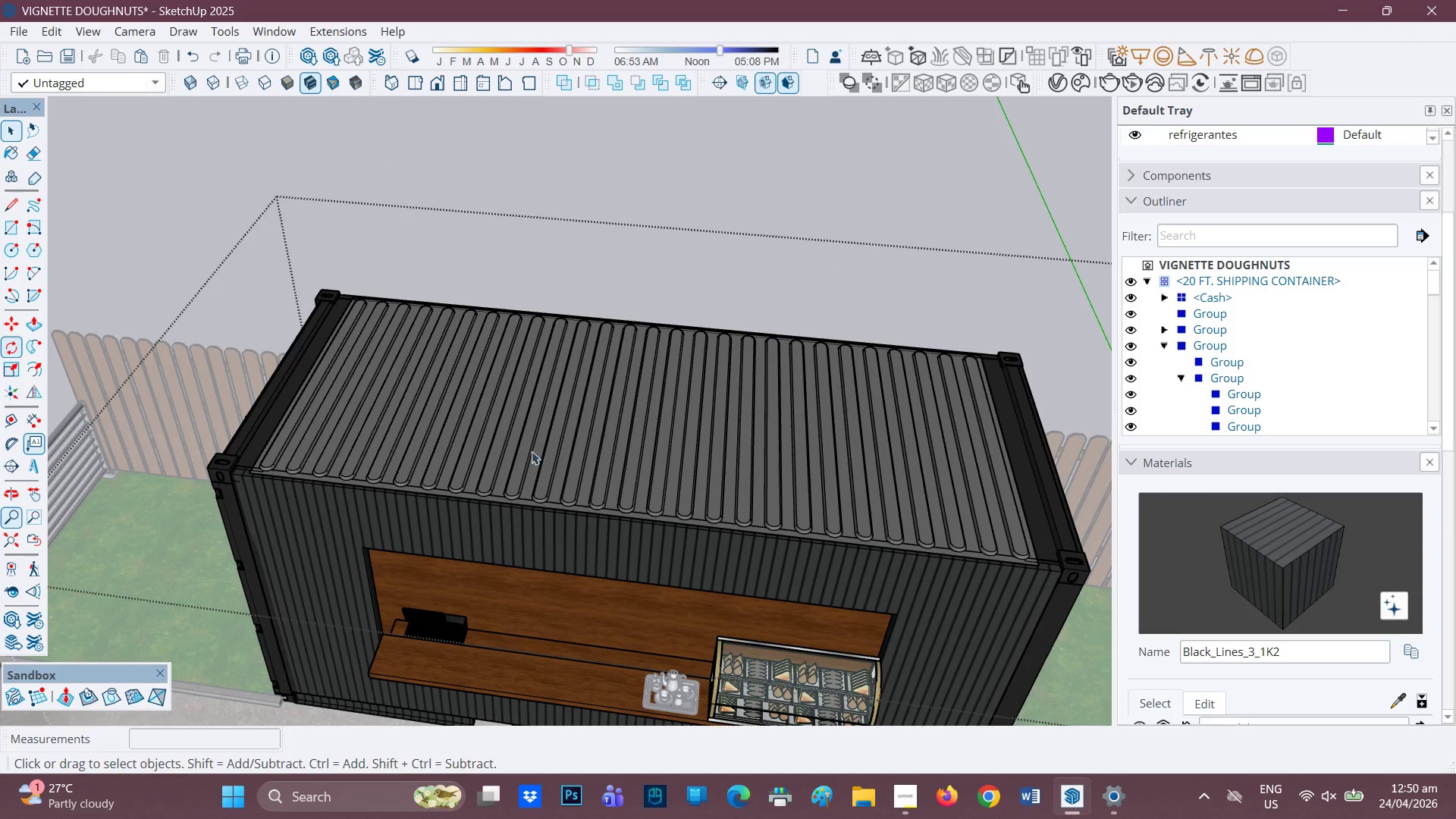 
left_click([538, 447])
 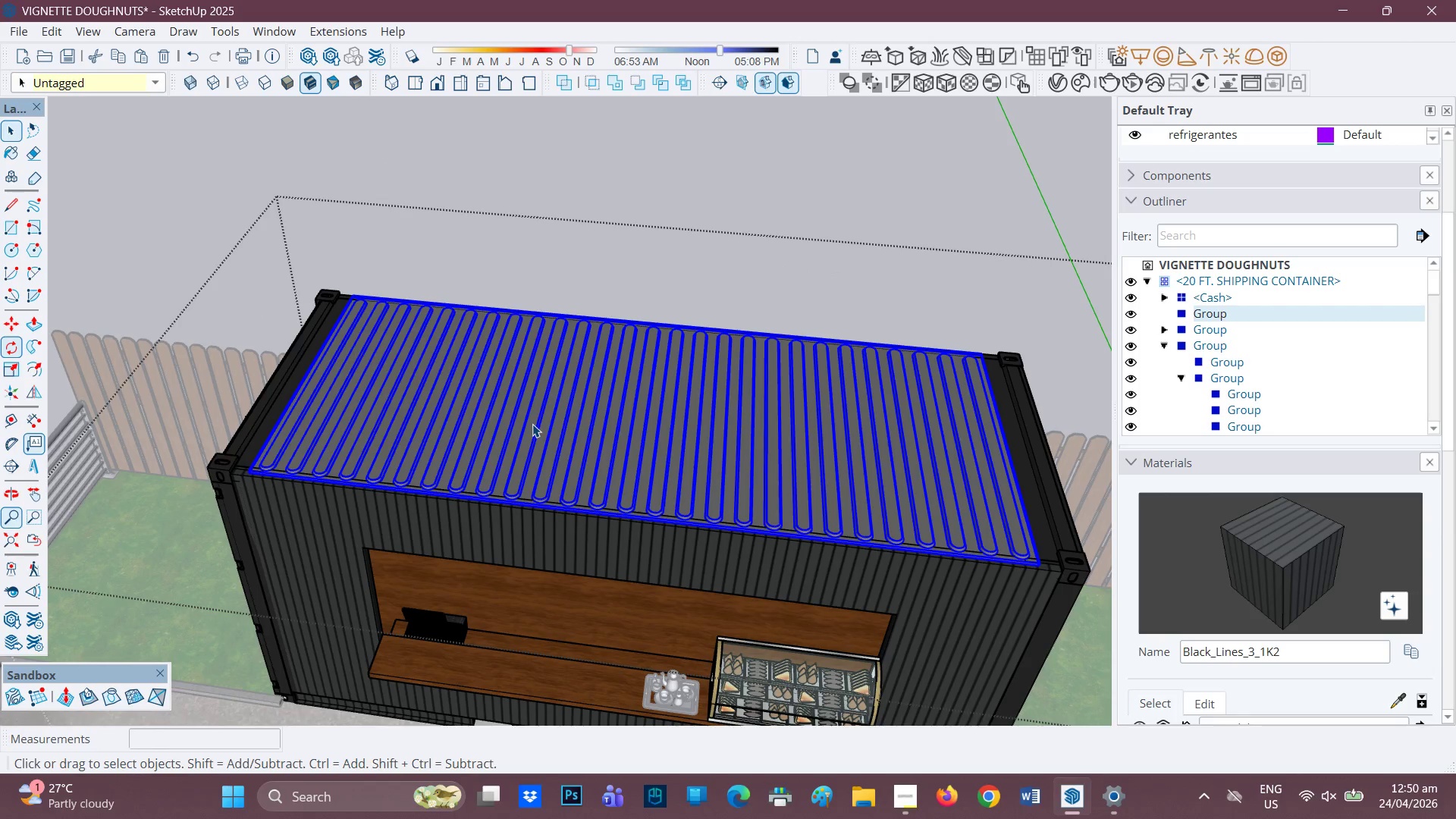 
wait(5.44)
 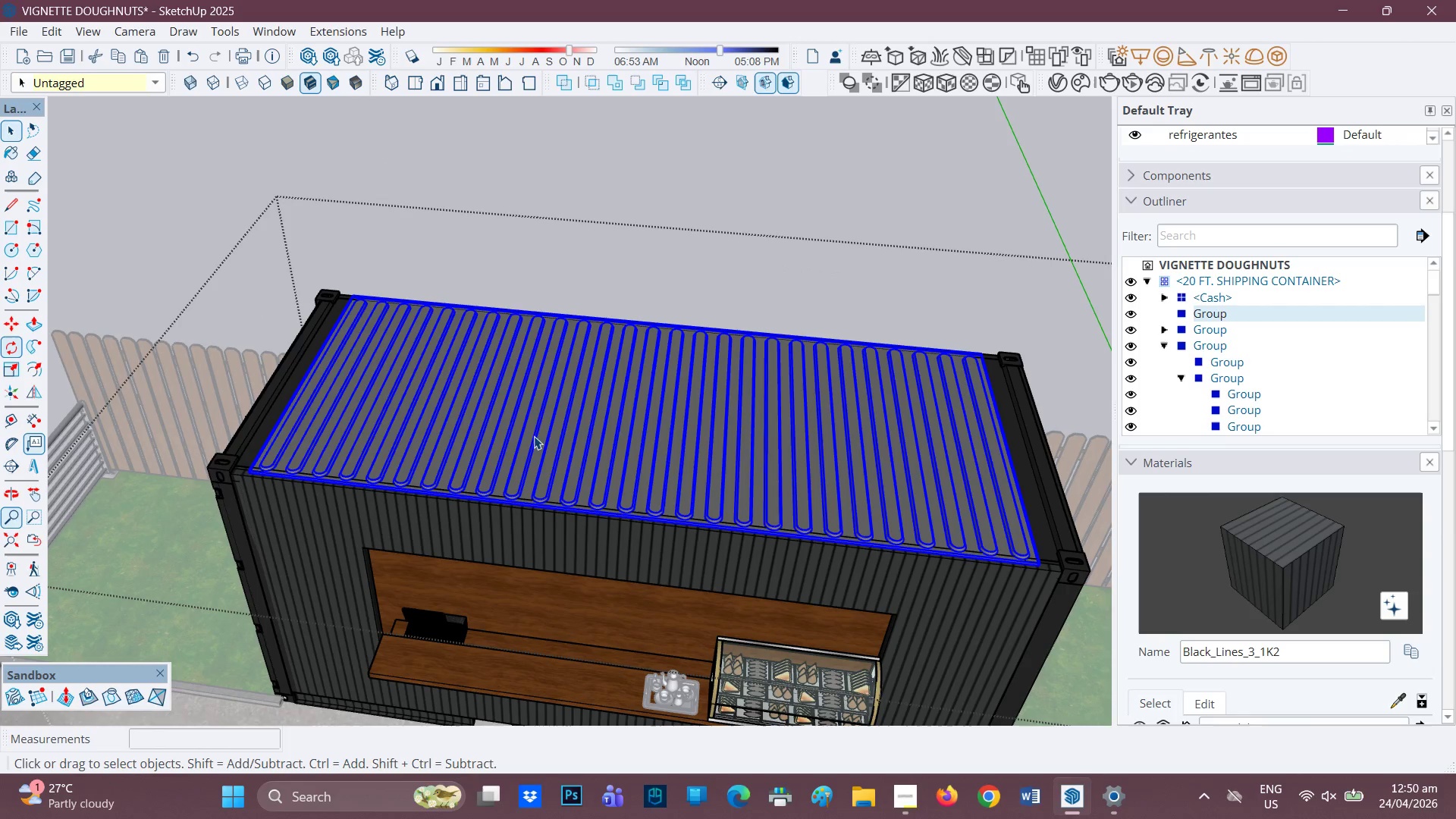 
scroll: coordinate [486, 389], scroll_direction: down, amount: 1.0
 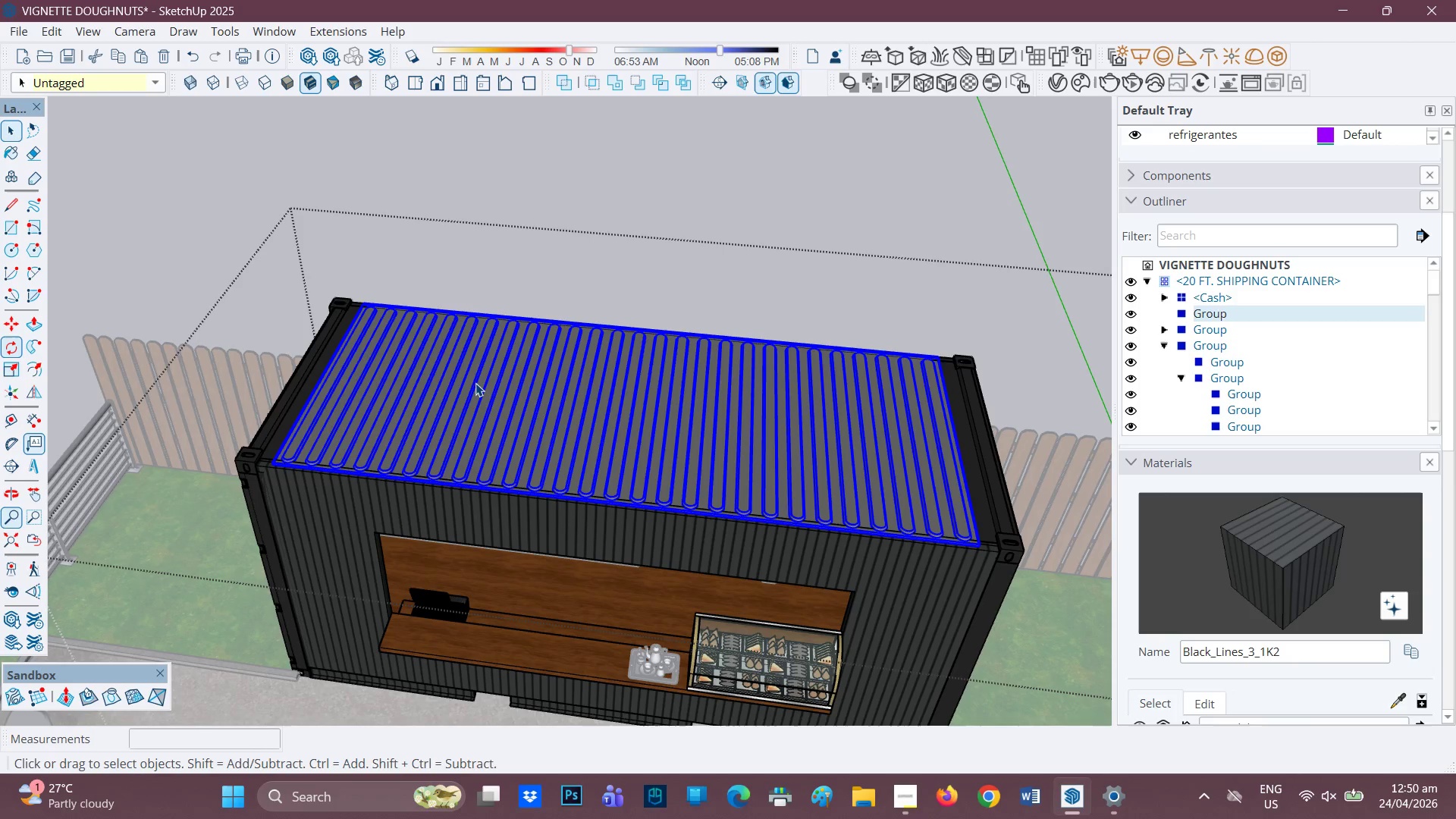 
key(R)
 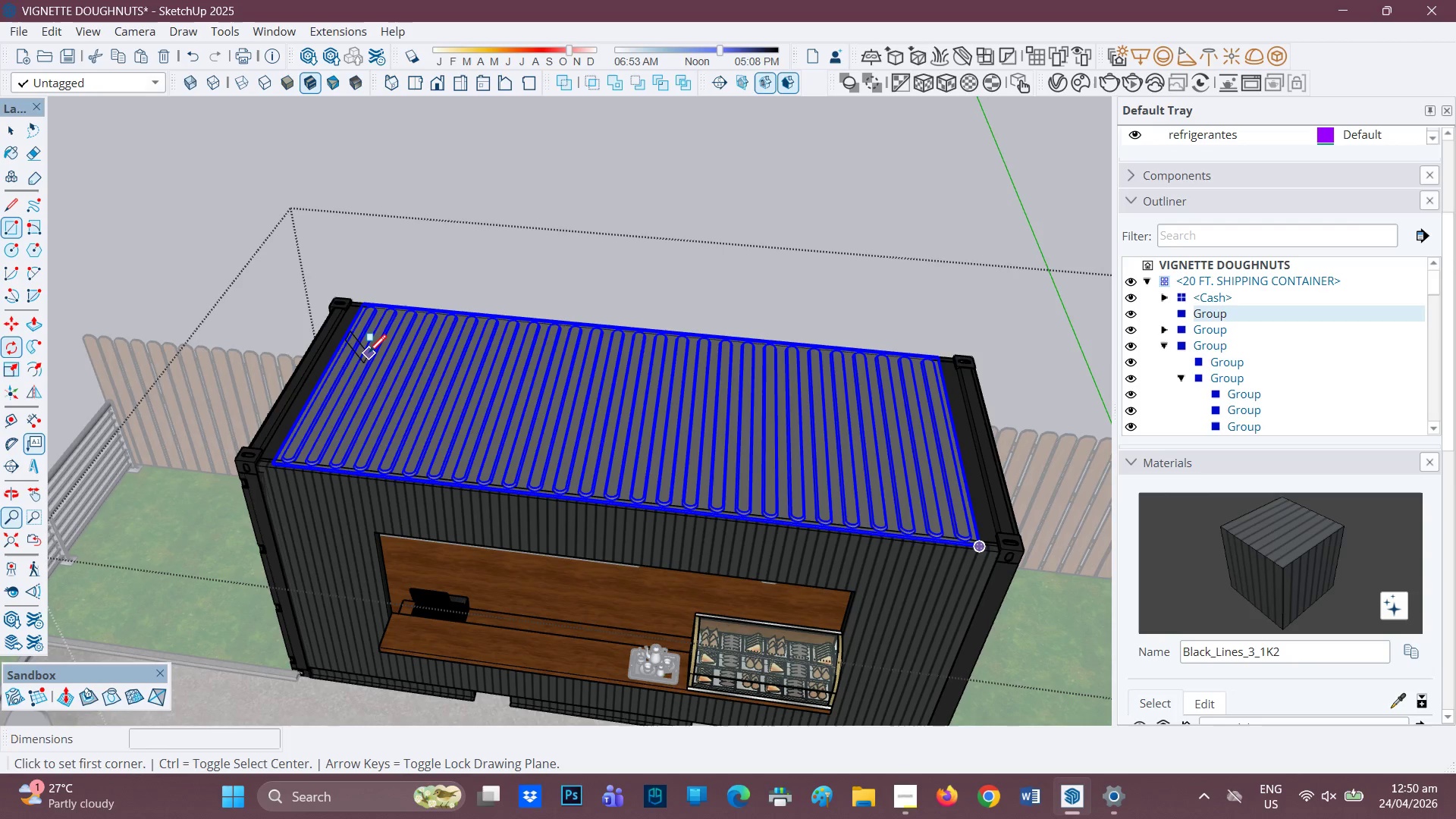 
left_click([374, 349])
 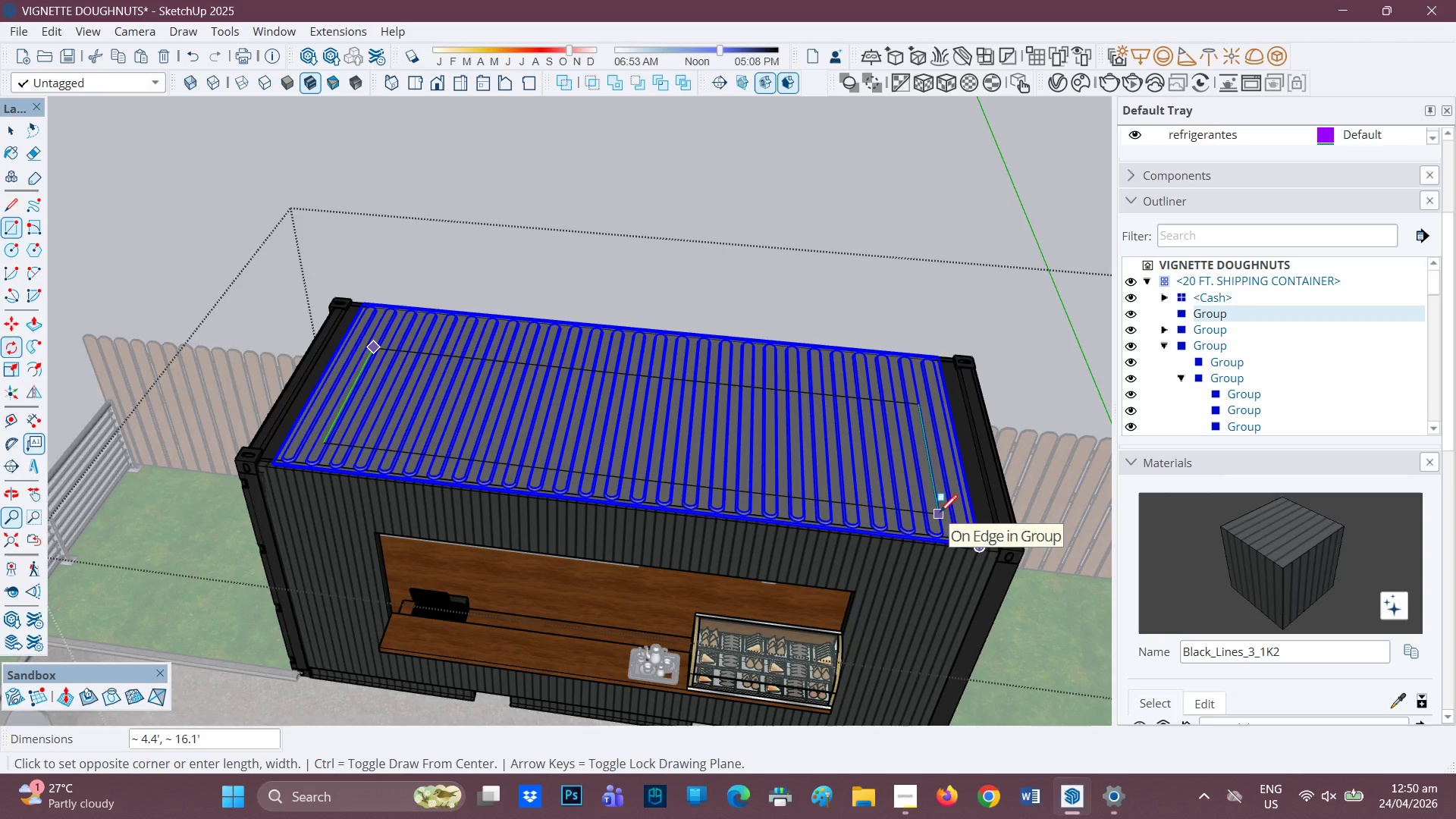 
key(Space)
 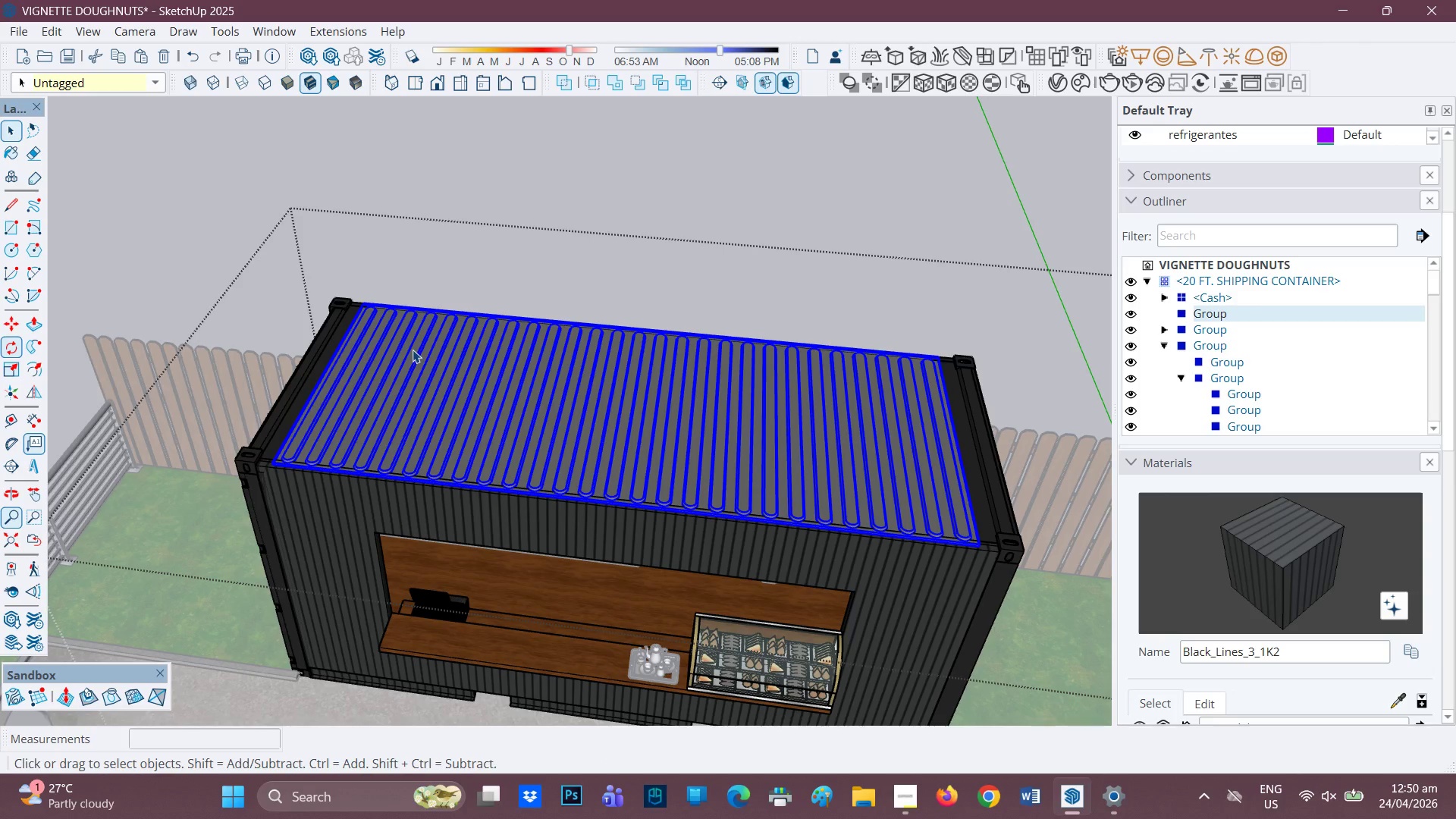 
key(R)
 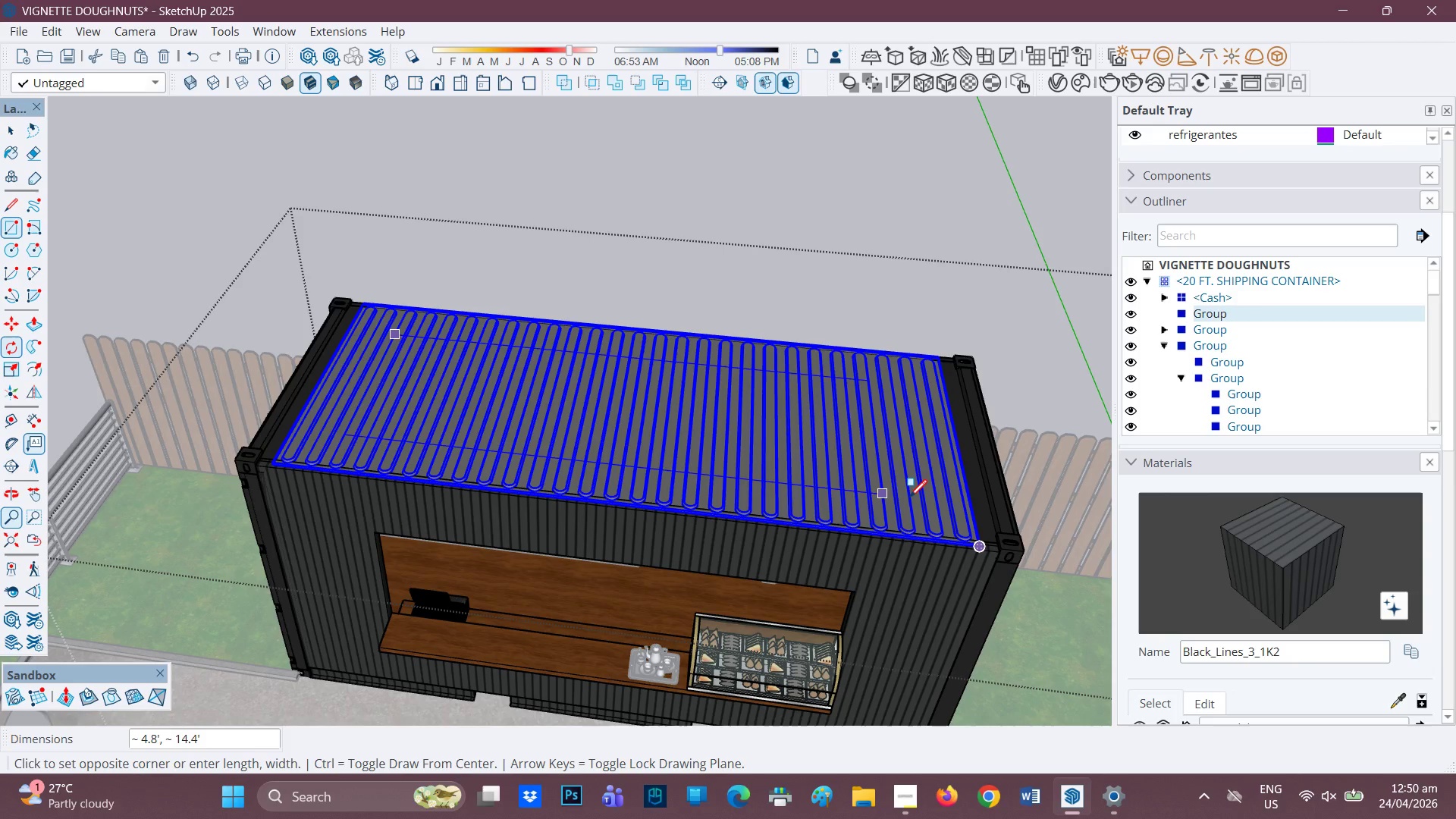 
wait(7.3)
 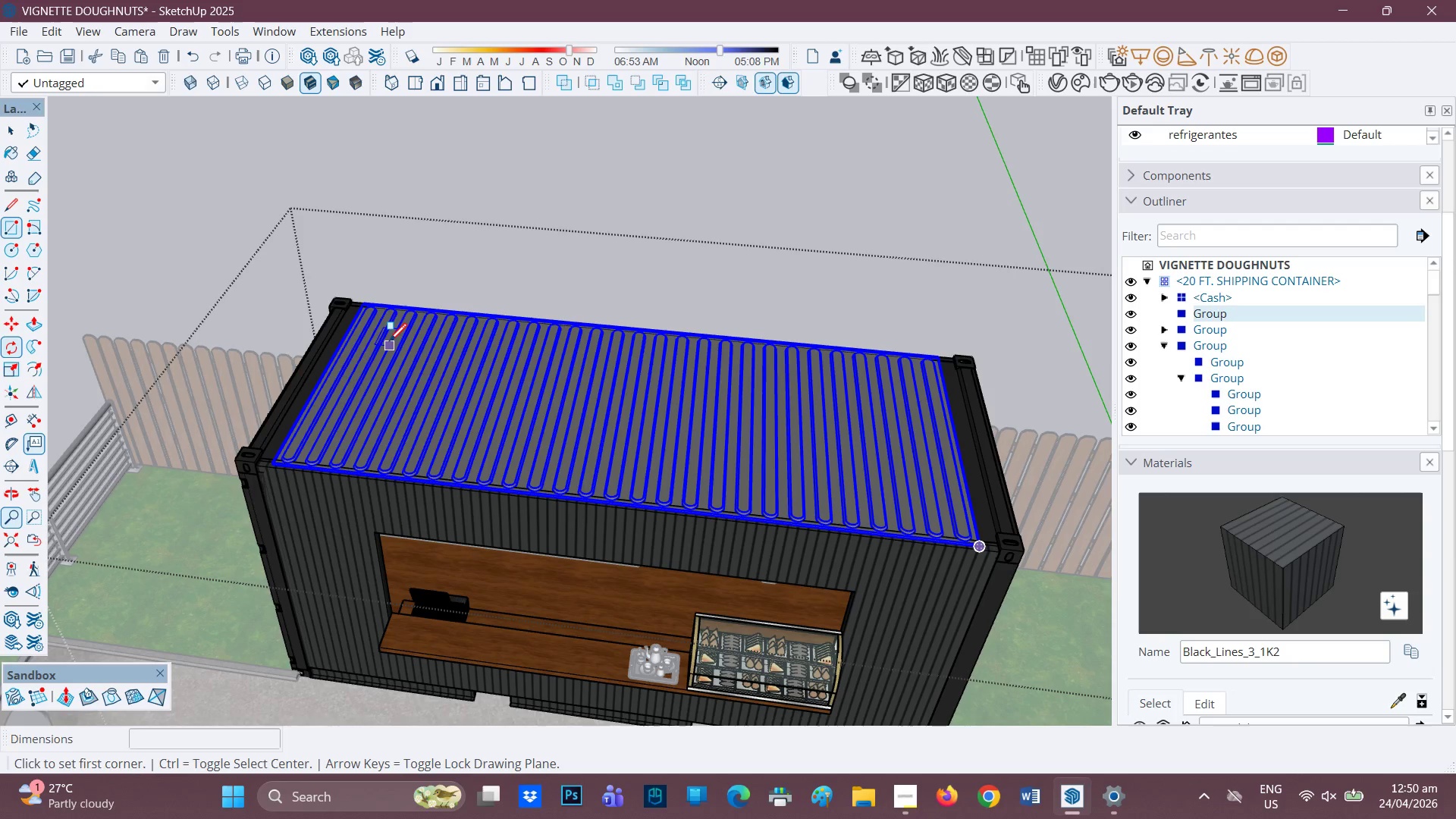 
left_click([905, 508])
 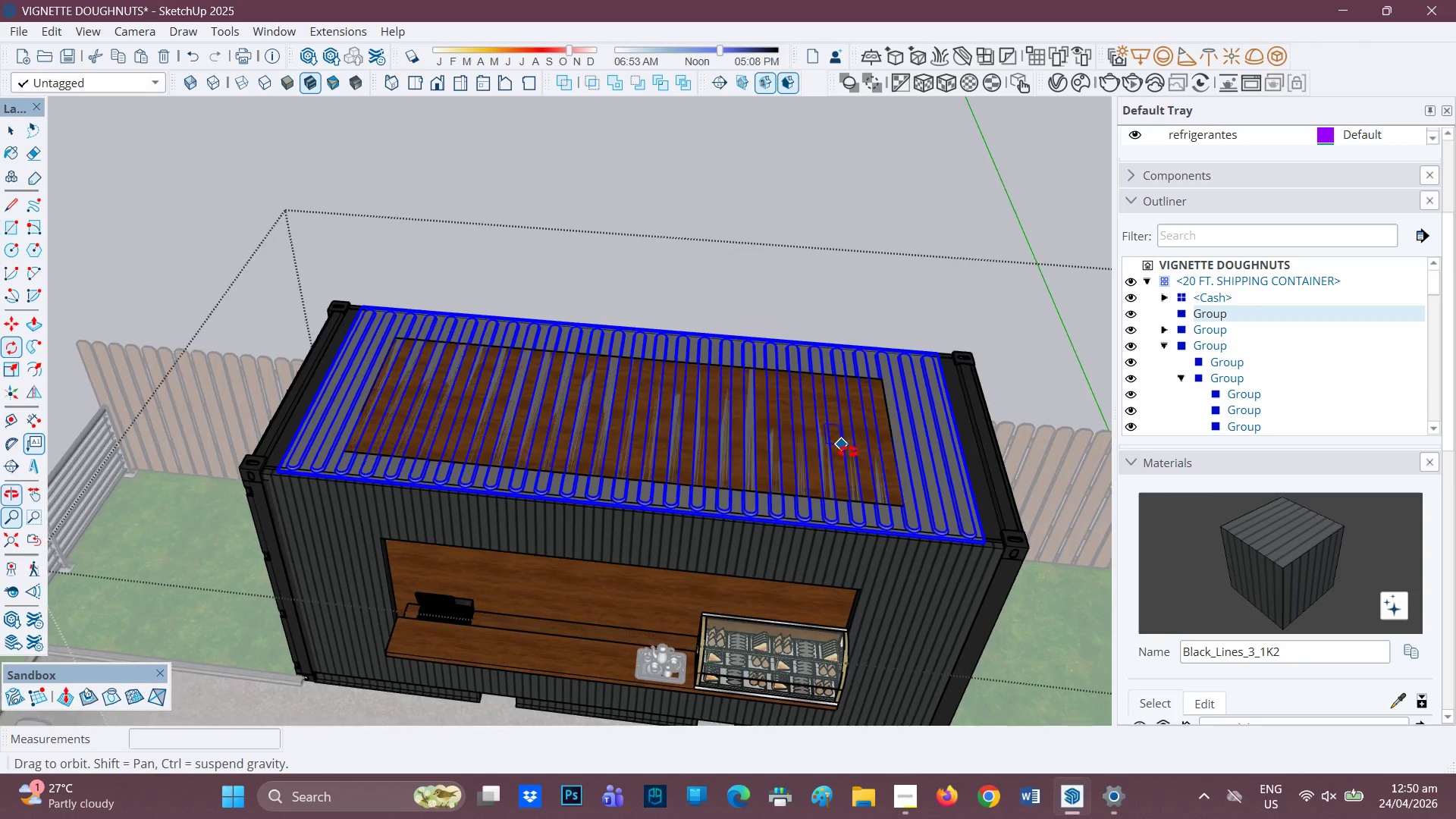 
key(P)
 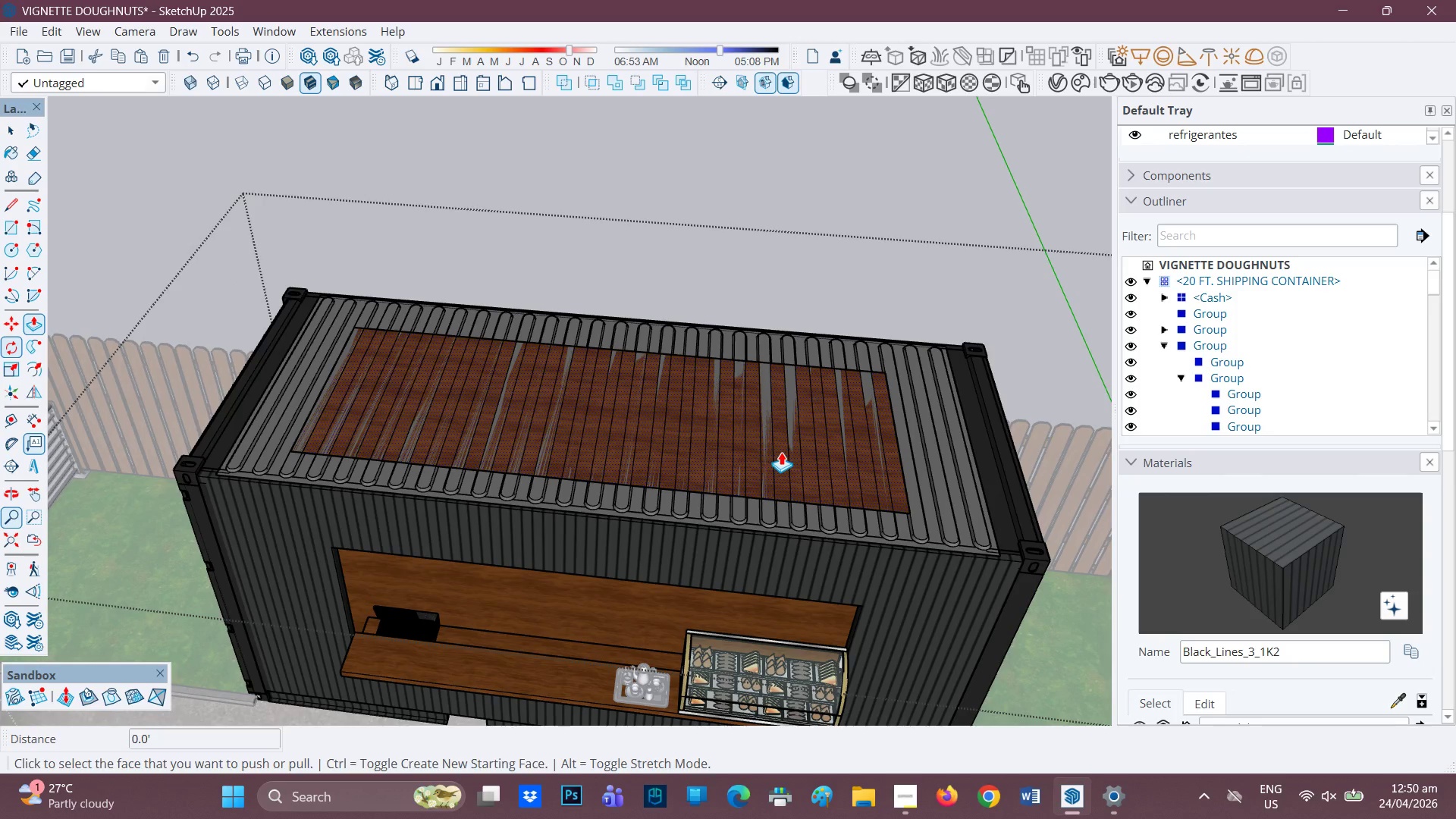 
scroll: coordinate [845, 452], scroll_direction: up, amount: 1.0
 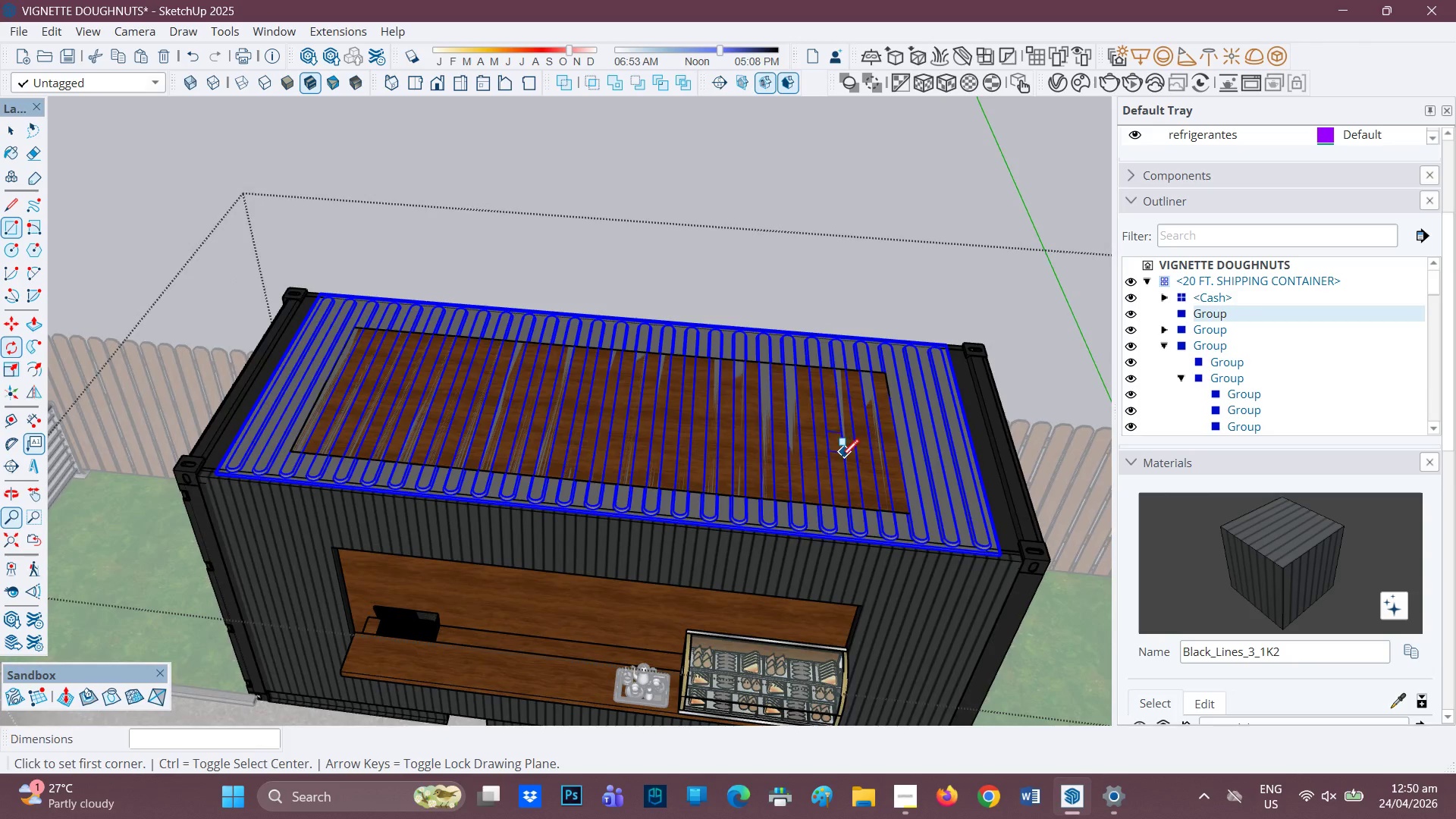 
left_click([781, 452])
 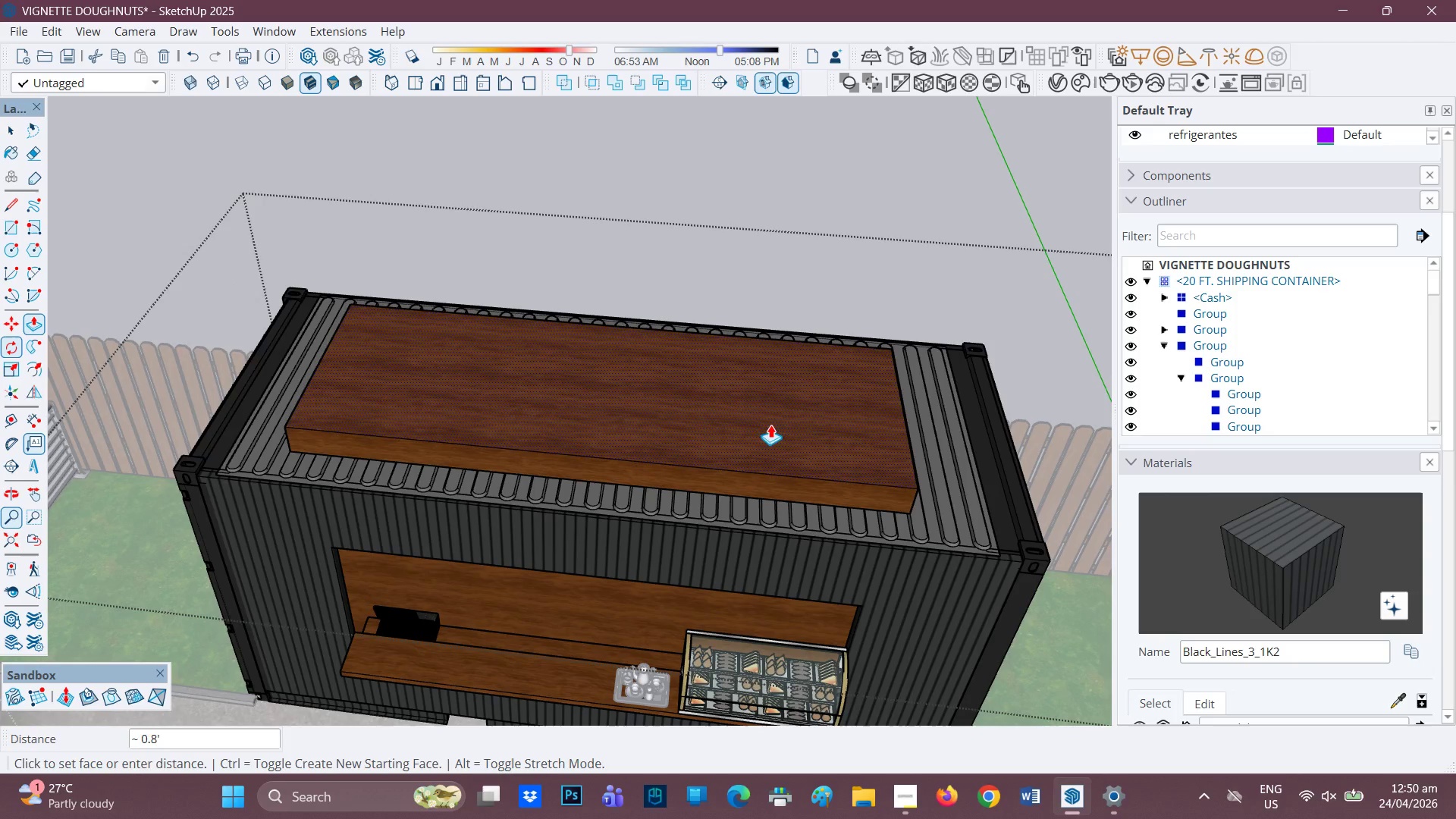 
left_click([770, 425])
 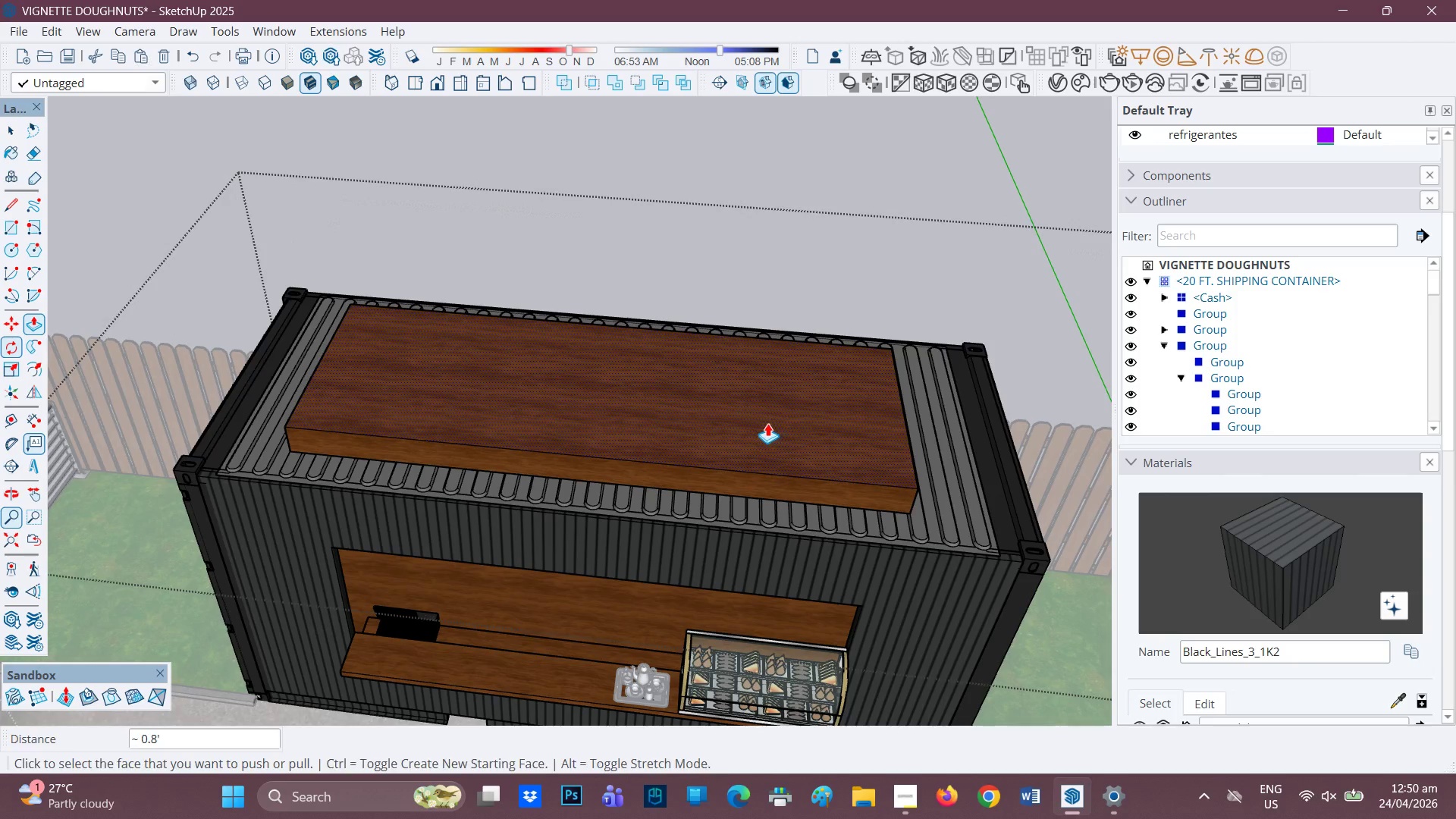 
key(Space)
 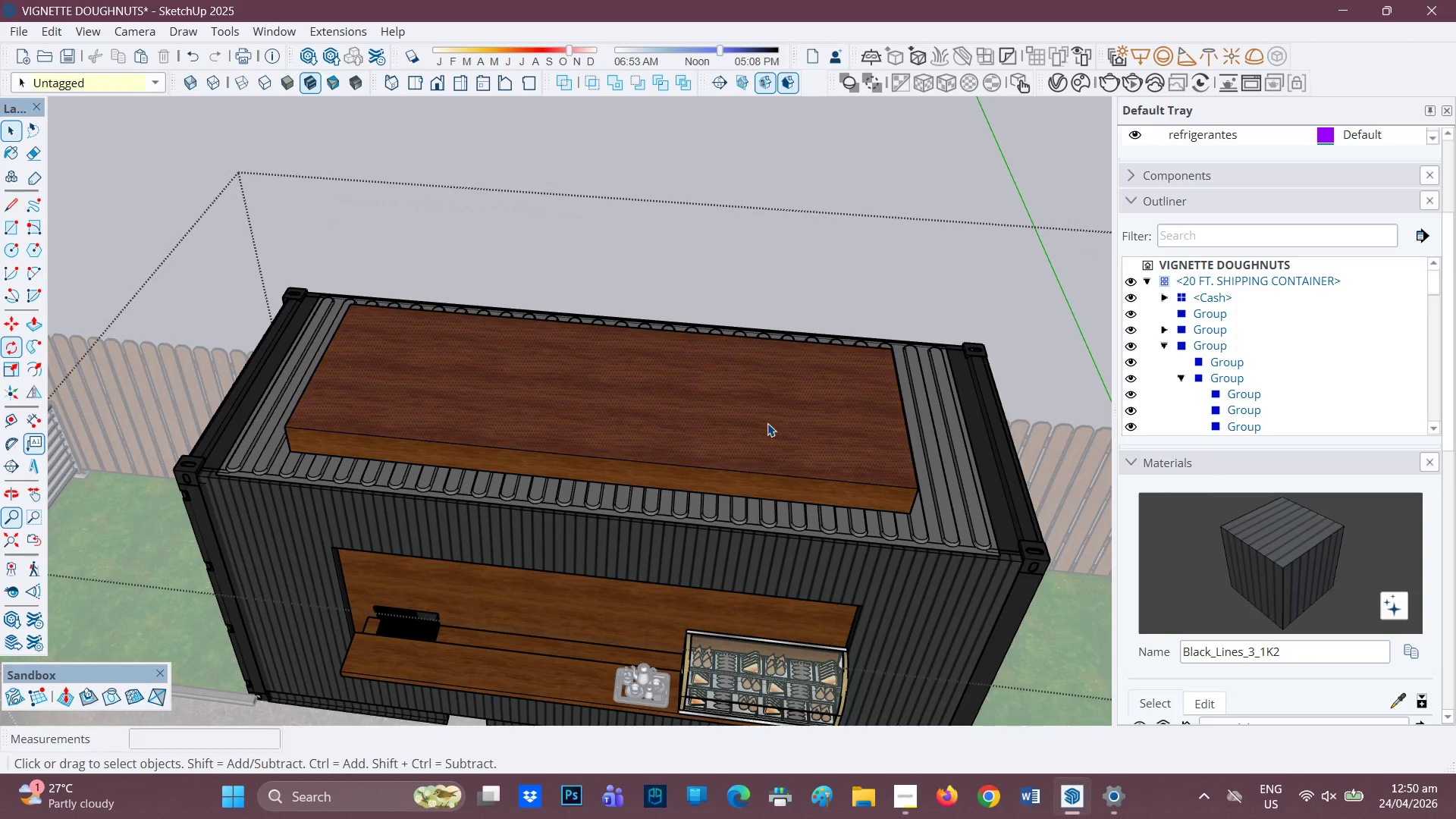 
double_click([767, 423])
 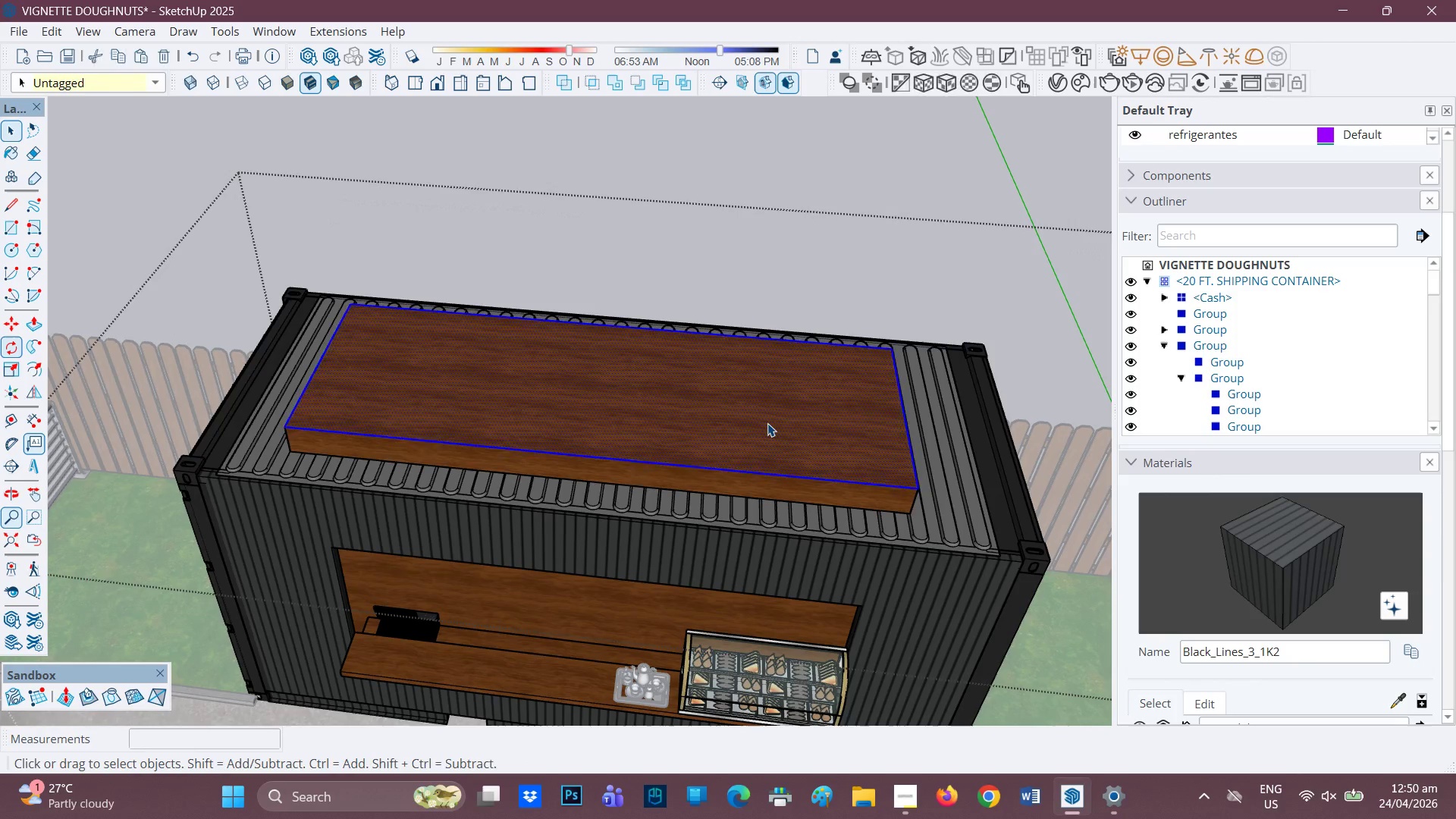 
triple_click([767, 423])
 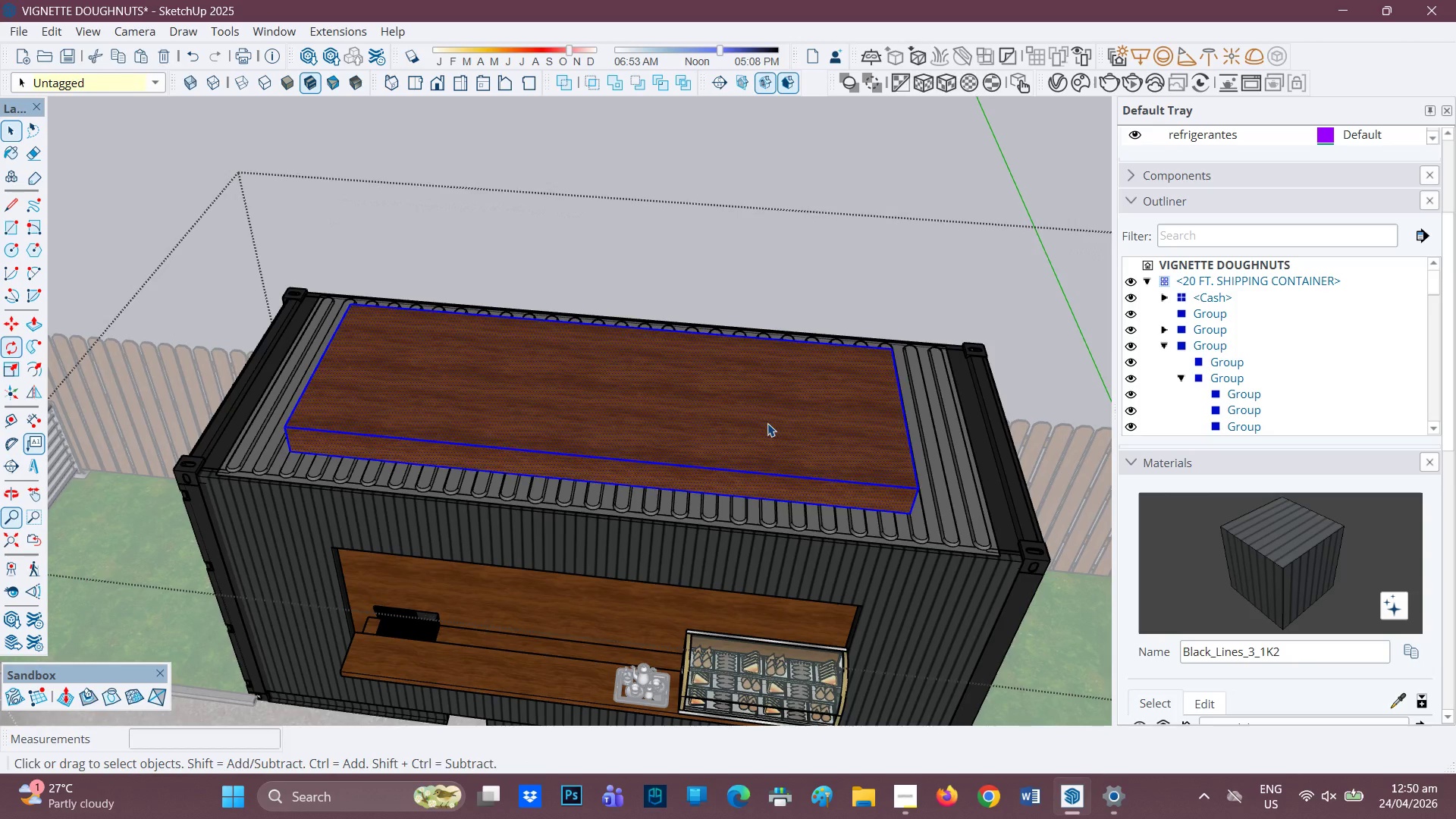 
right_click([767, 423])
 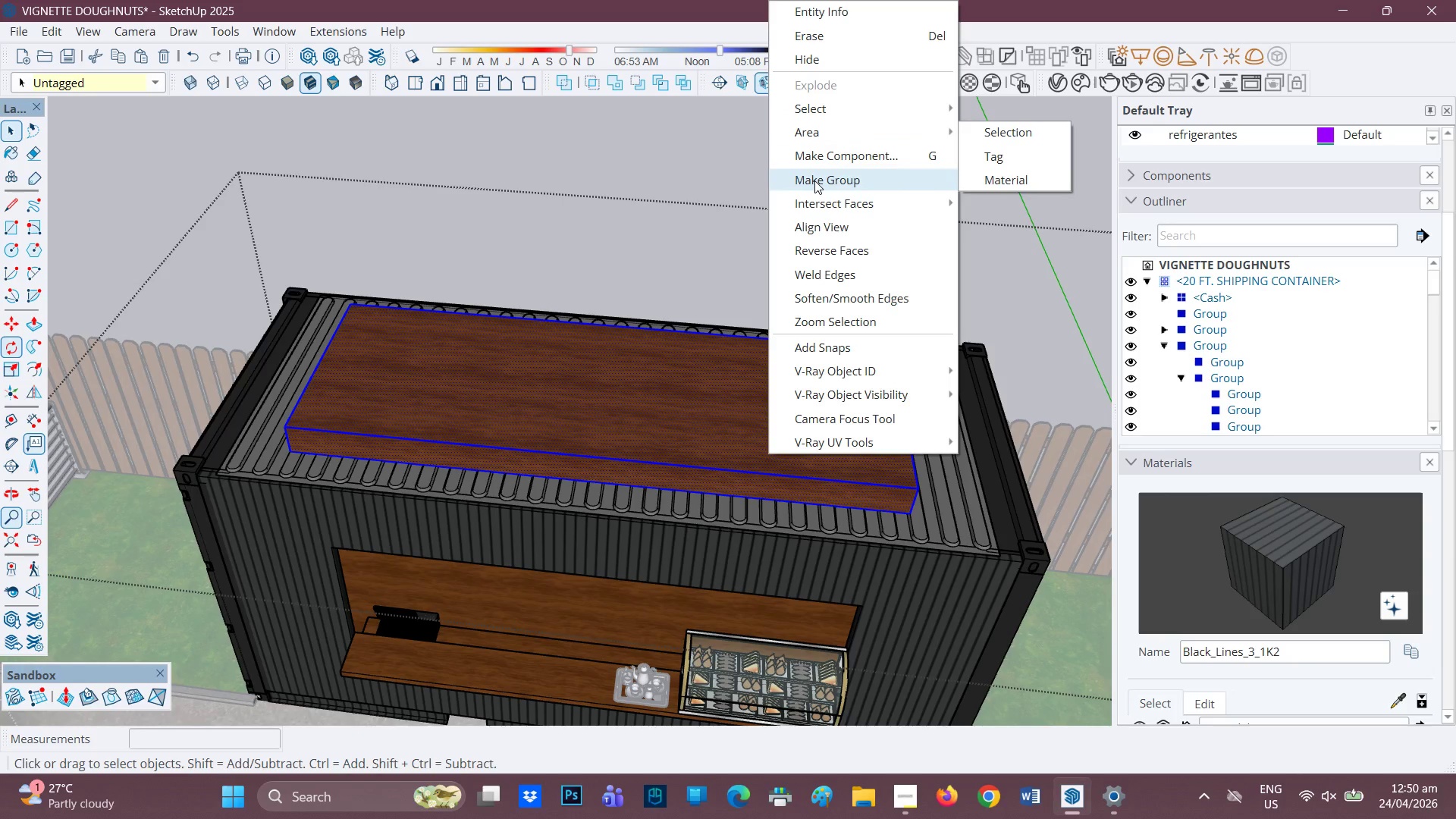 
left_click([814, 180])
 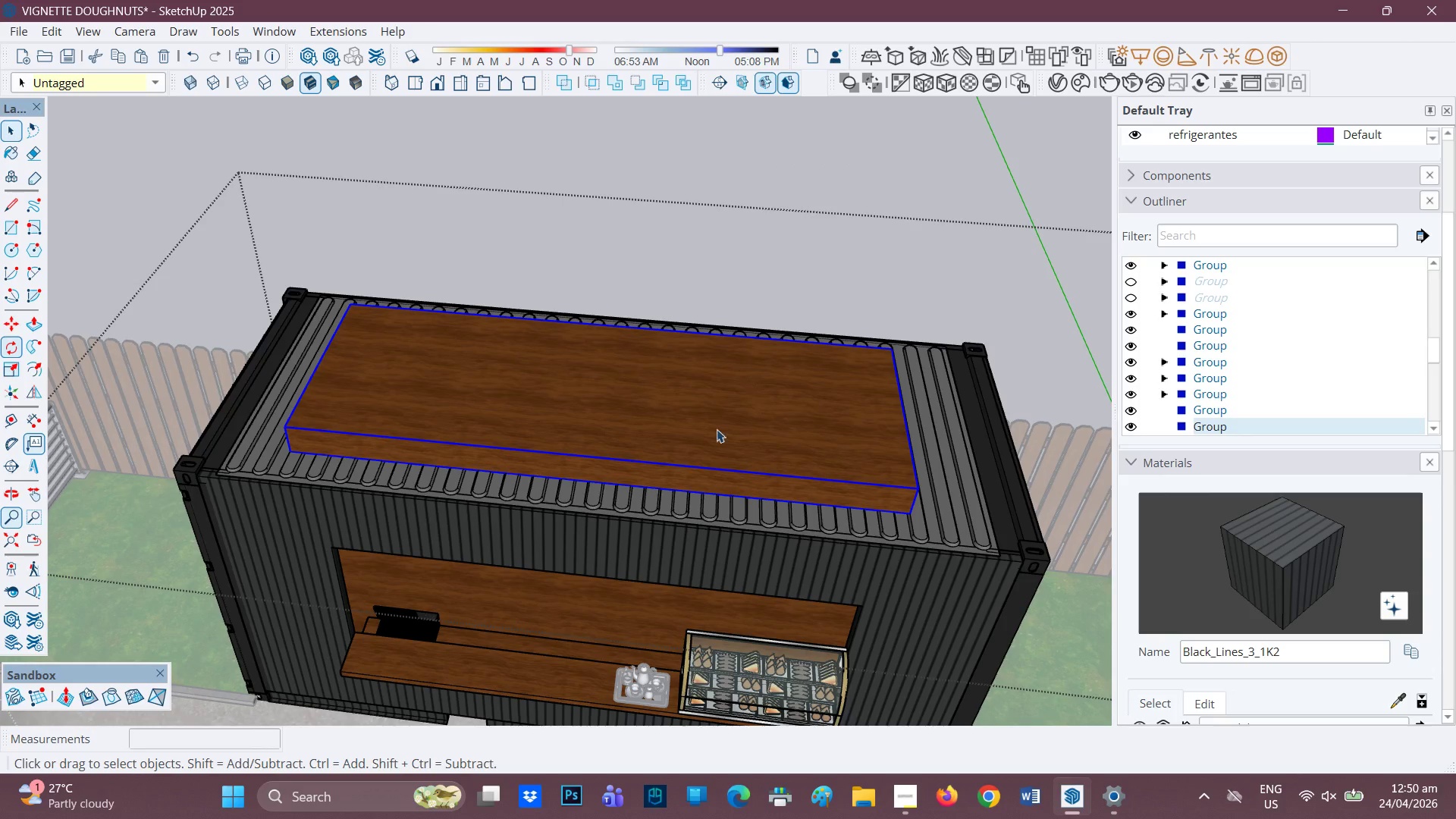 
scroll: coordinate [708, 446], scroll_direction: up, amount: 2.0
 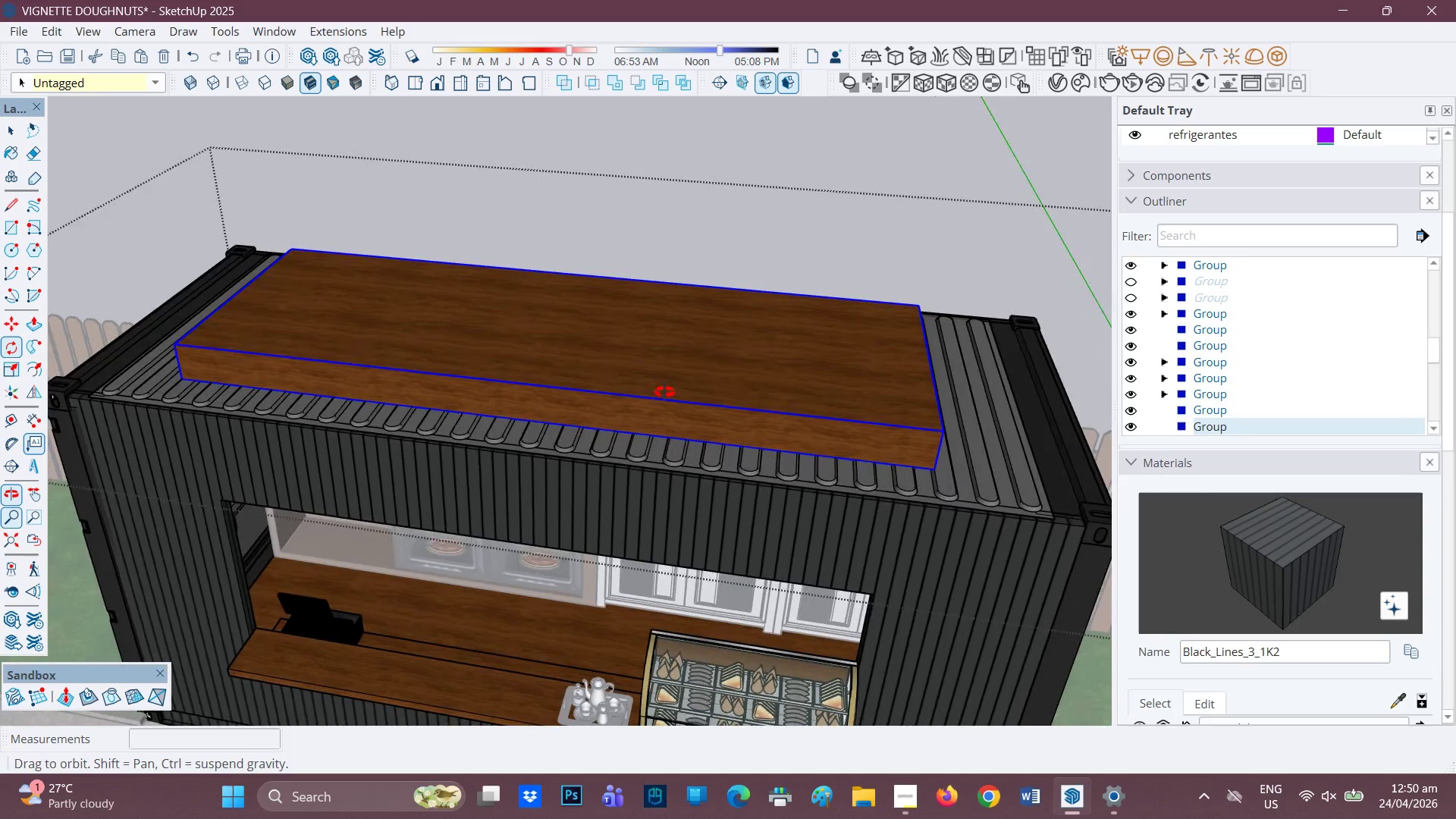 
scroll: coordinate [655, 402], scroll_direction: down, amount: 2.0
 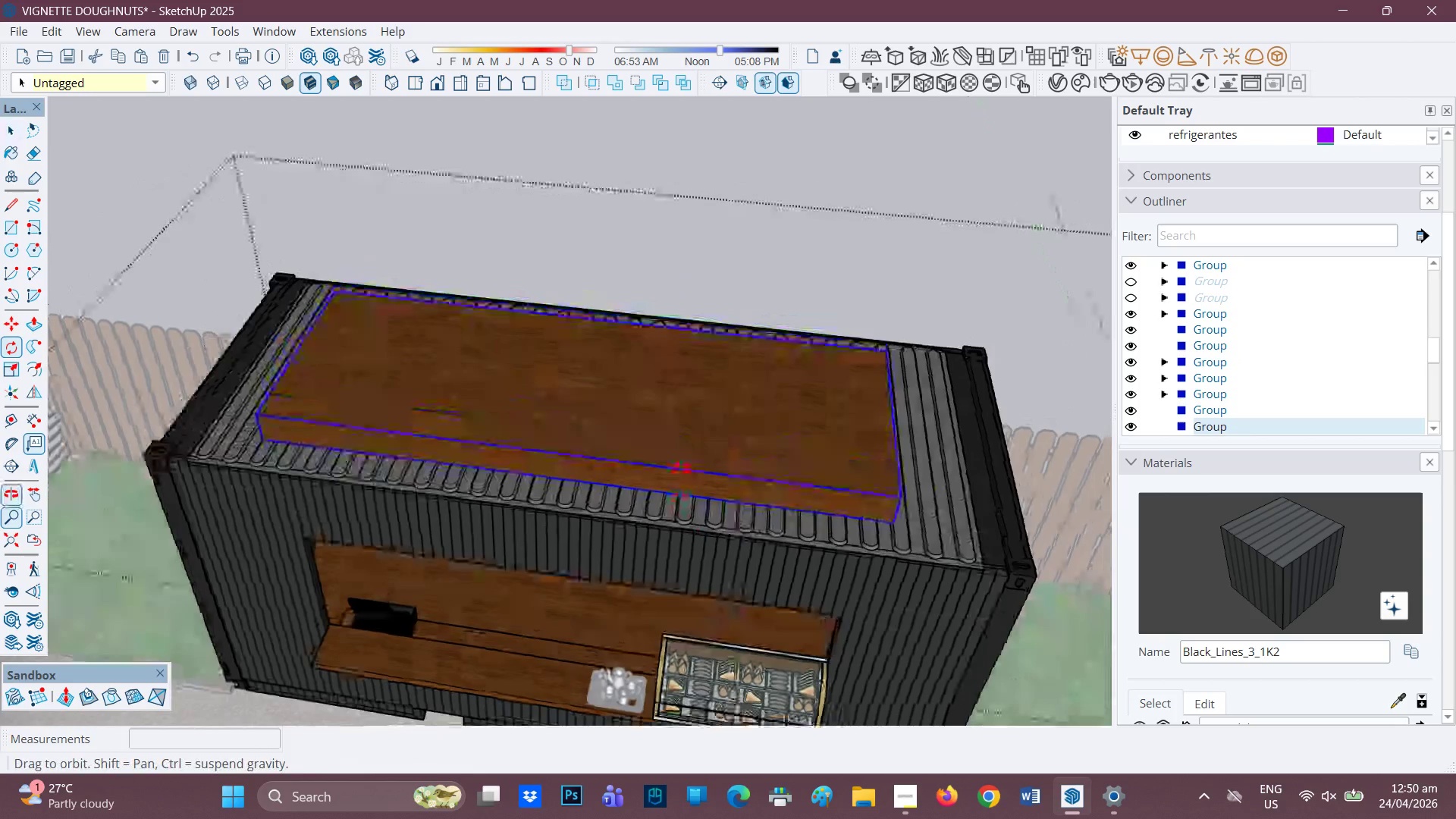 
scroll: coordinate [674, 457], scroll_direction: up, amount: 2.0
 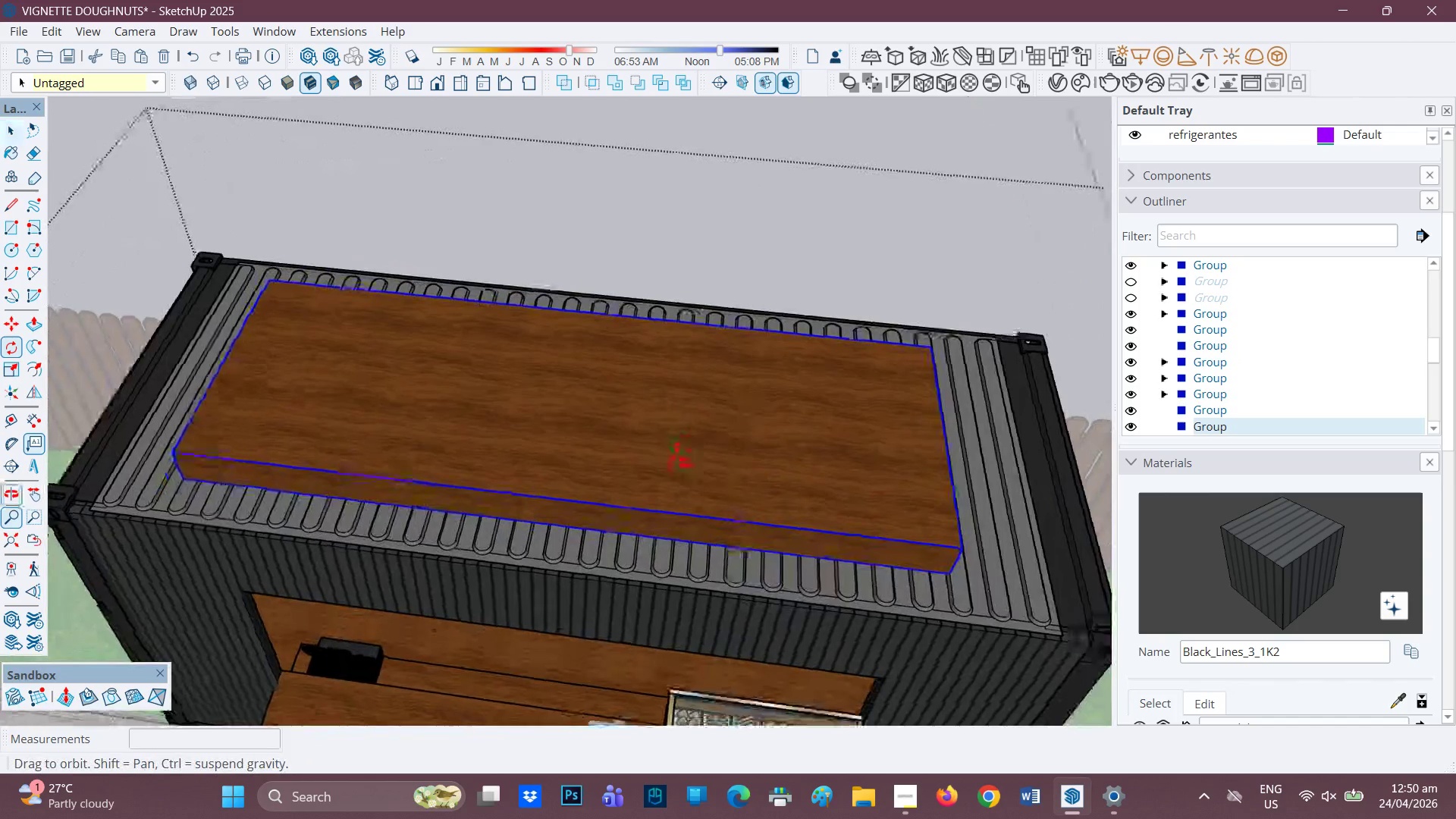 
key(P)
 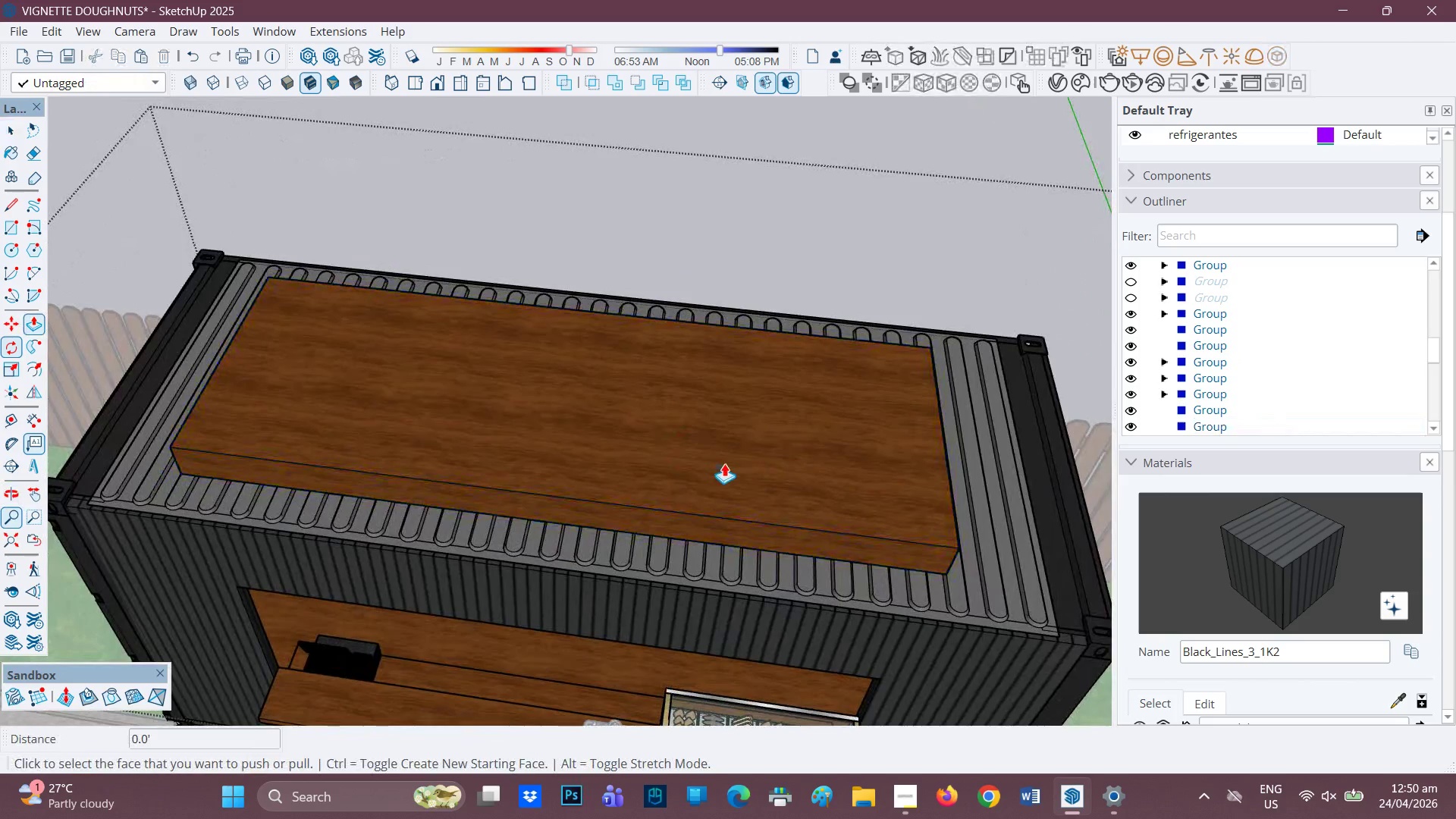 
left_click([724, 463])
 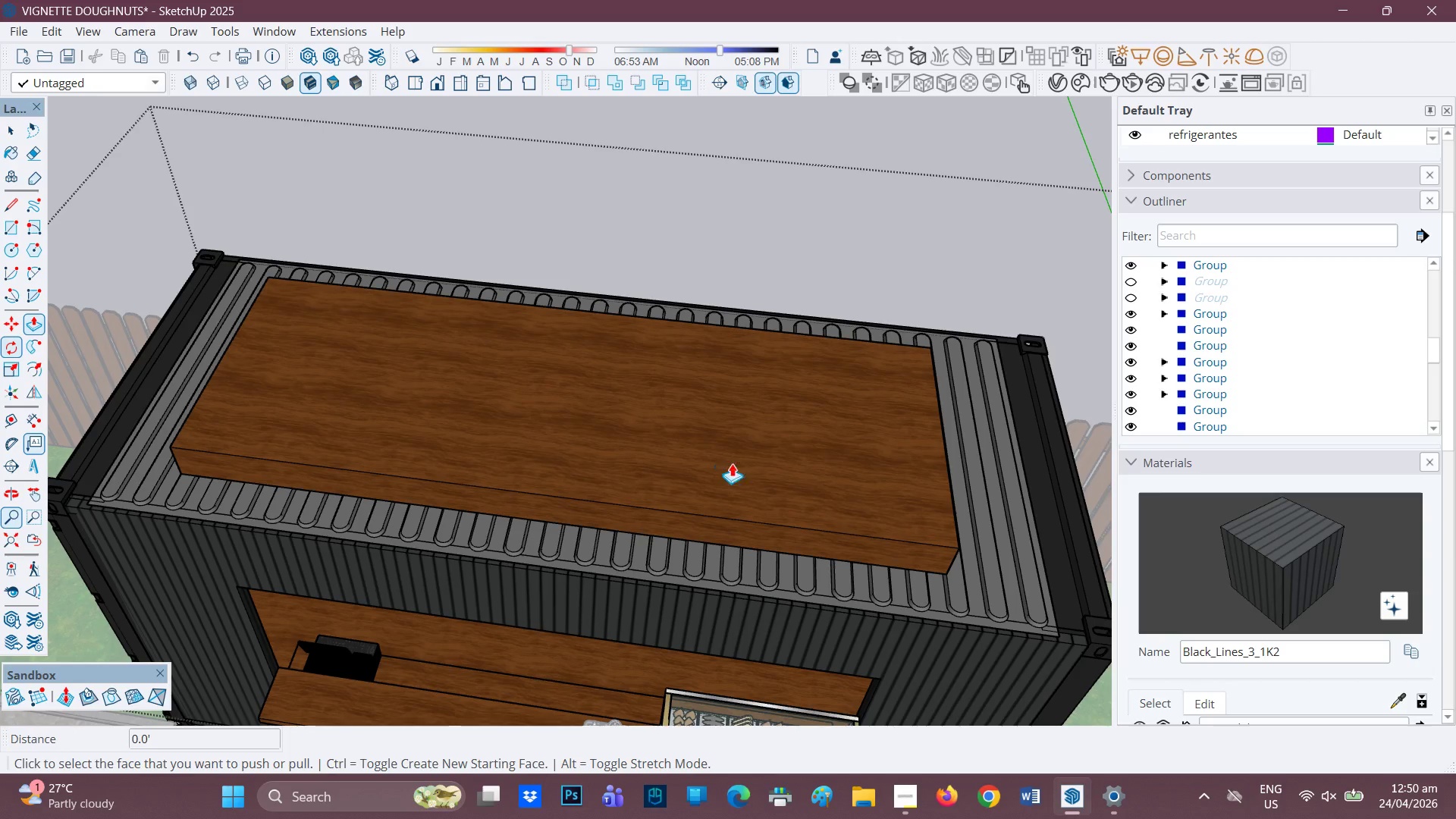 
key(Space)
 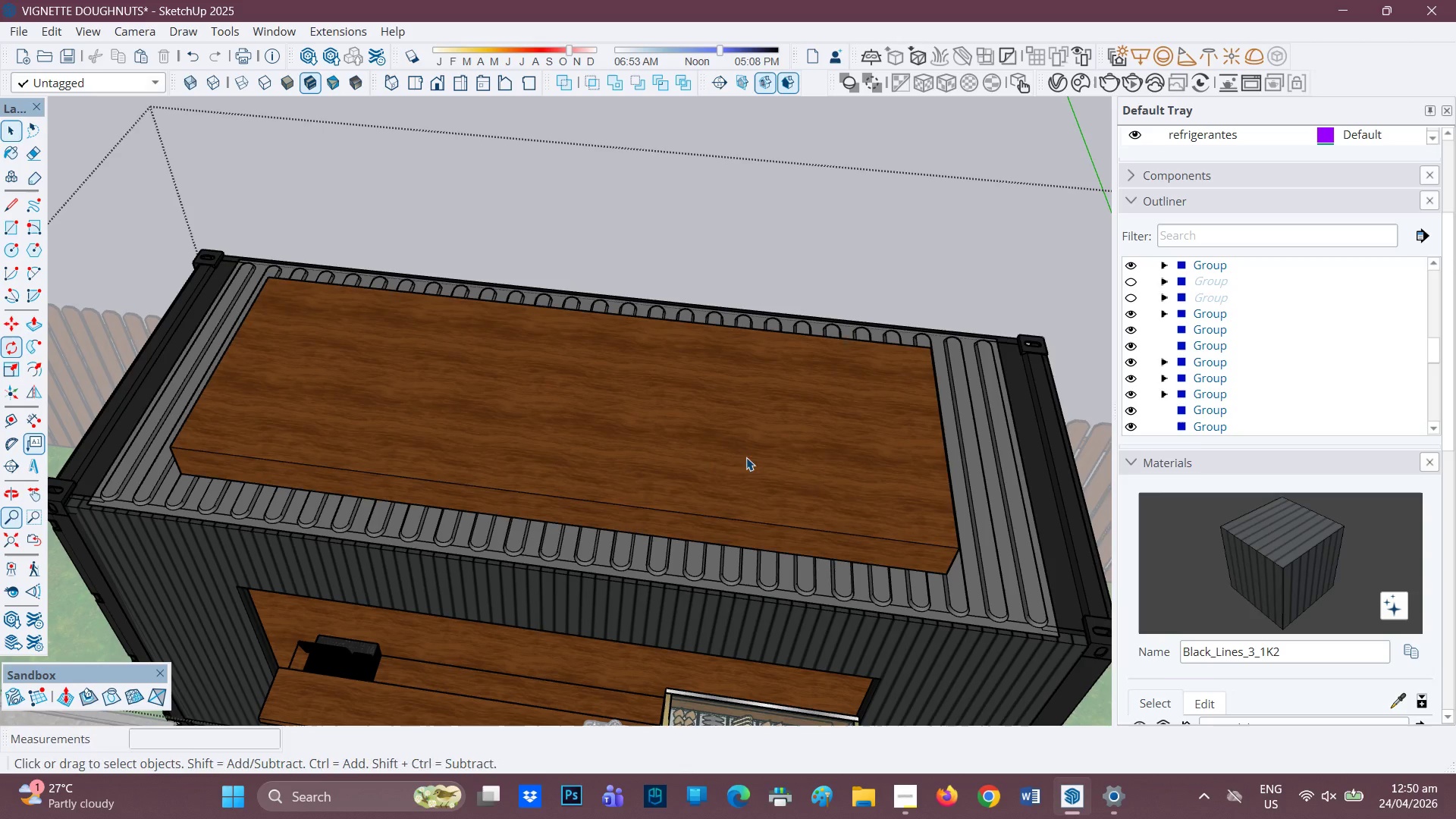 
double_click([746, 457])
 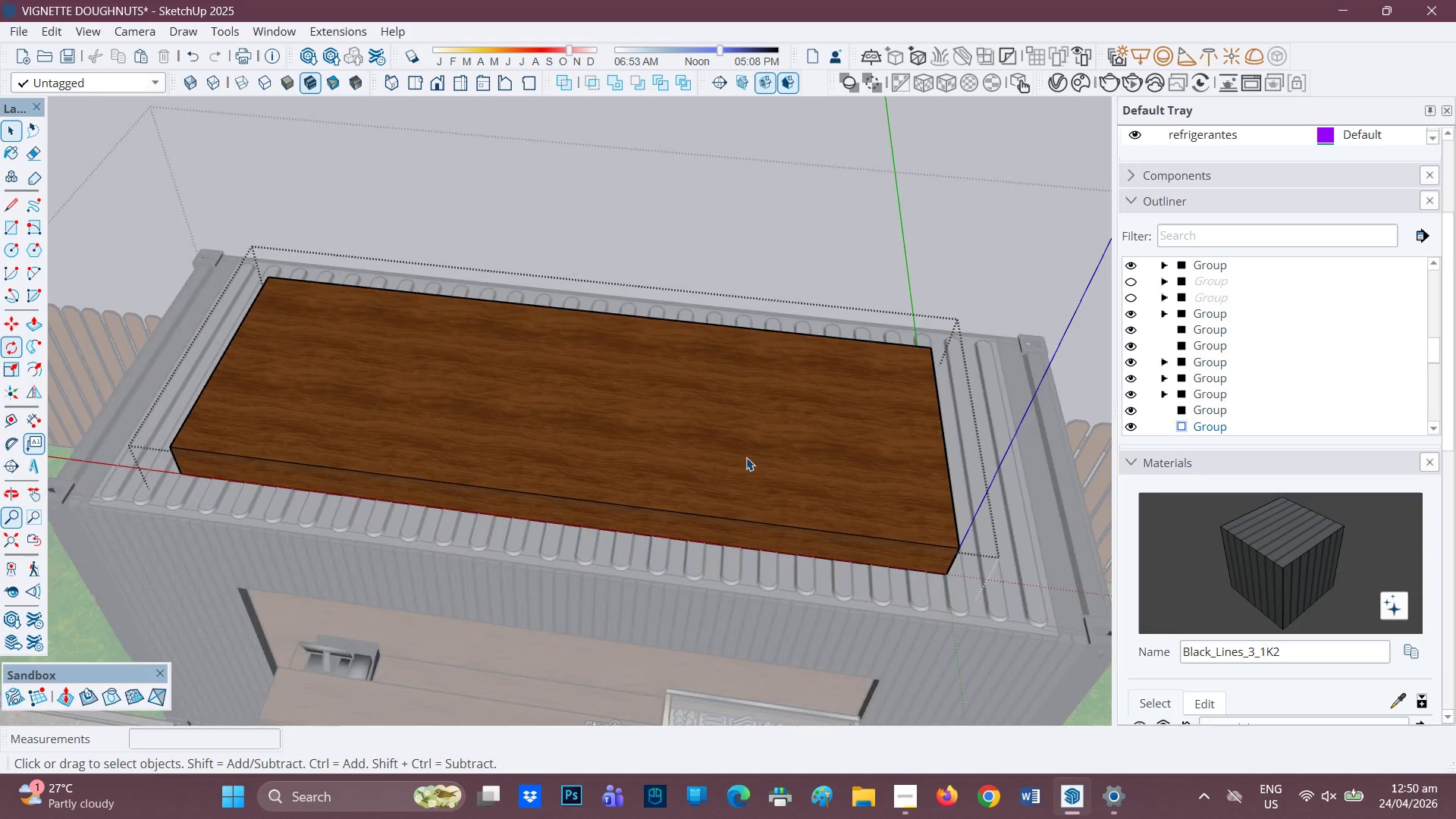 
key(P)
 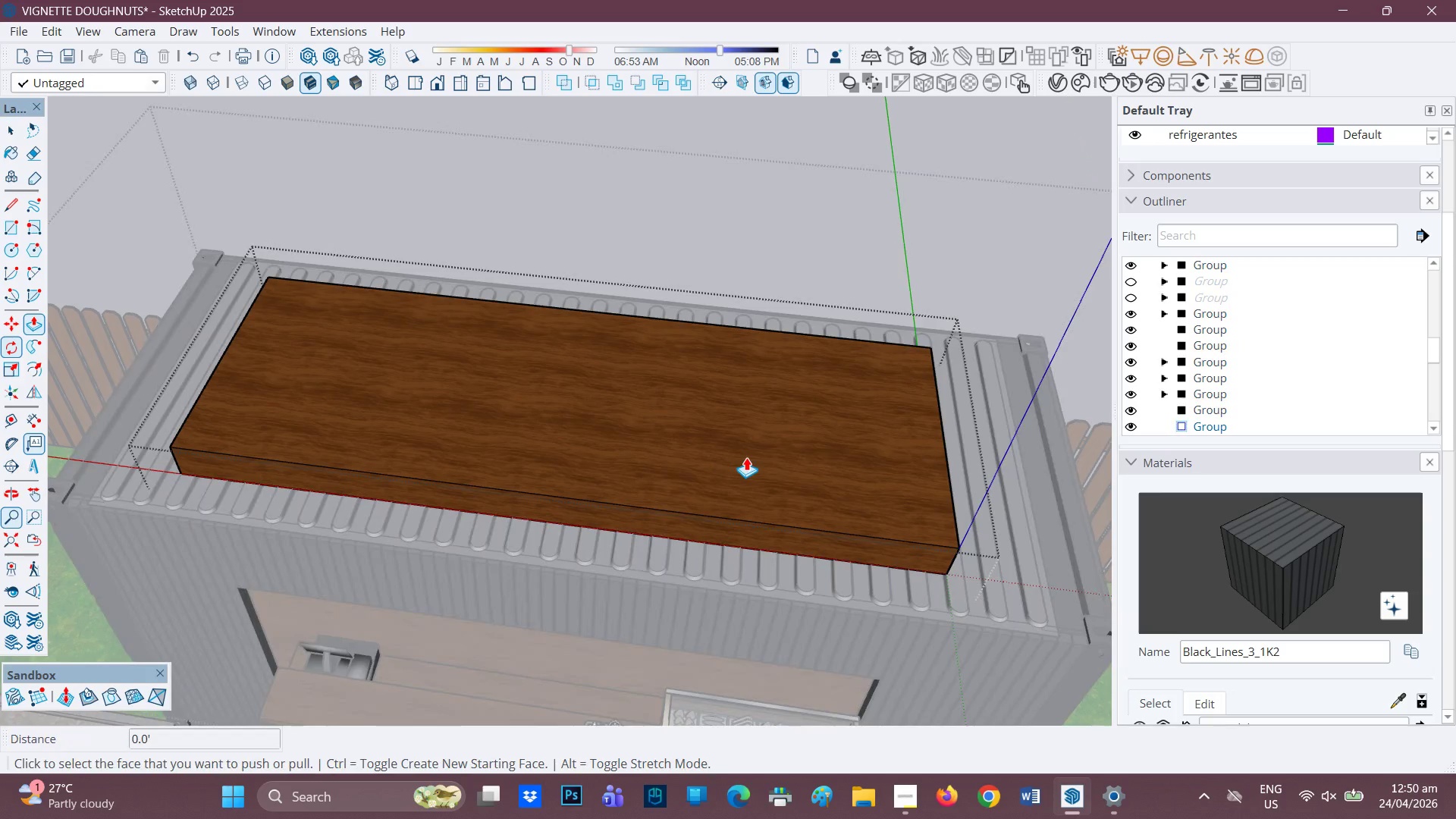 
left_click([746, 457])
 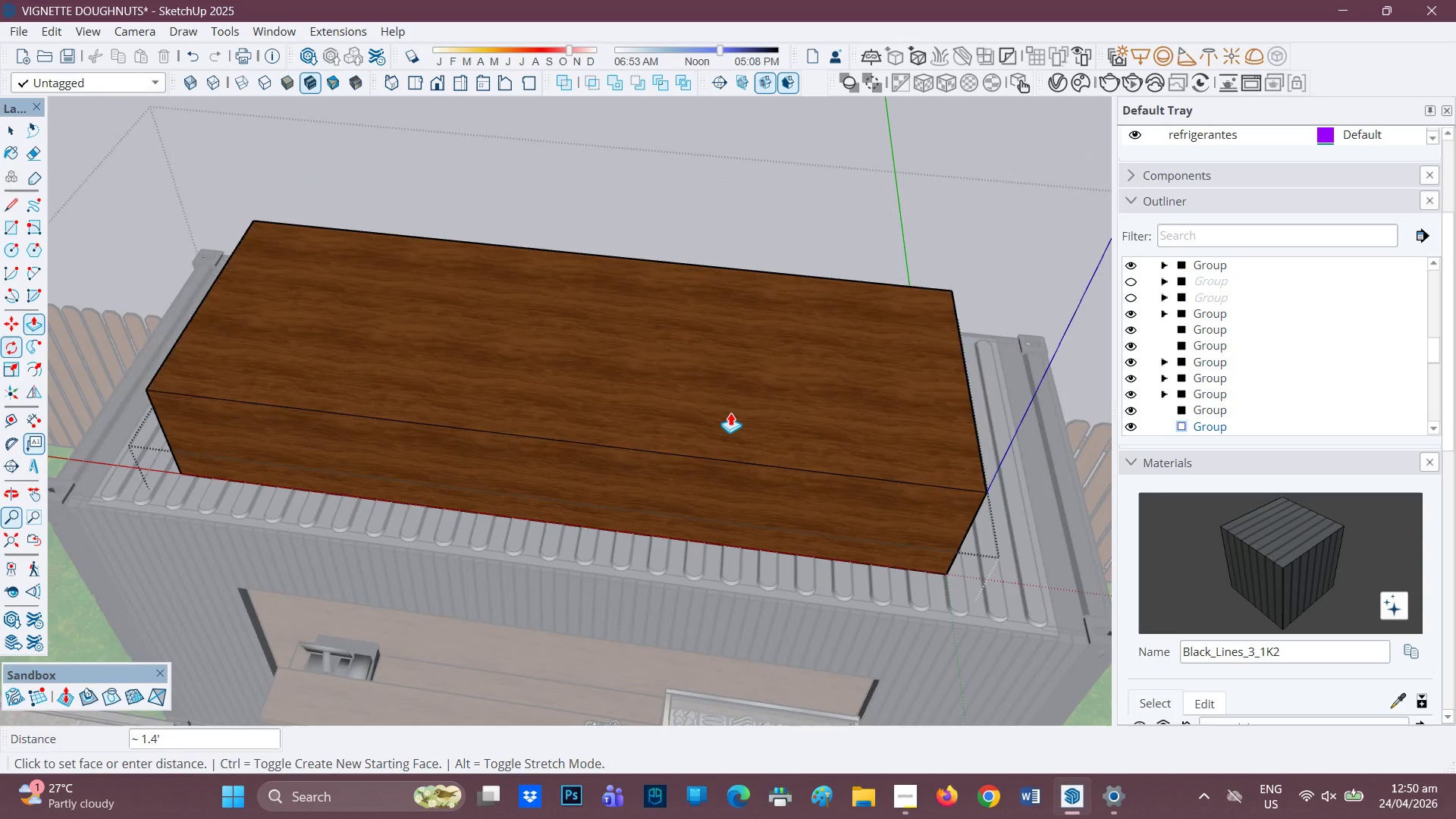 
wait(7.86)
 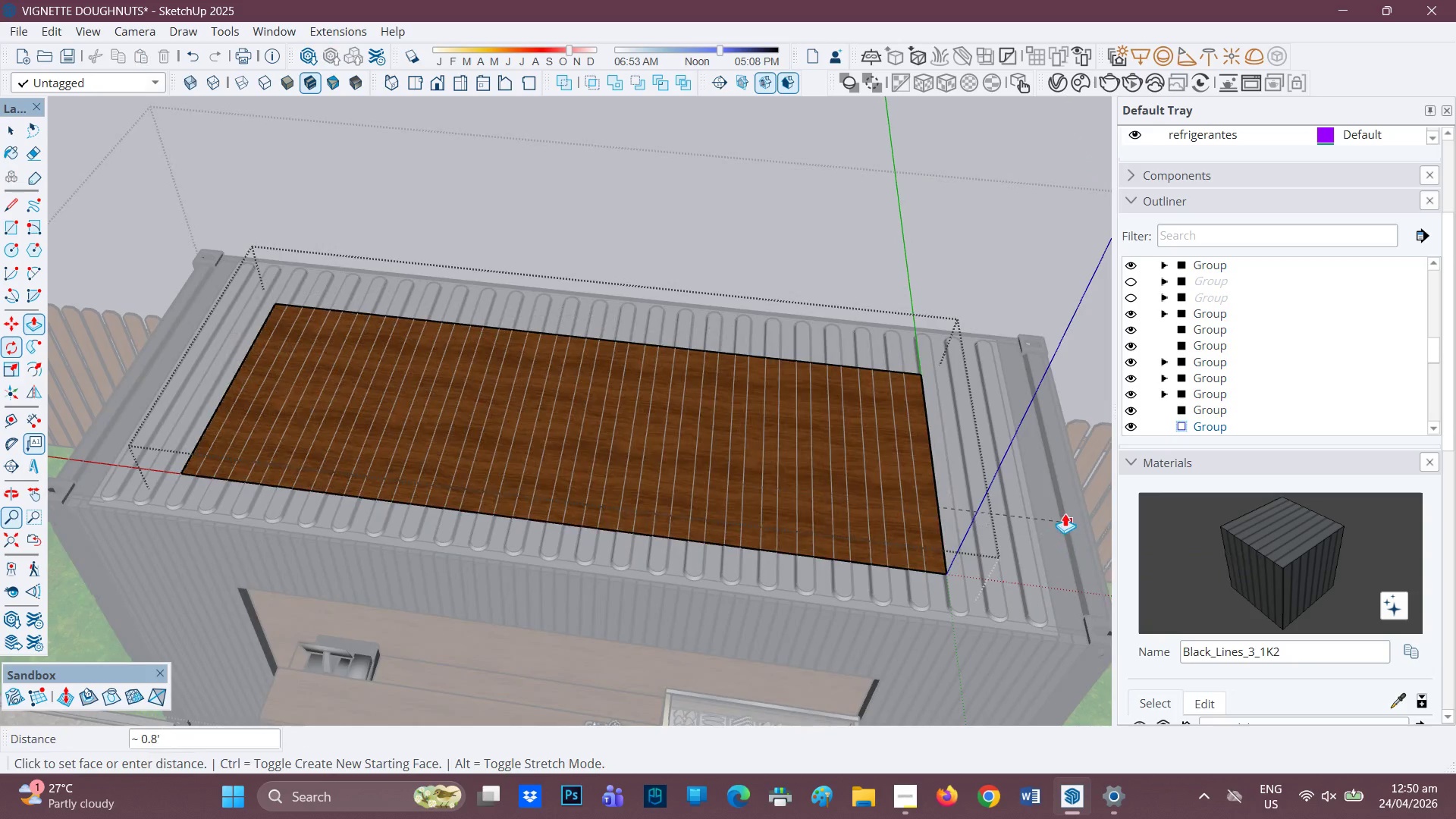 
left_click([693, 467])
 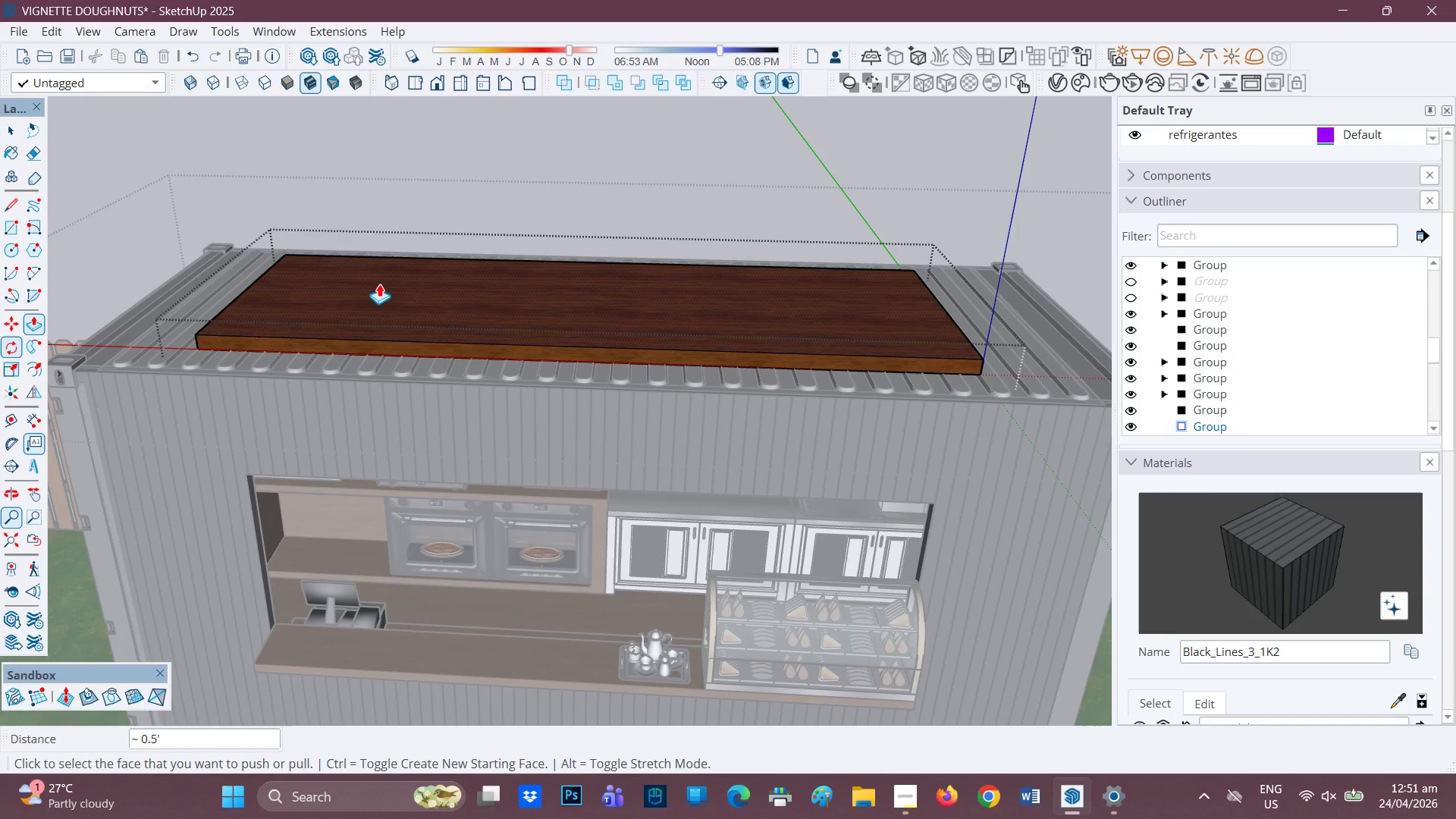 
wait(25.25)
 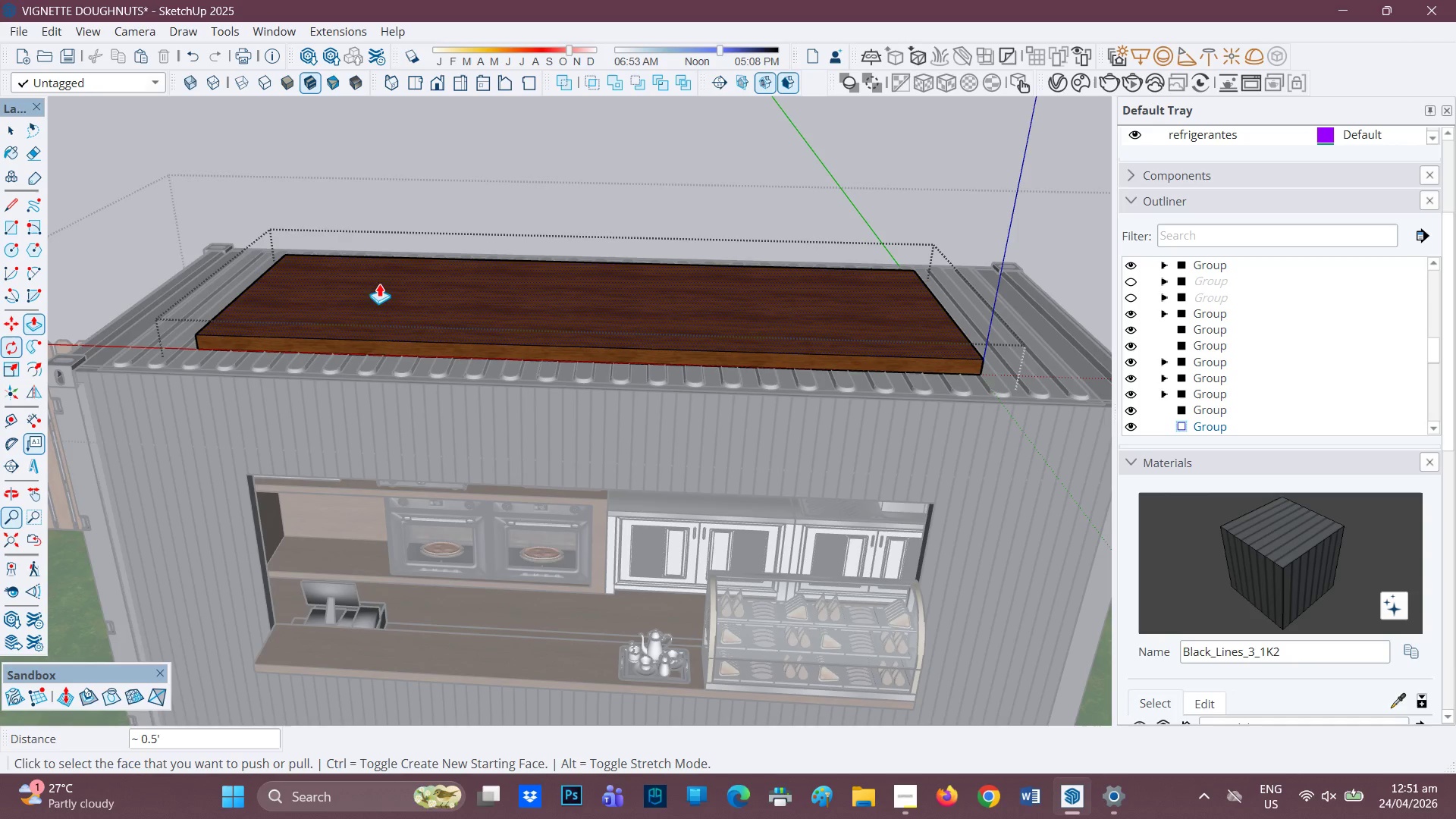 
scroll: coordinate [1332, 238], scroll_direction: up, amount: 6.0
 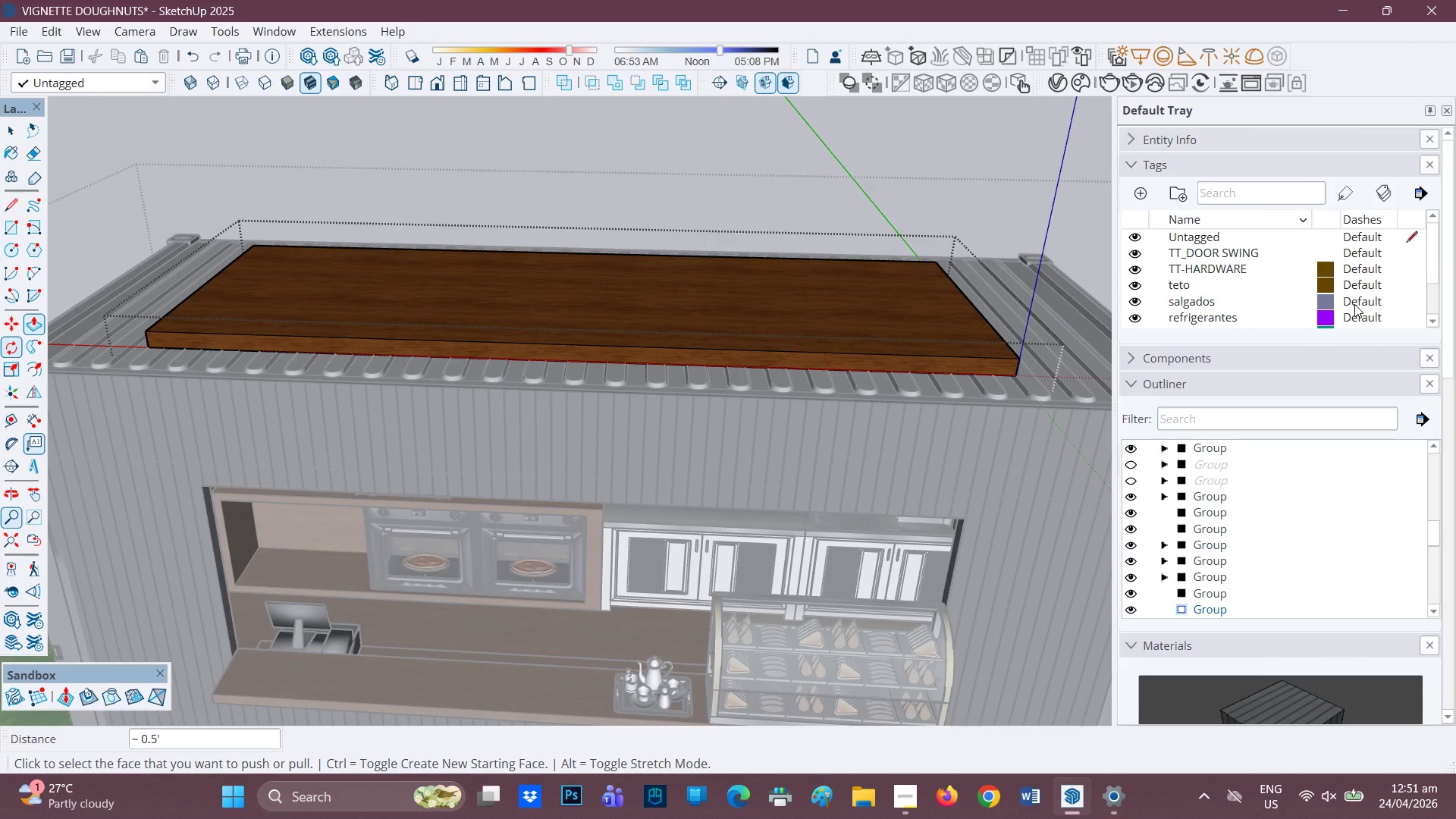 
scroll: coordinate [1371, 578], scroll_direction: down, amount: 7.0
 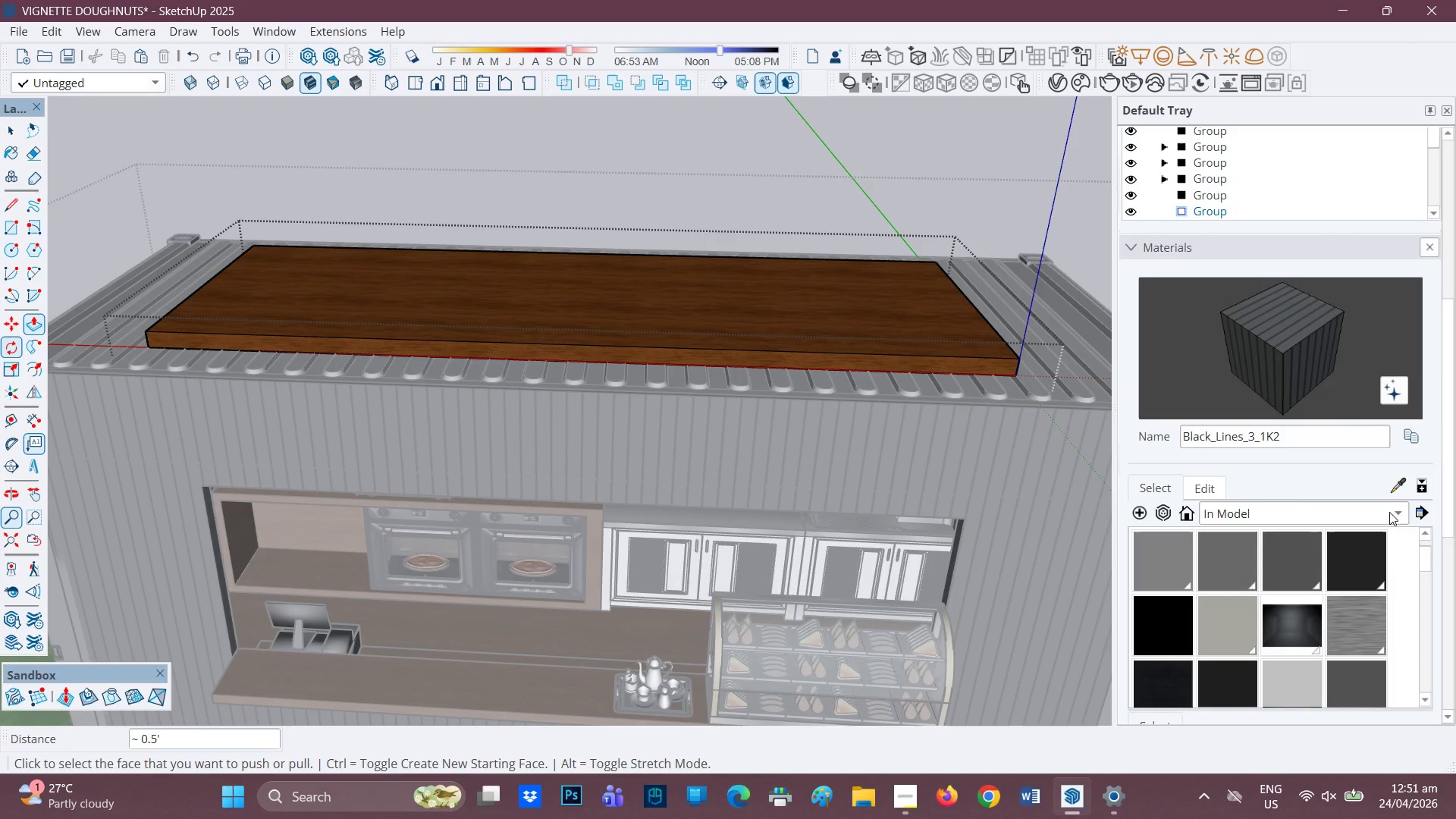 
left_click([1389, 513])
 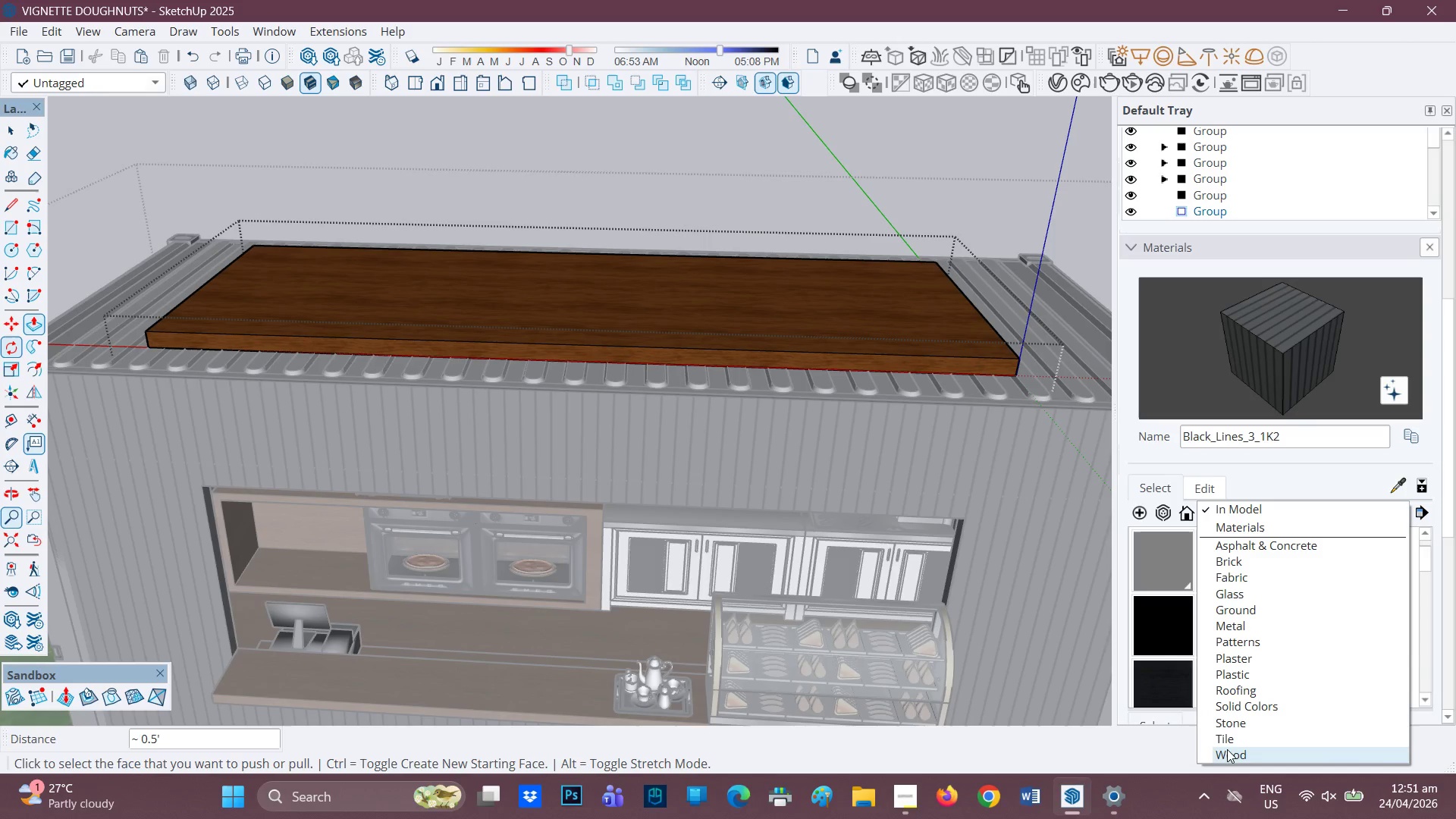 
left_click([1224, 749])
 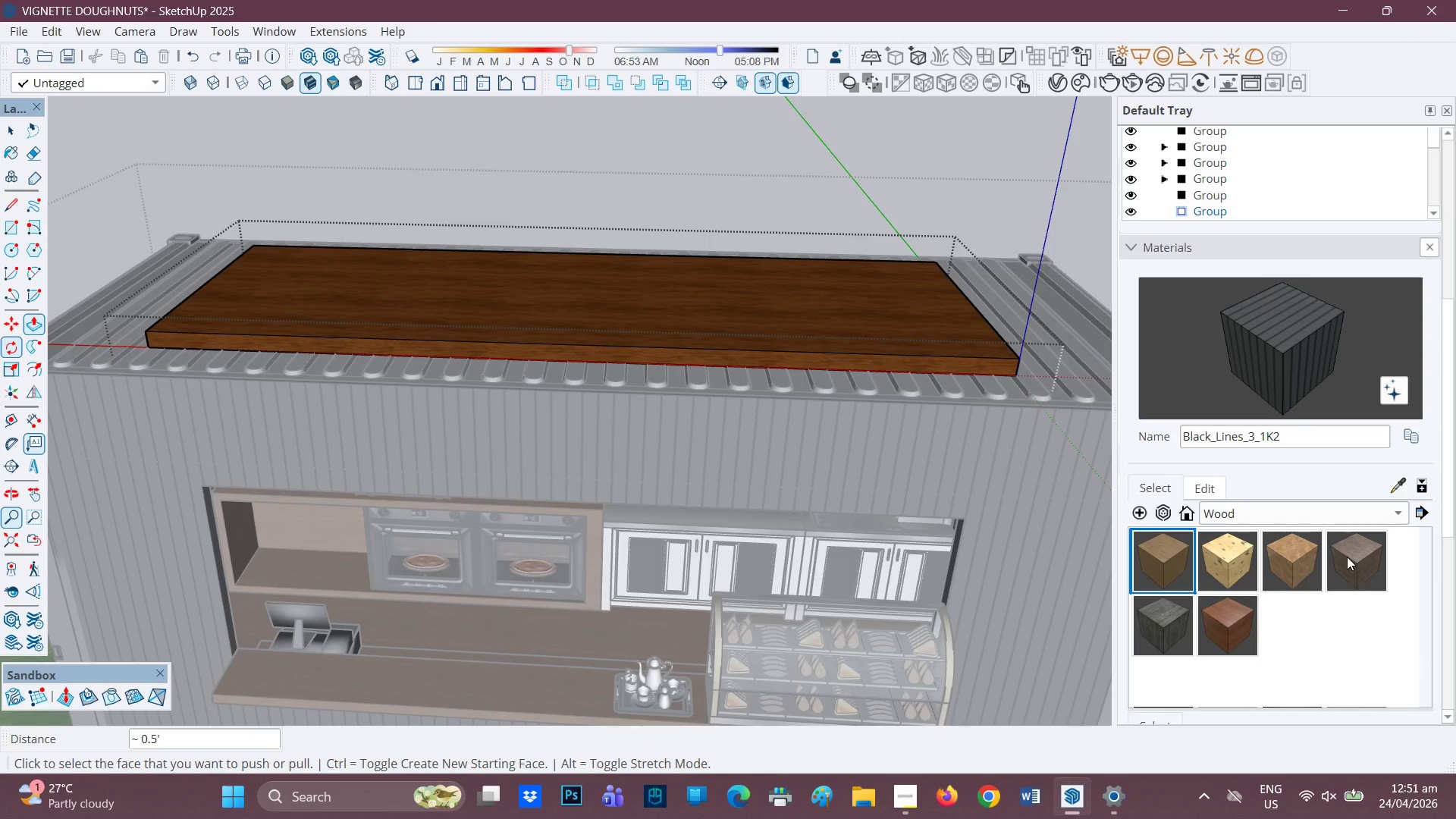 
left_click([1355, 554])
 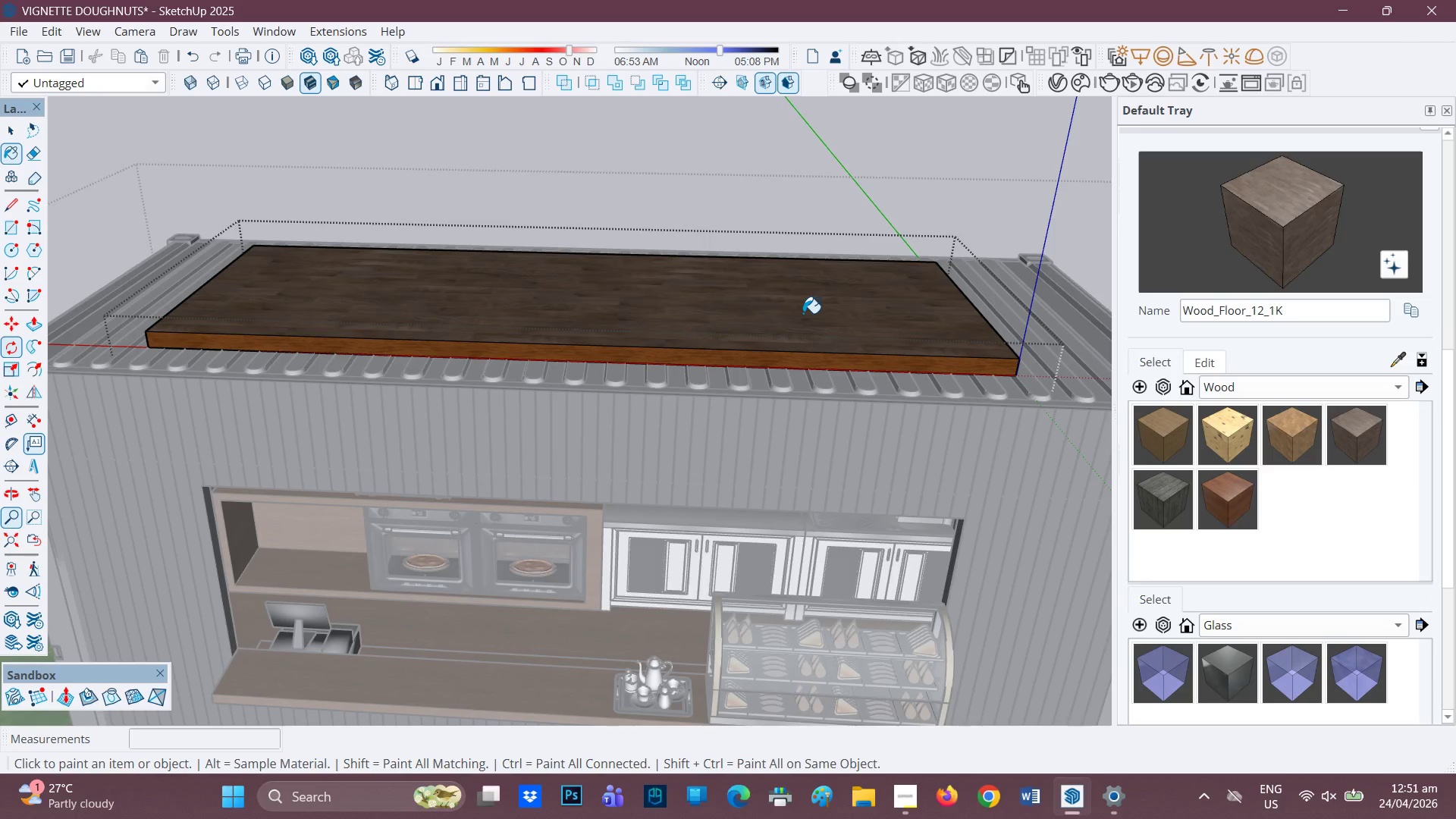 
scroll: coordinate [770, 331], scroll_direction: up, amount: 1.0
 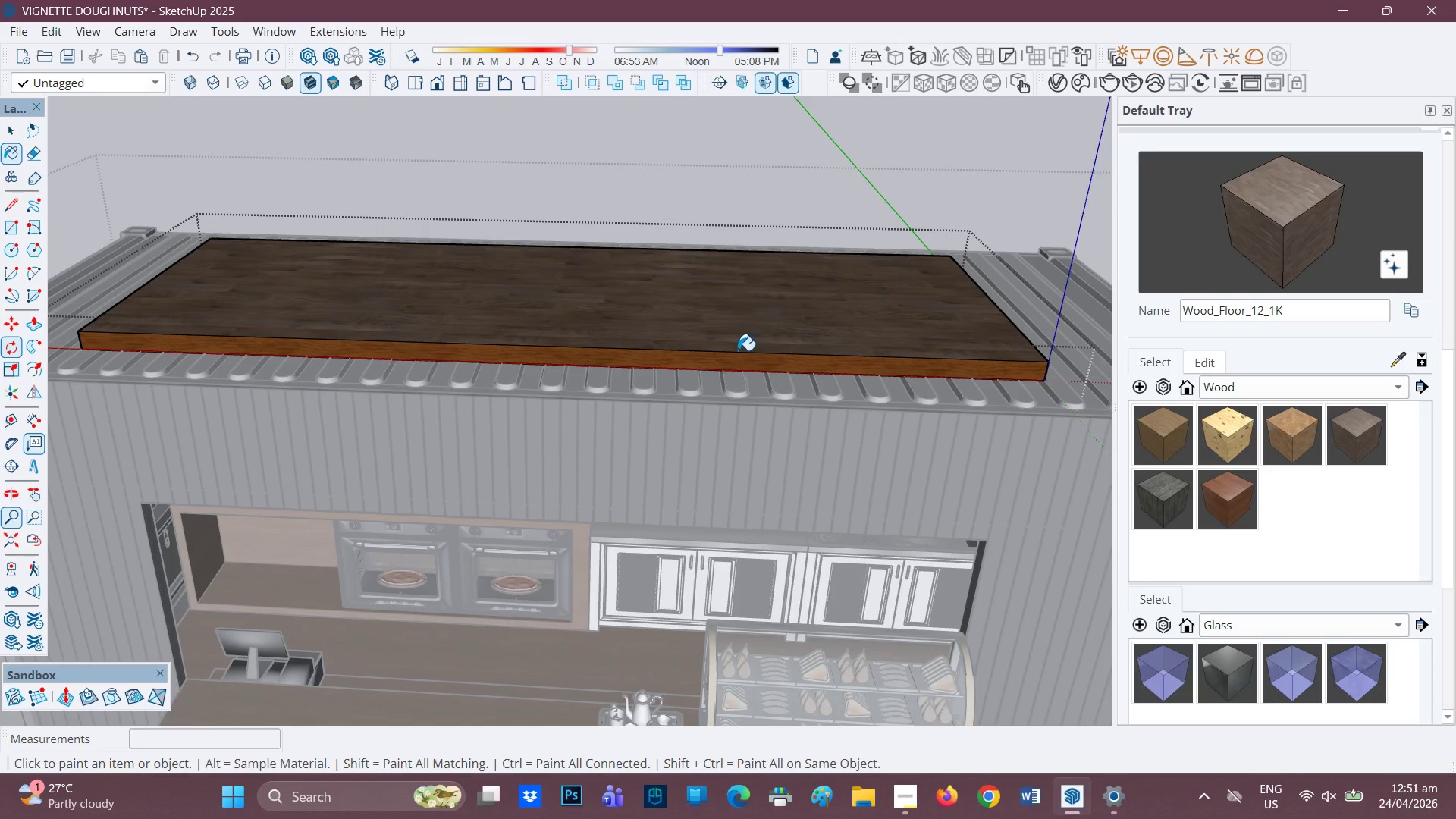 
left_click([738, 350])
 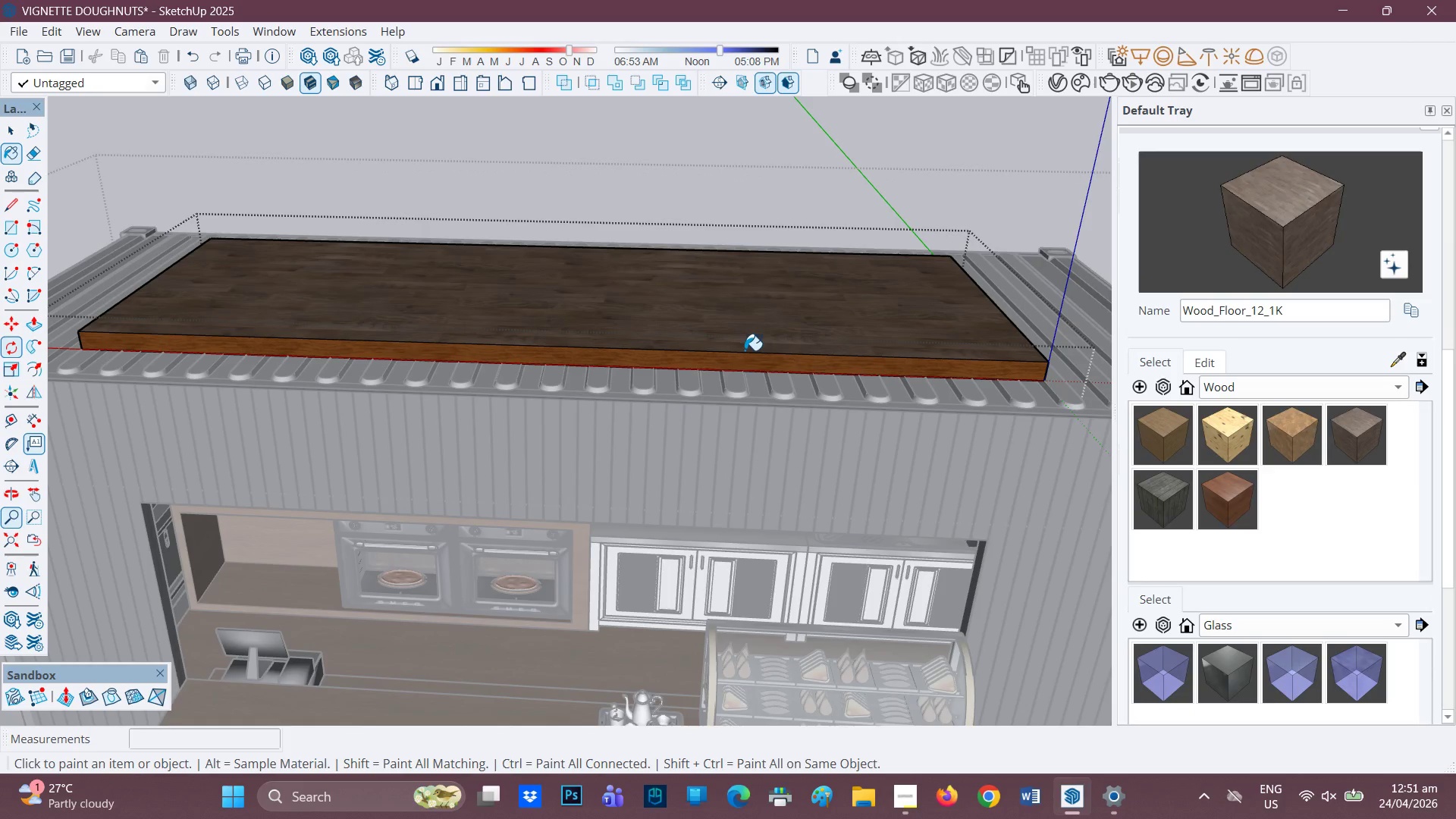 
scroll: coordinate [608, 340], scroll_direction: up, amount: 3.0
 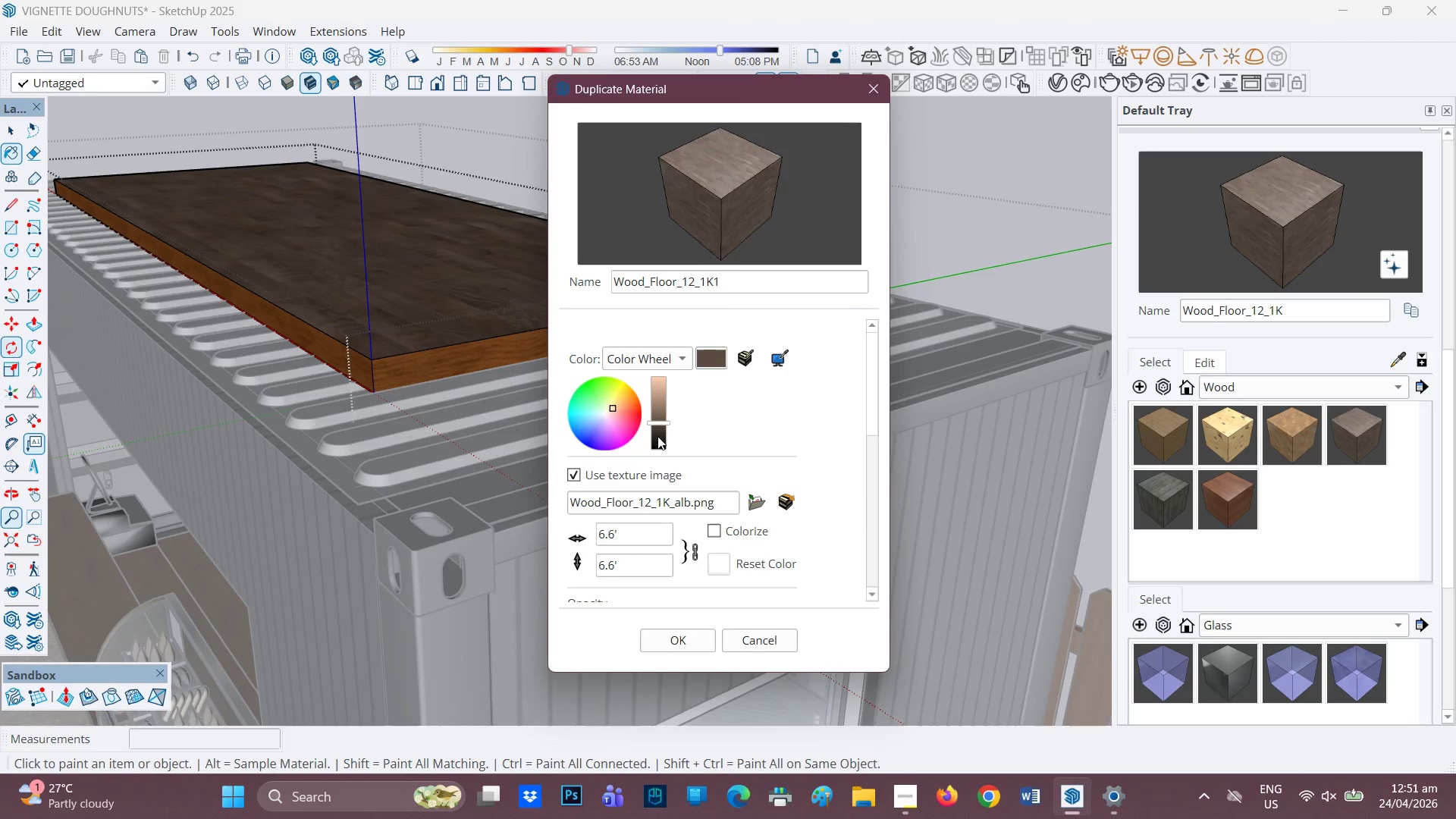 
left_click([667, 645])
 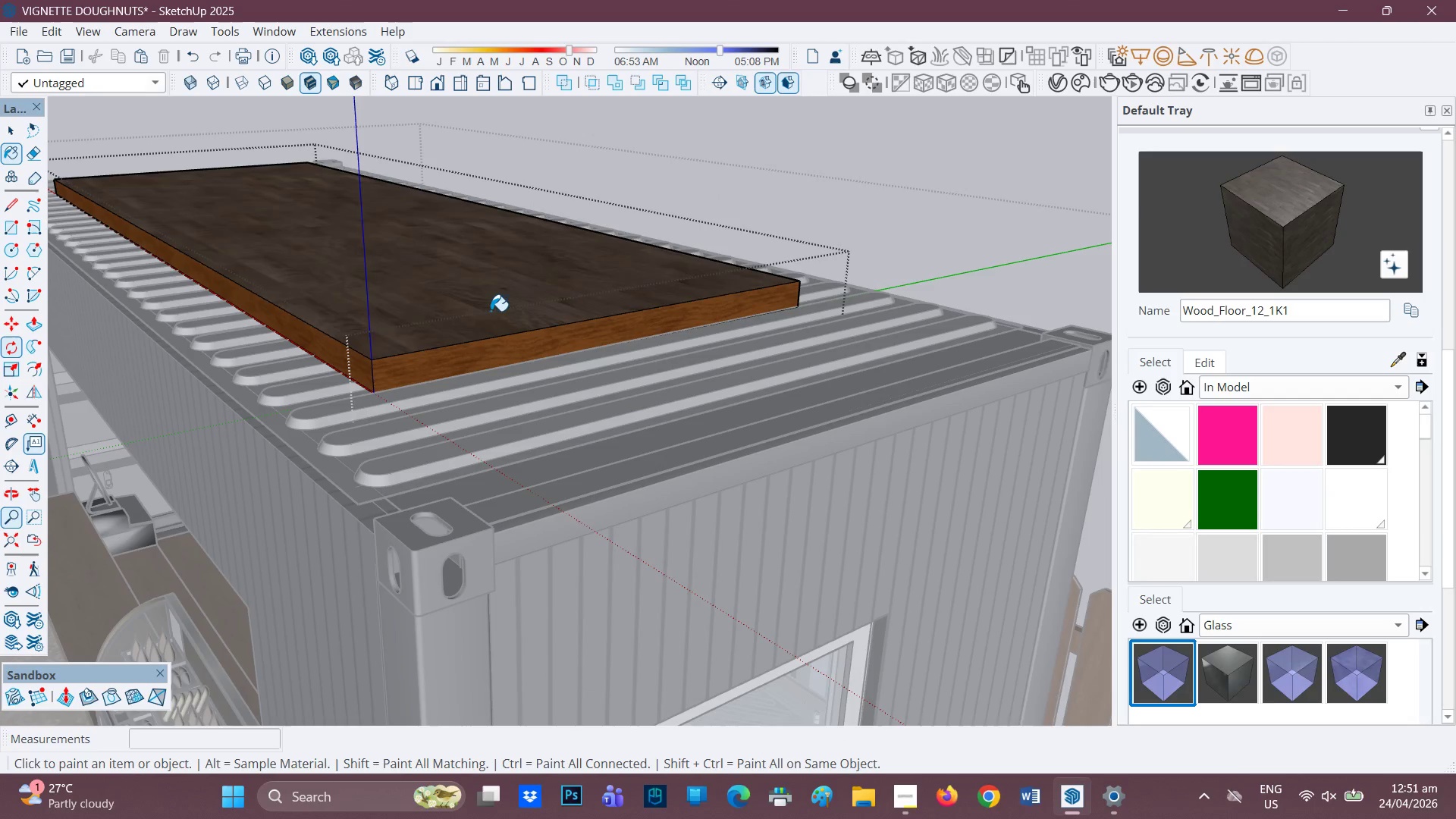 
scroll: coordinate [487, 337], scroll_direction: up, amount: 3.0
 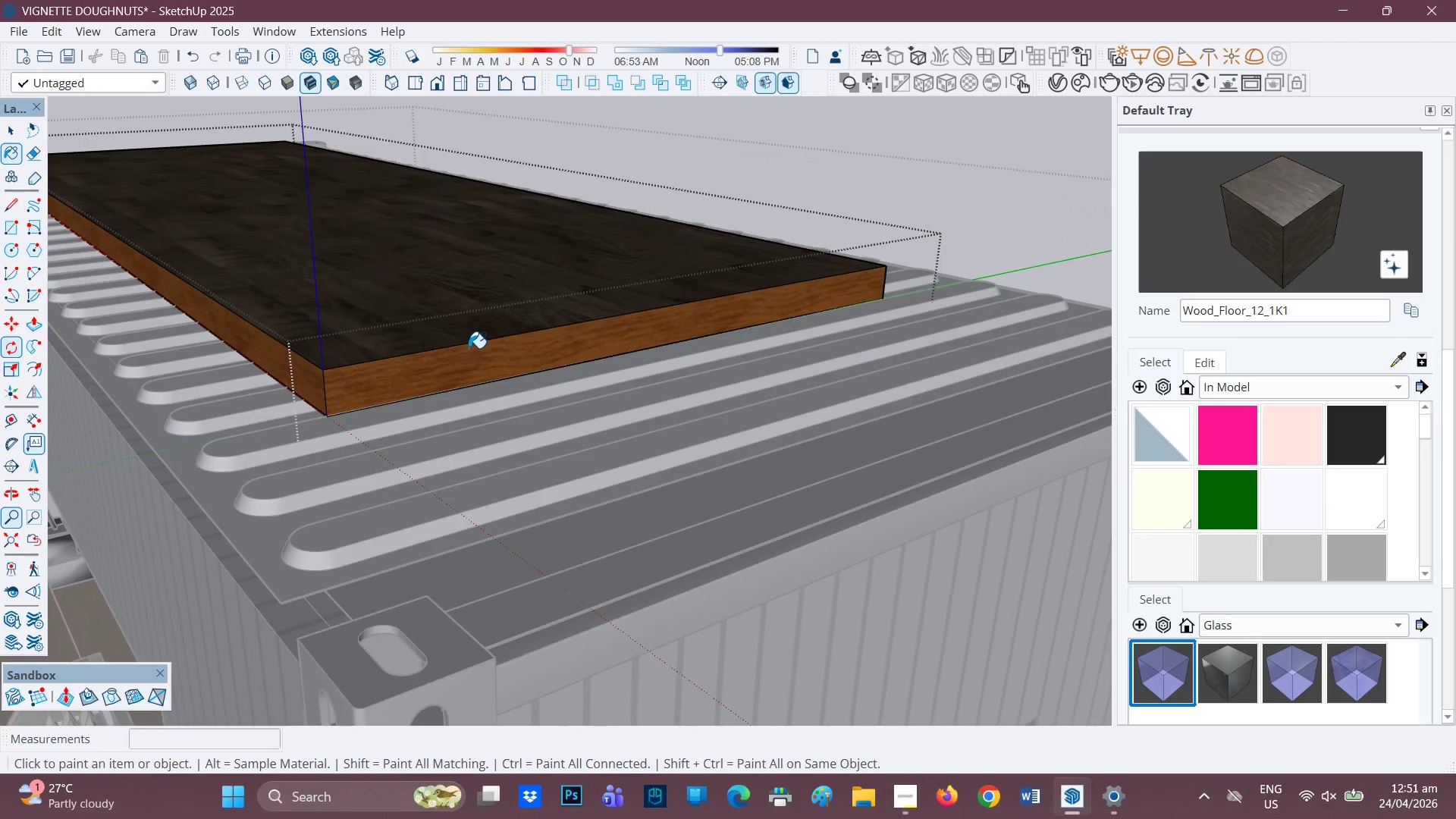 
left_click([469, 348])
 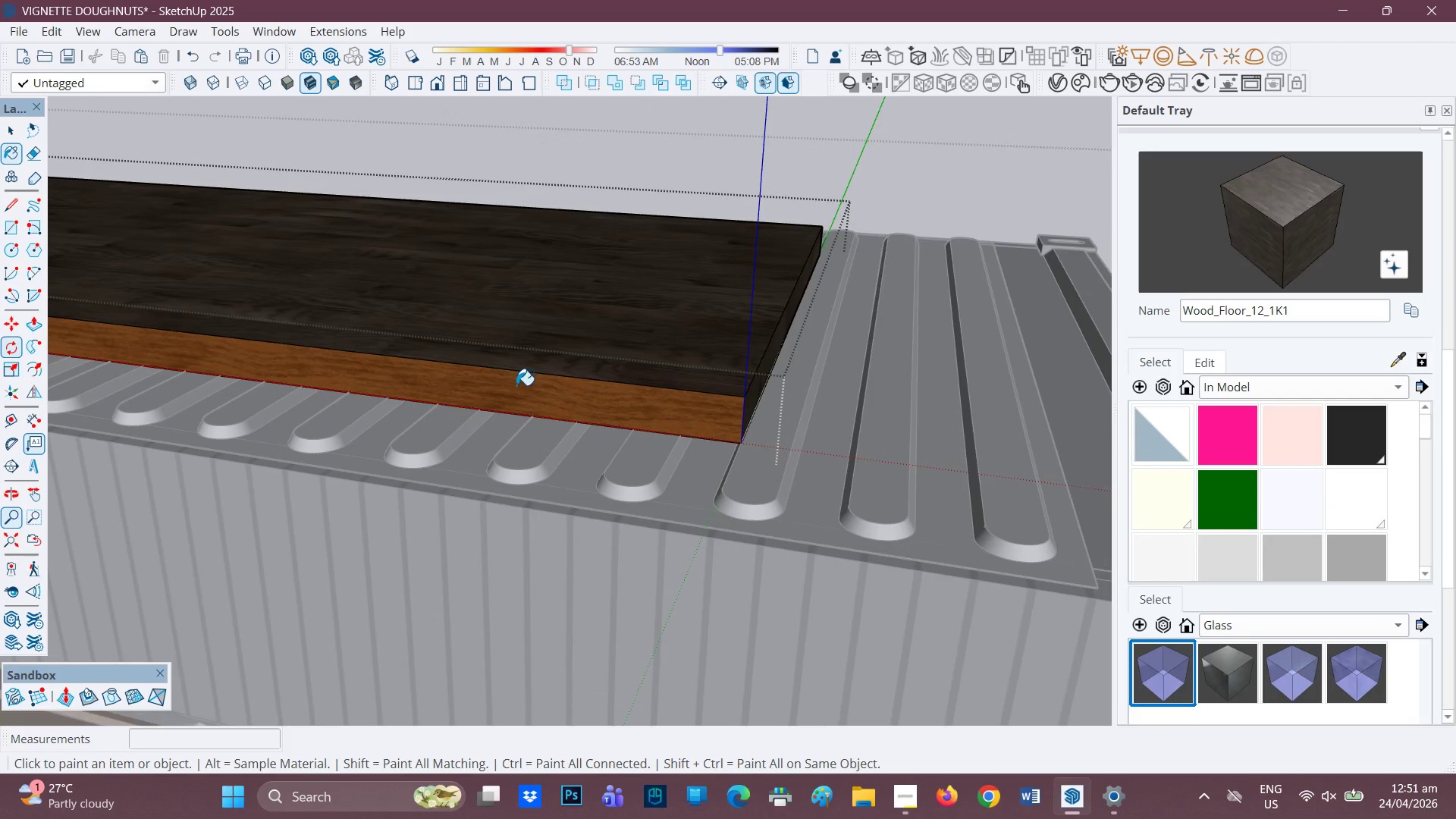 
scroll: coordinate [788, 270], scroll_direction: down, amount: 1.0
 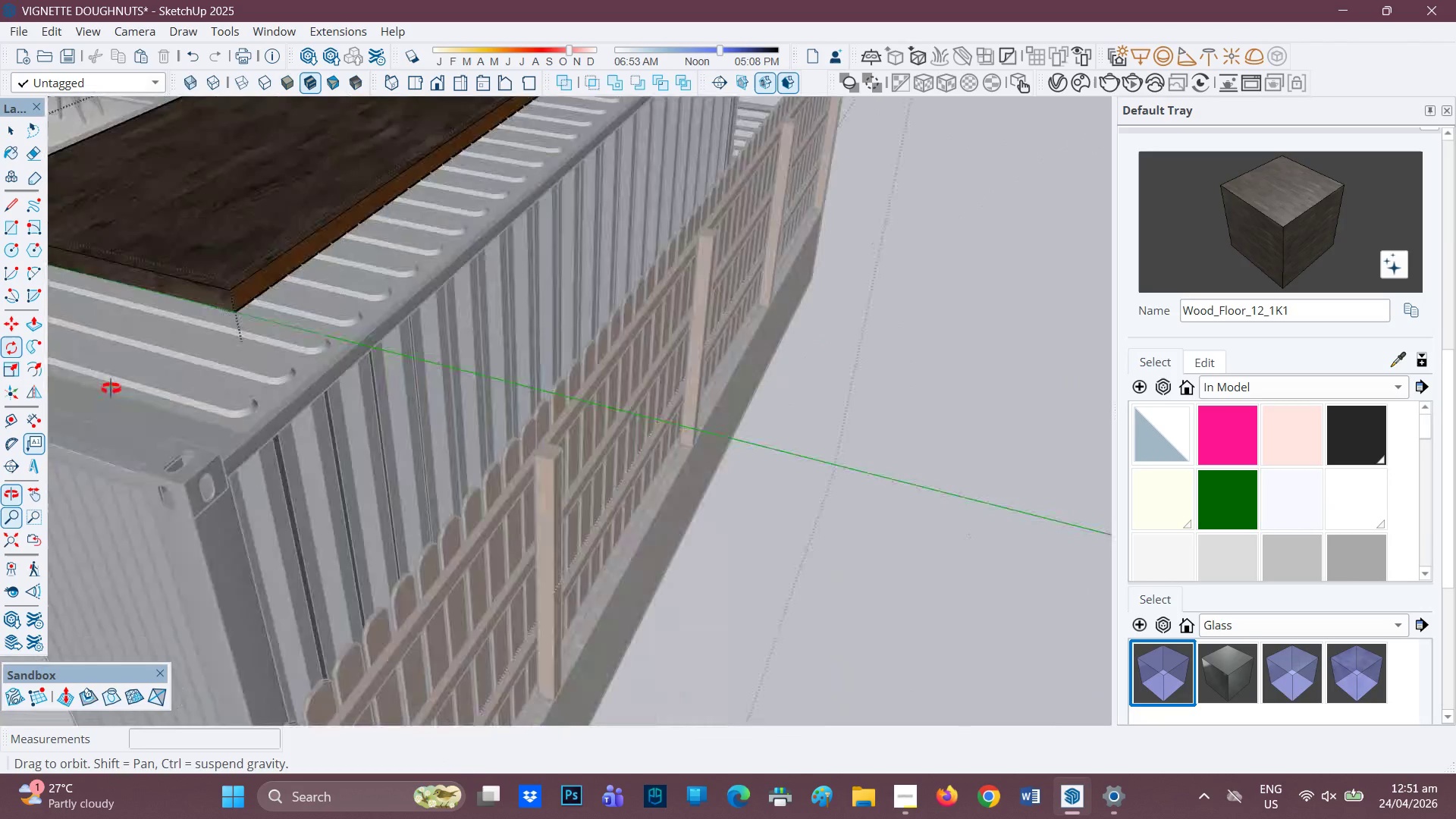 
scroll: coordinate [288, 196], scroll_direction: up, amount: 1.0
 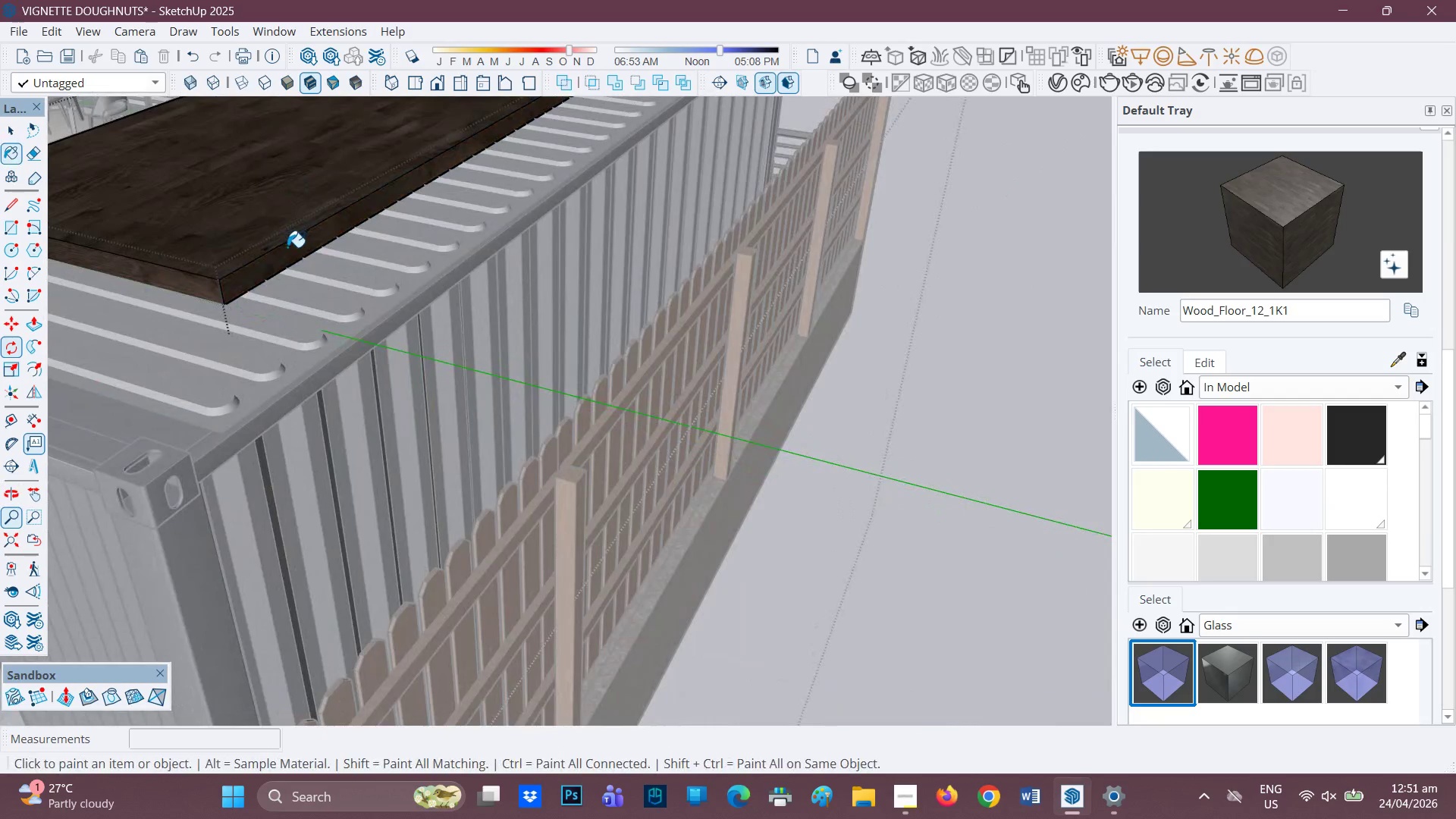 
scroll: coordinate [179, 236], scroll_direction: down, amount: 2.0
 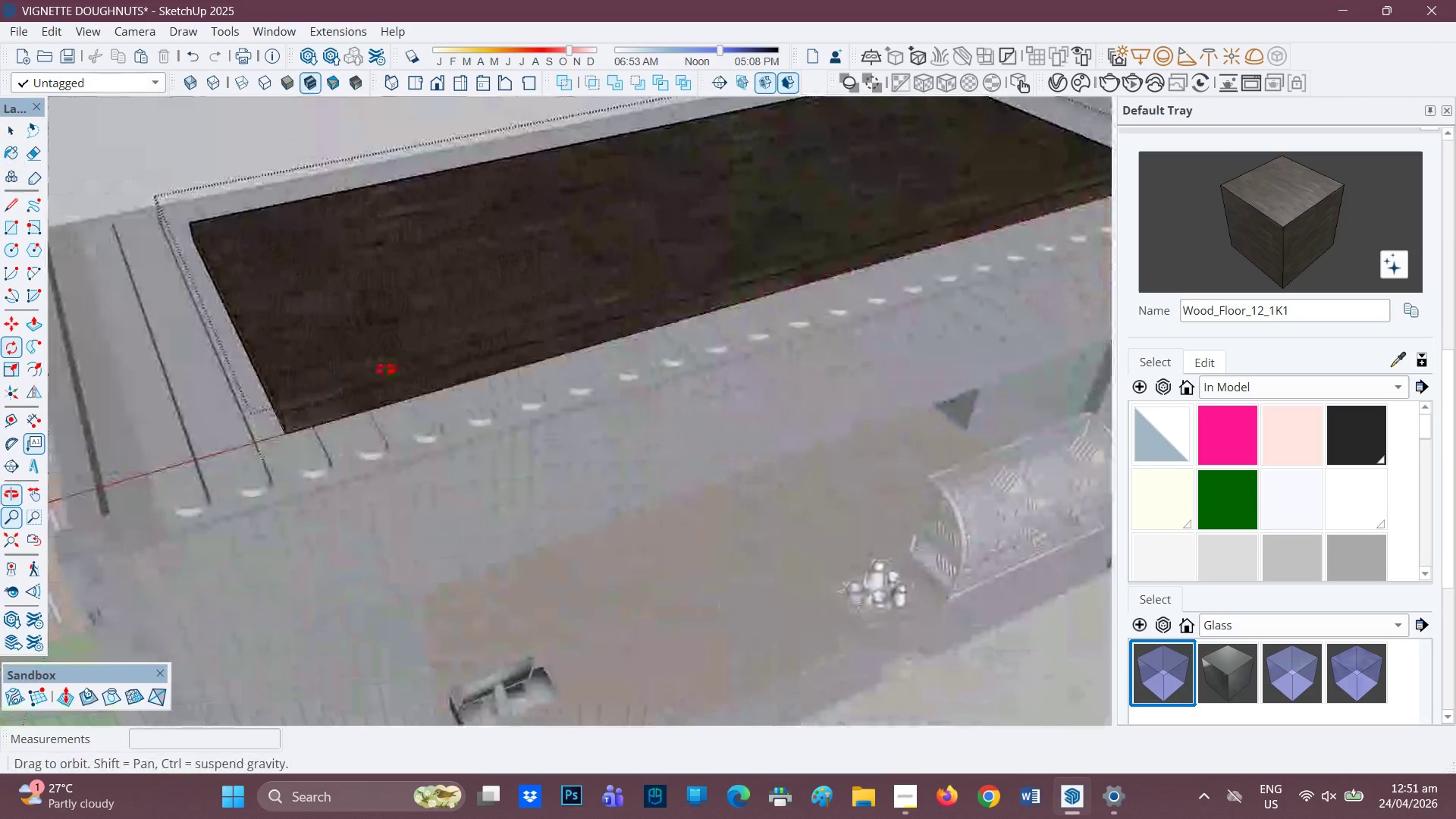 
scroll: coordinate [476, 301], scroll_direction: up, amount: 2.0
 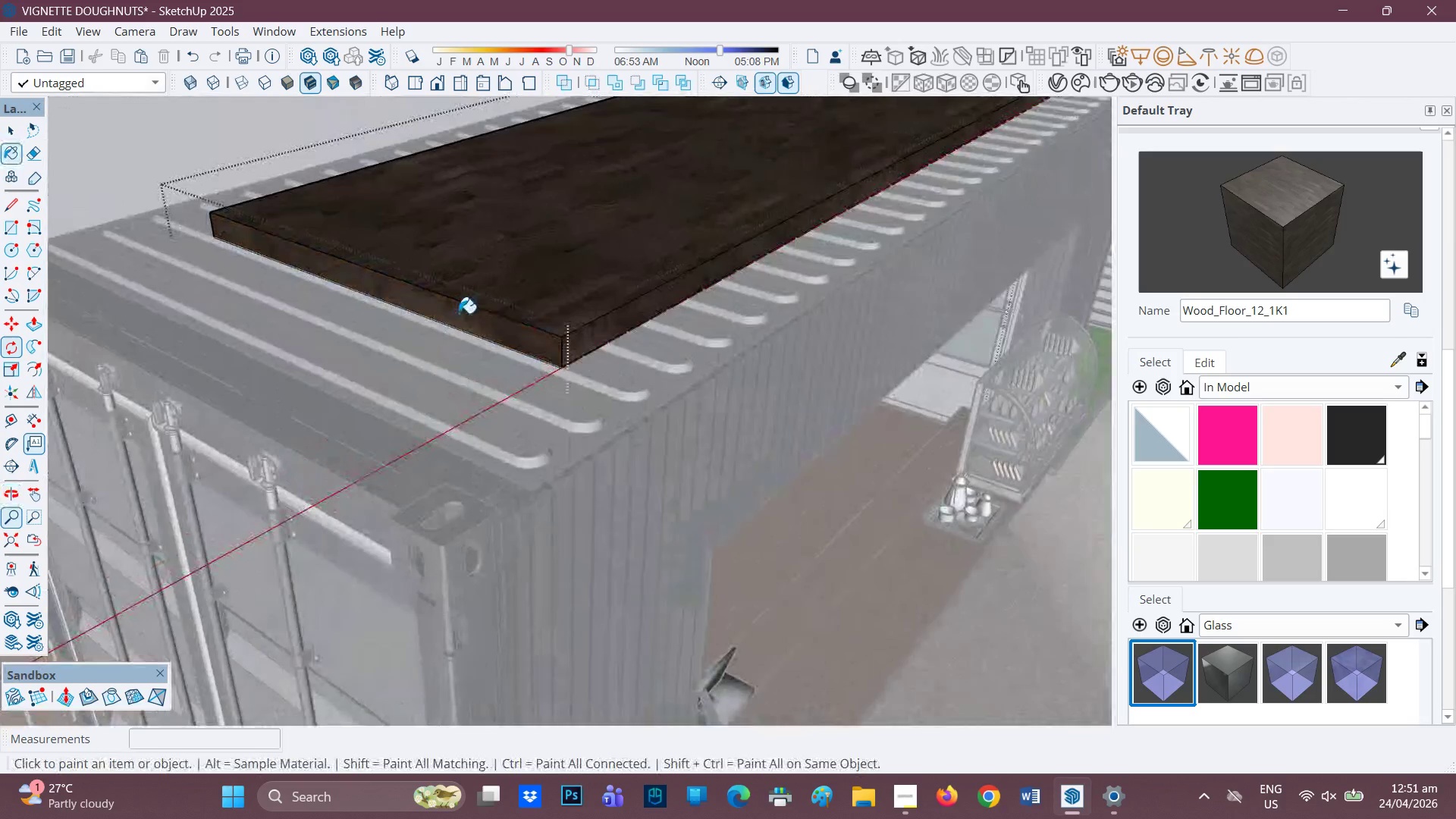 
scroll: coordinate [535, 262], scroll_direction: down, amount: 4.0
 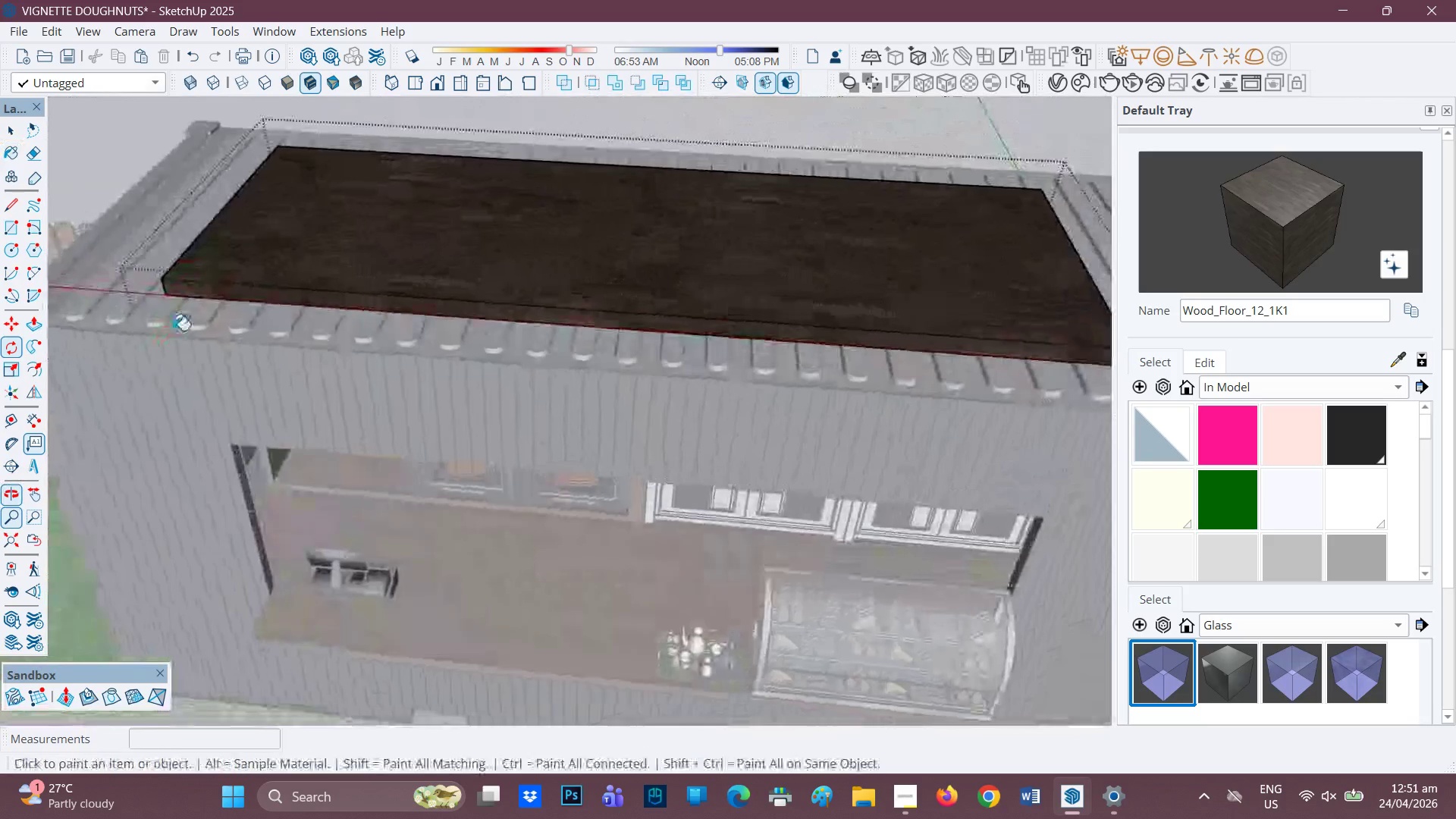 
scroll: coordinate [732, 313], scroll_direction: up, amount: 18.0
 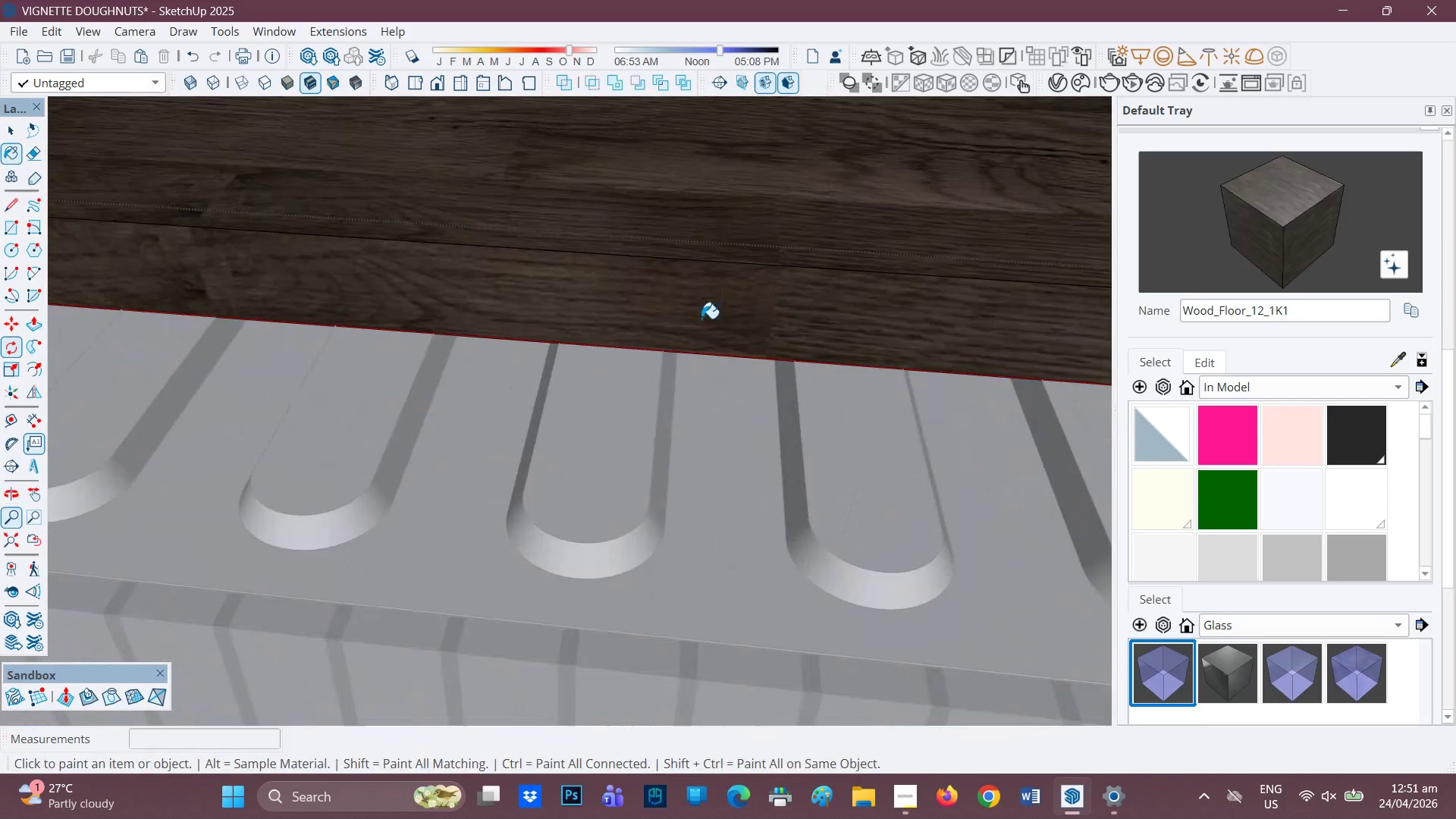 
scroll: coordinate [734, 279], scroll_direction: down, amount: 31.0
 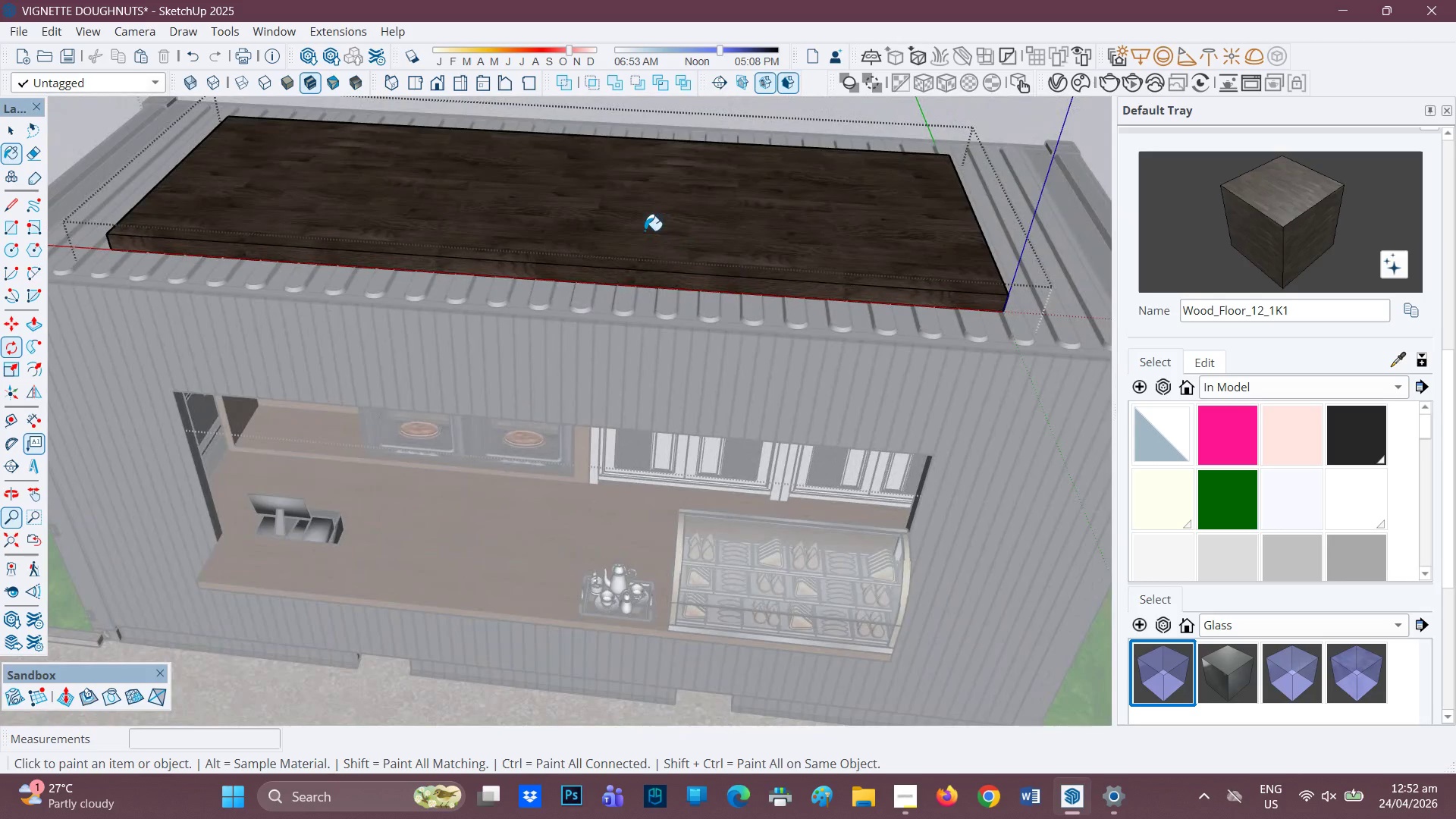 
key(Space)
 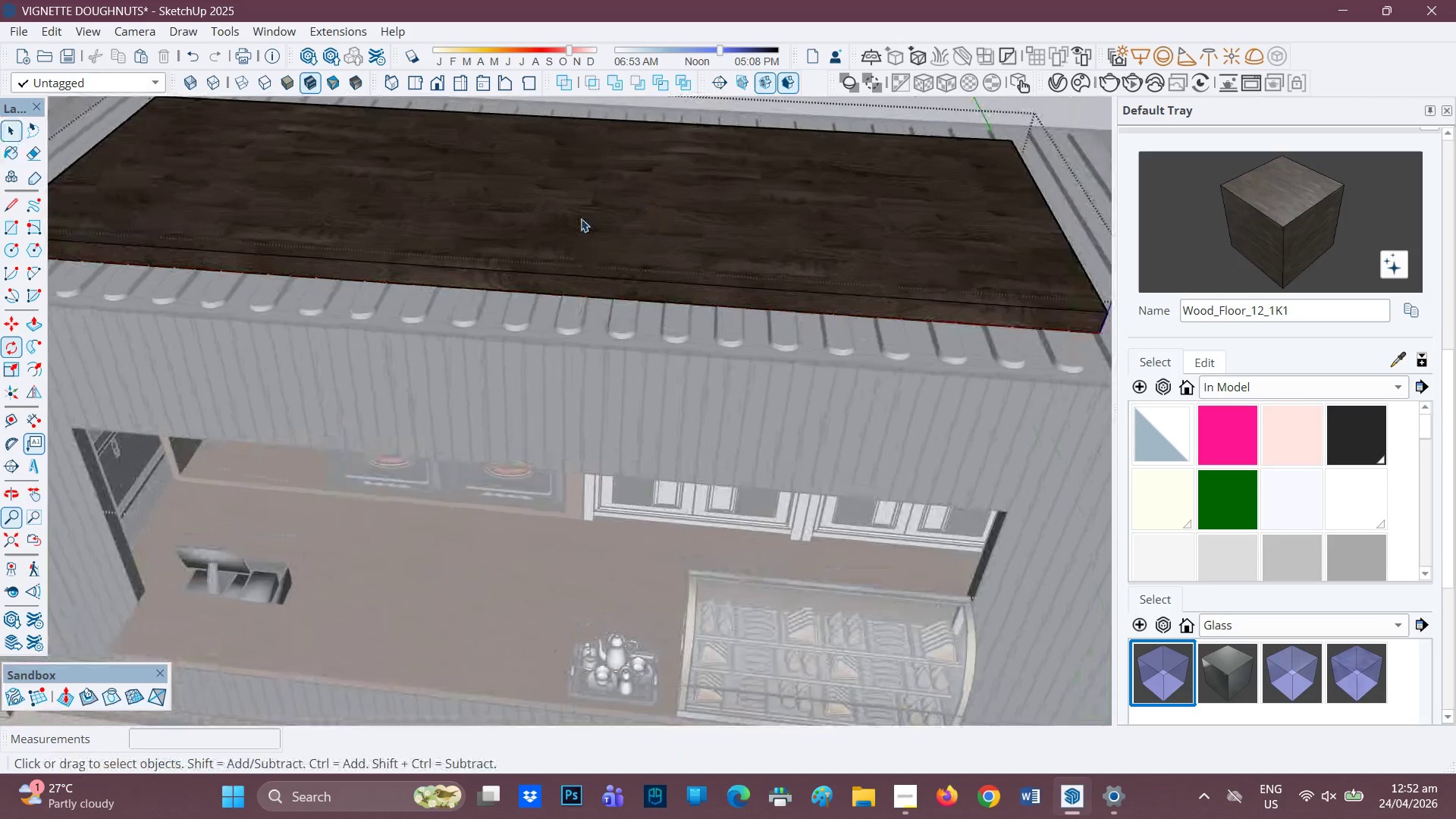 
scroll: coordinate [623, 227], scroll_direction: up, amount: 2.0
 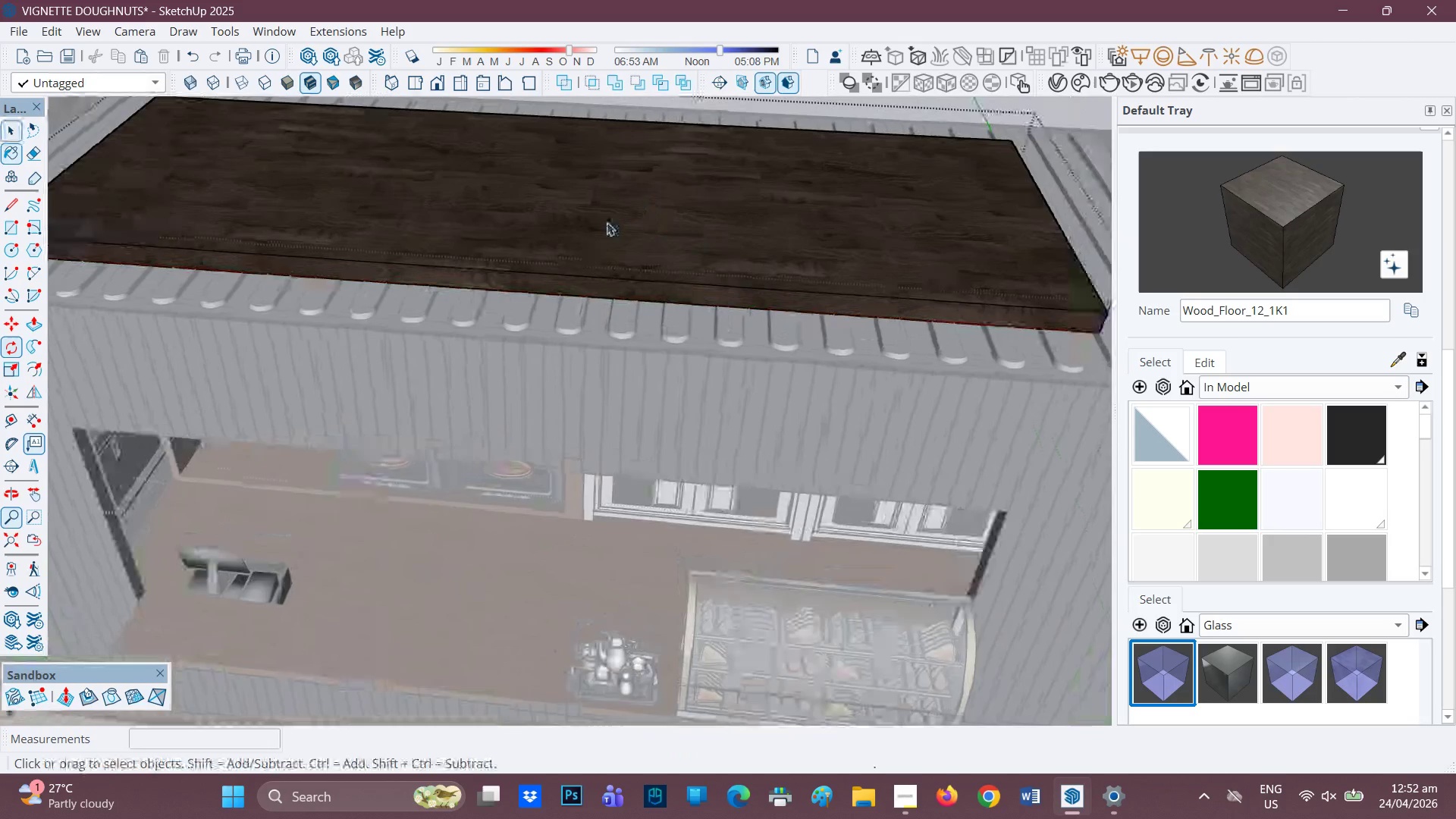 
key(H)
 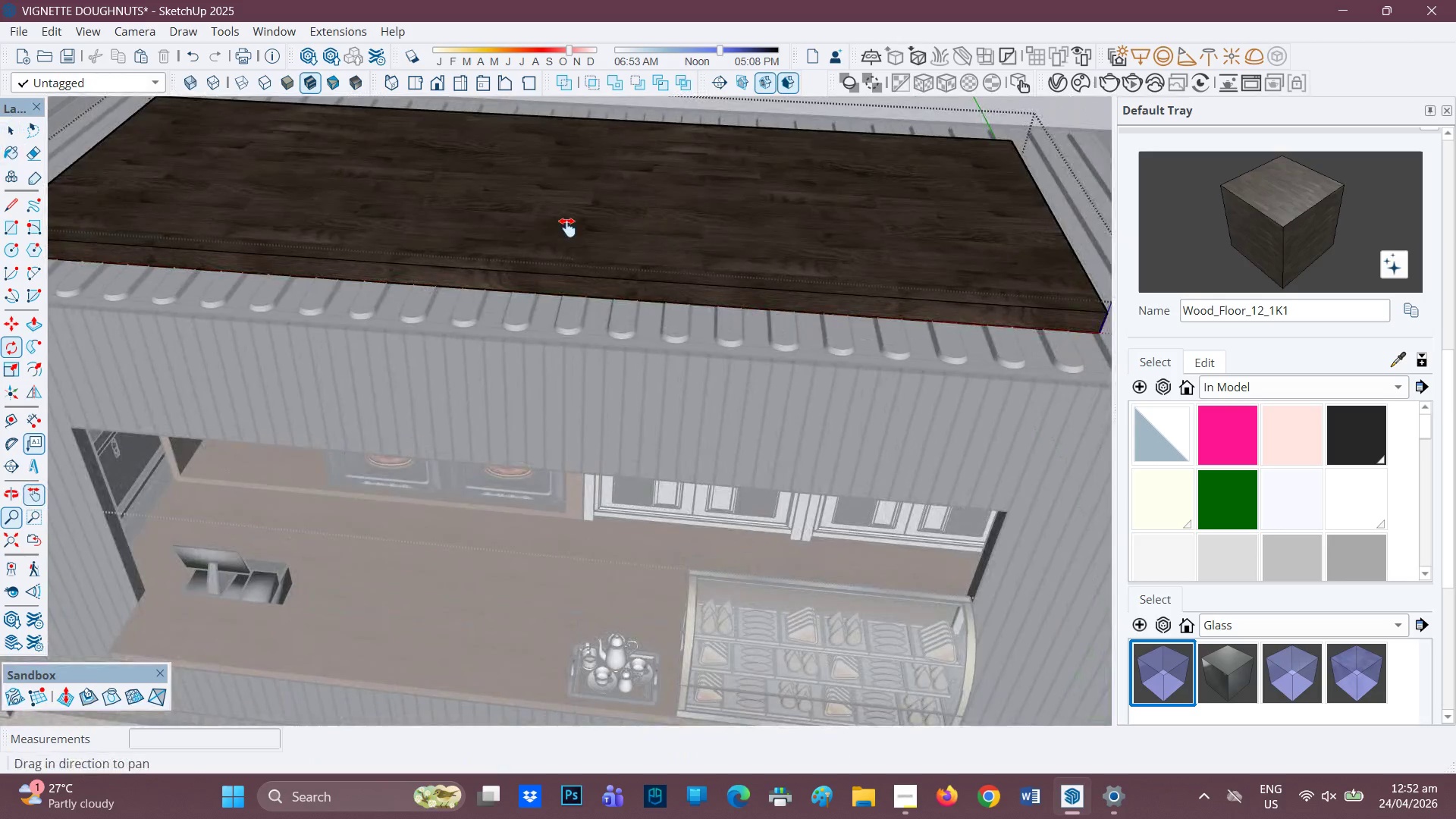 
left_click_drag(start_coordinate=[572, 222], to_coordinate=[529, 340])
 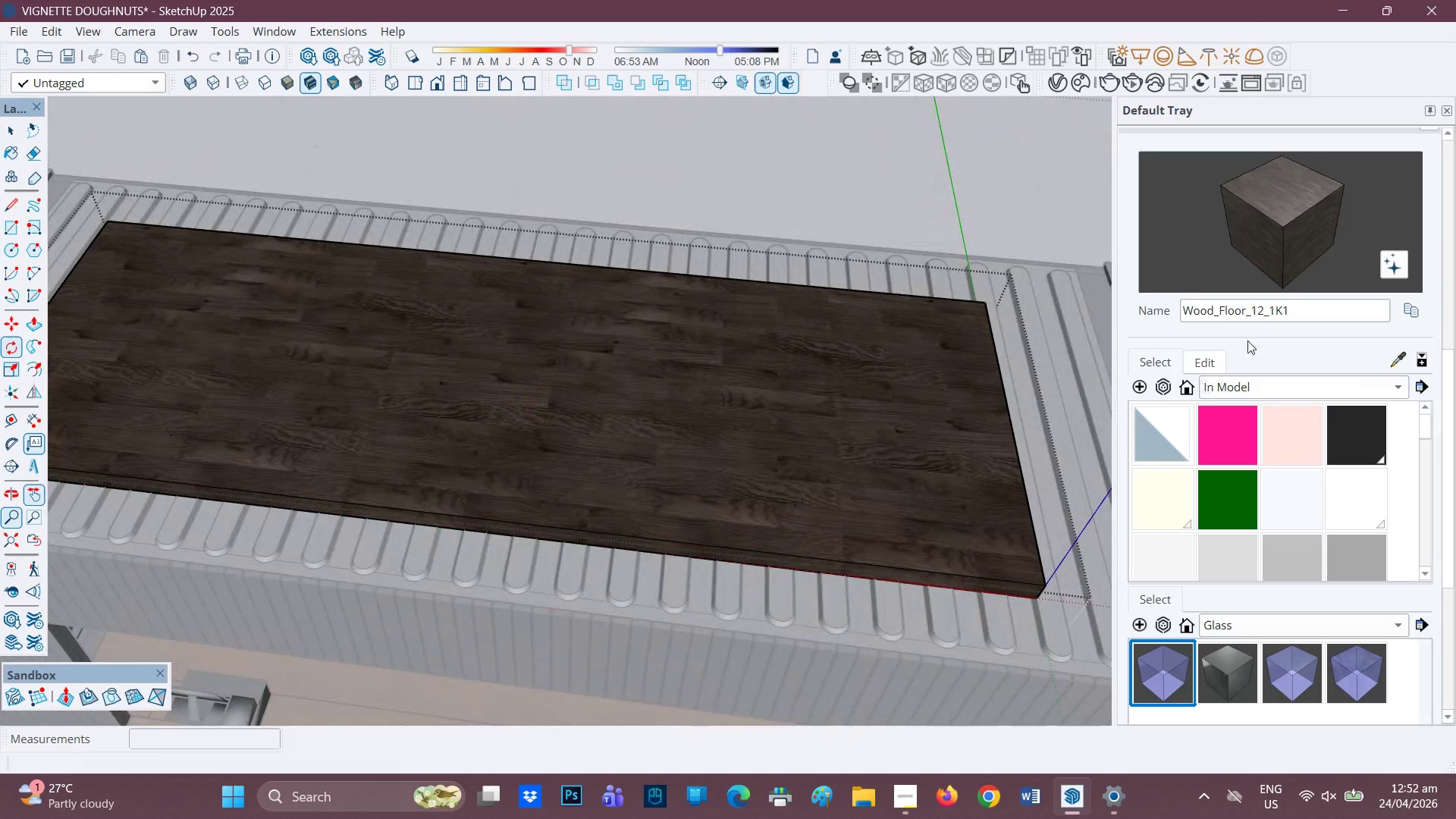 
key(Space)
 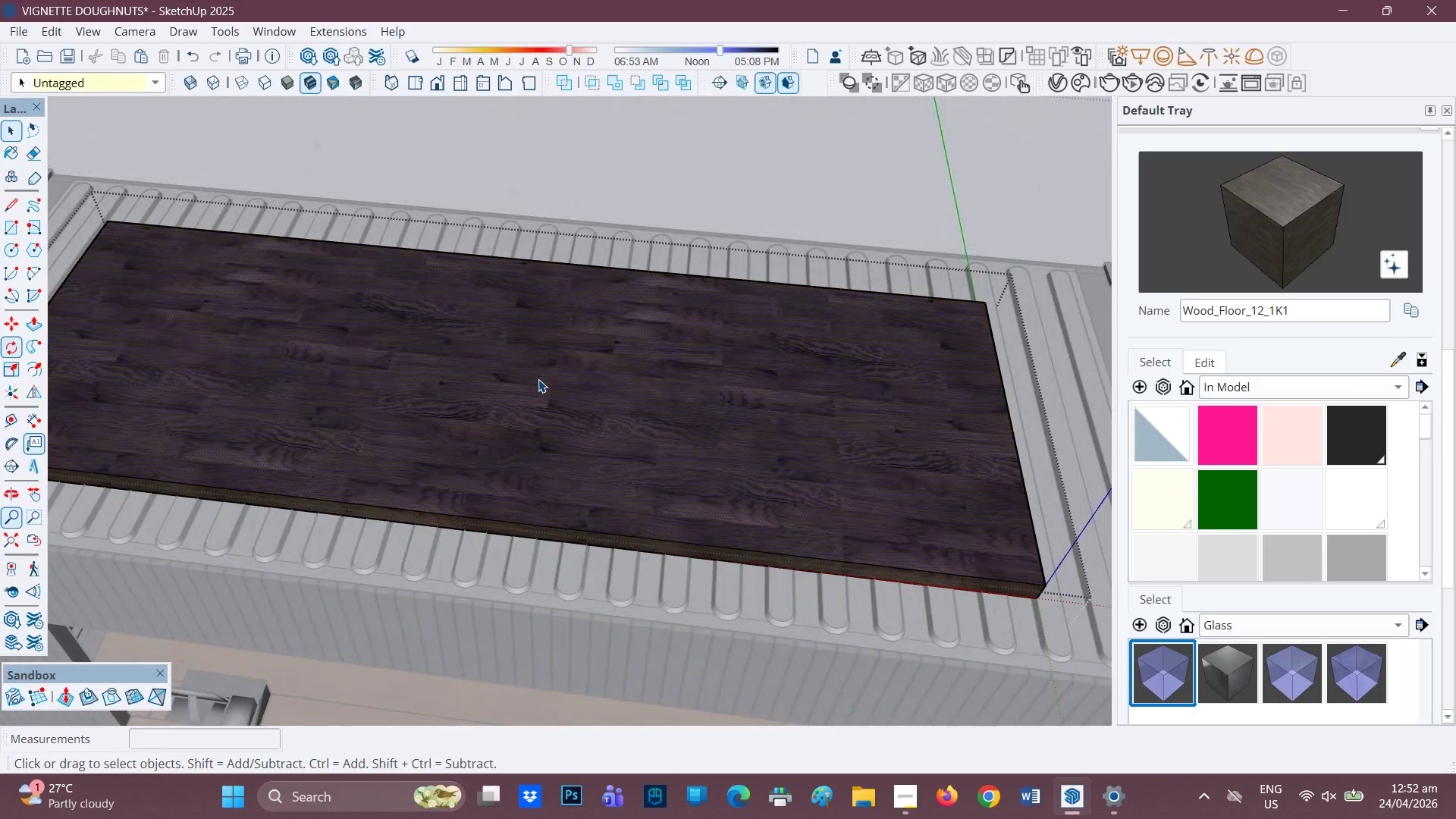 
double_click([538, 379])
 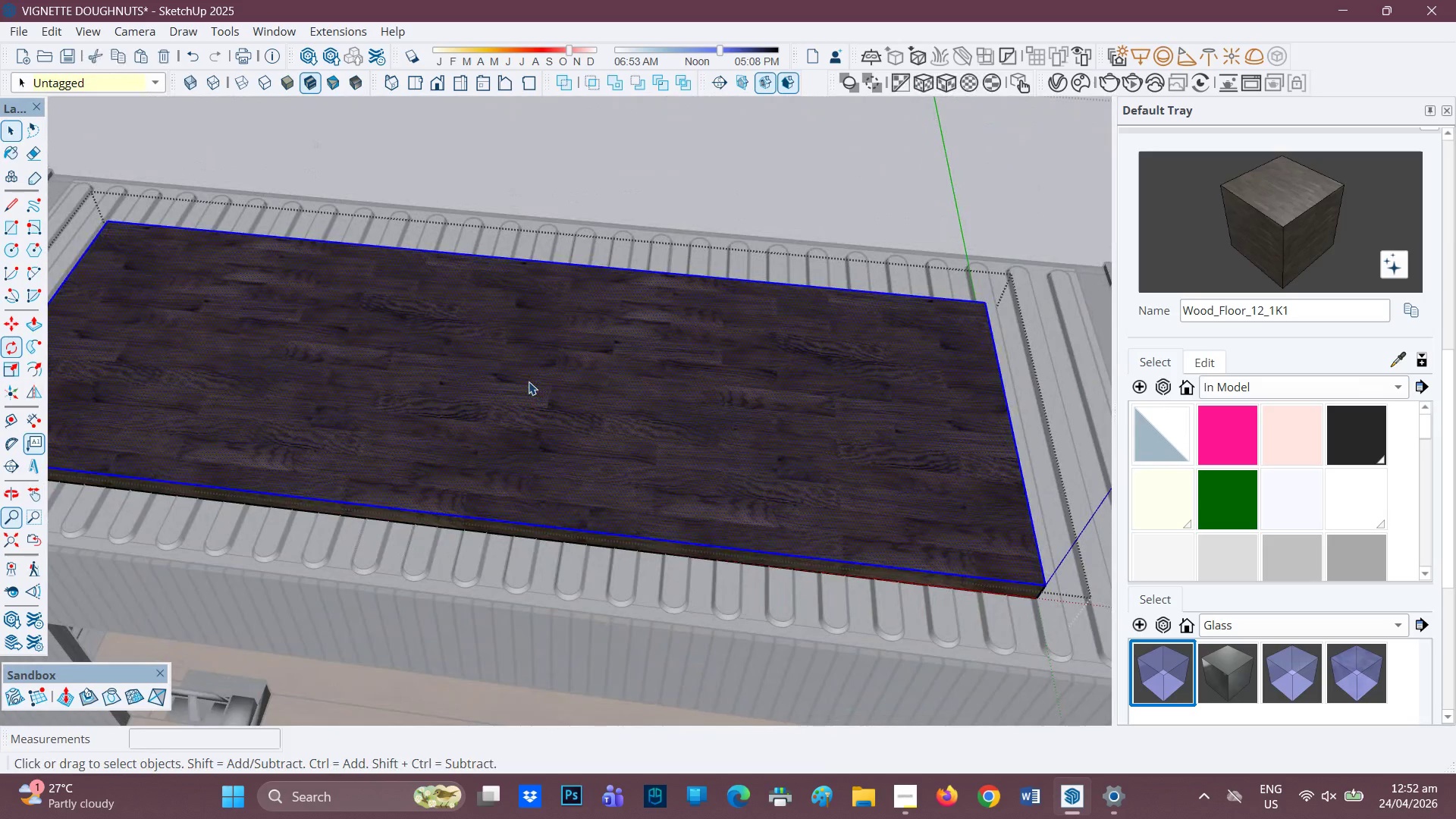 
key(F)
 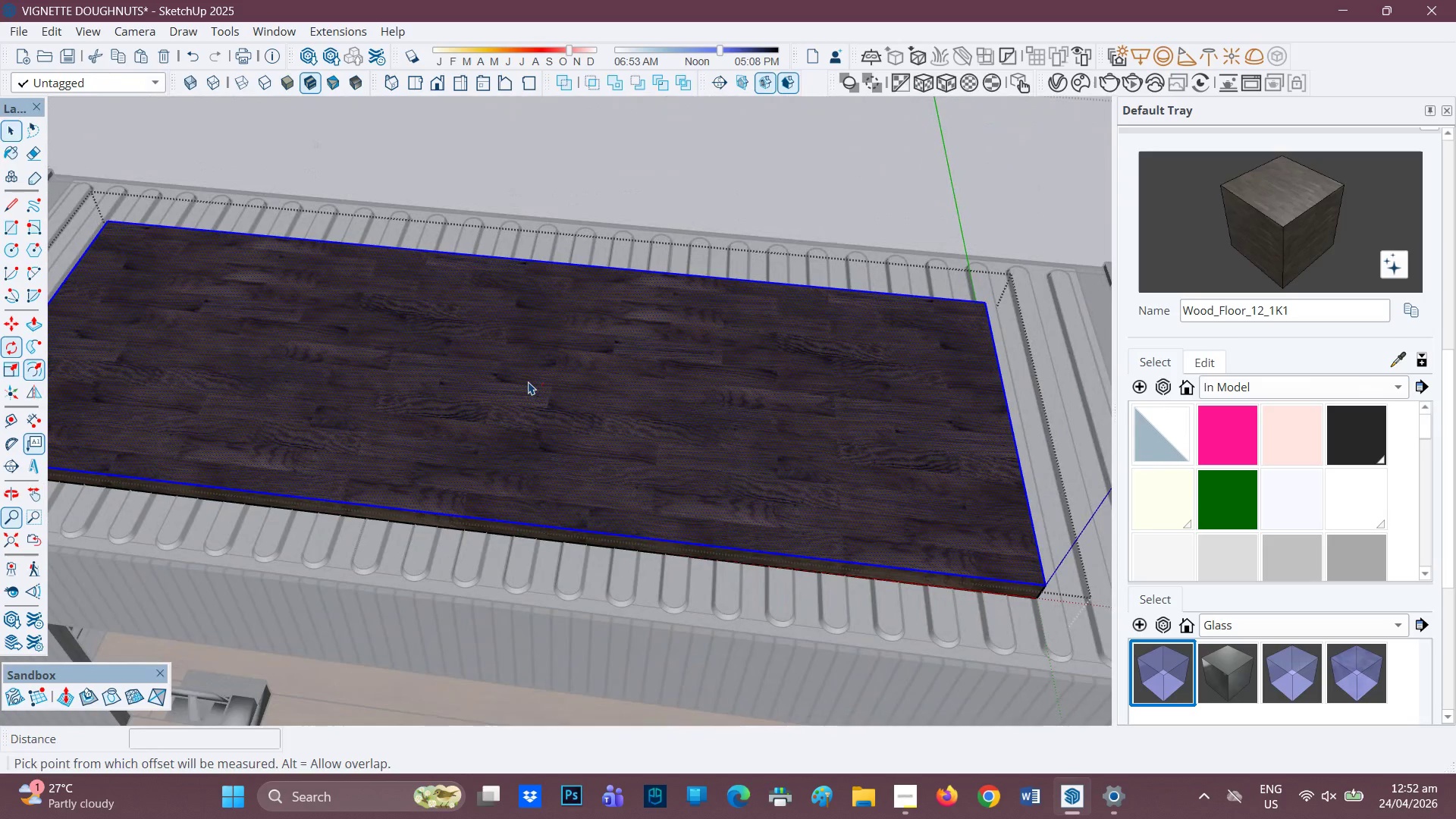 
left_click([529, 381])
 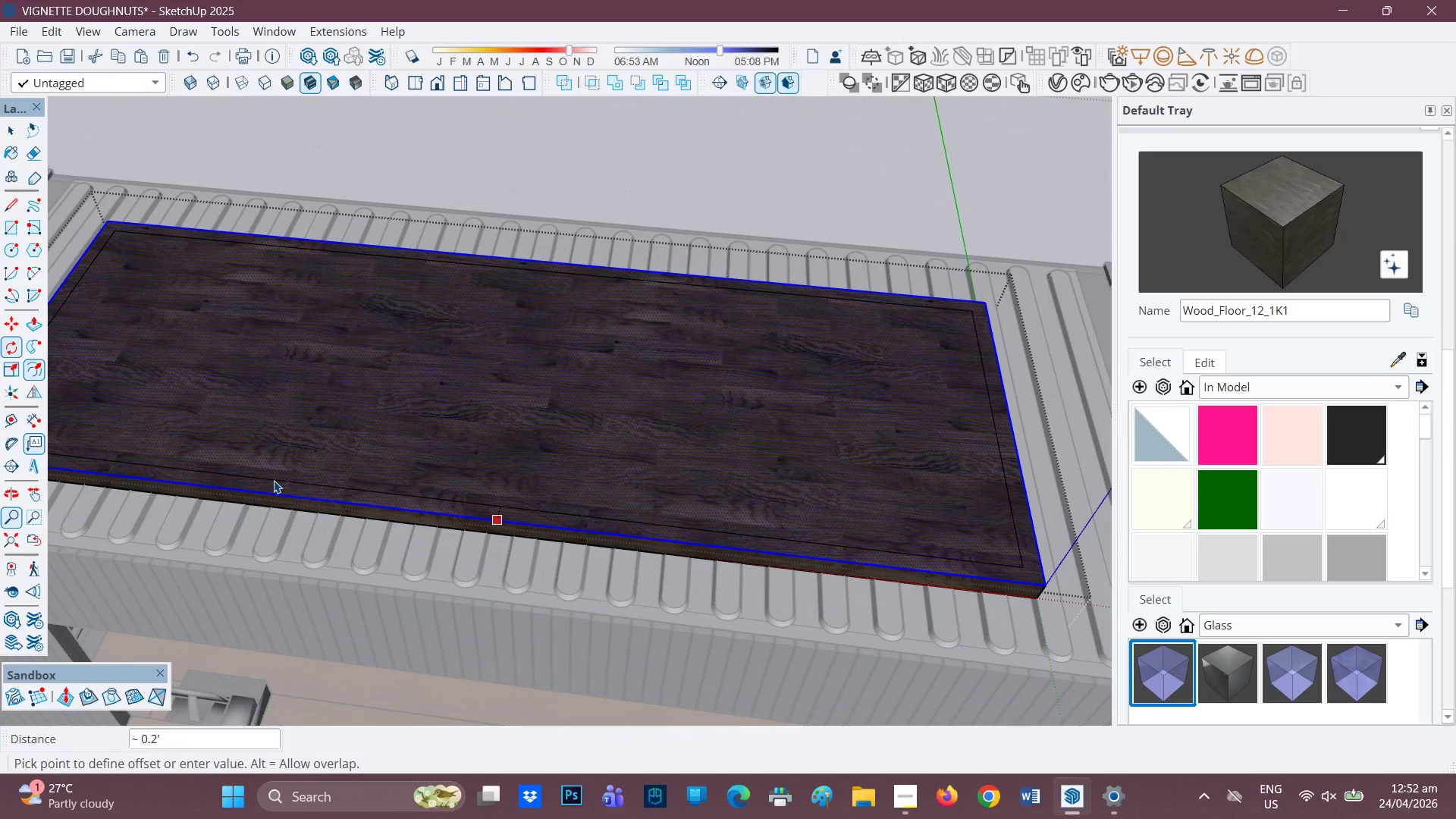 
key(0)
 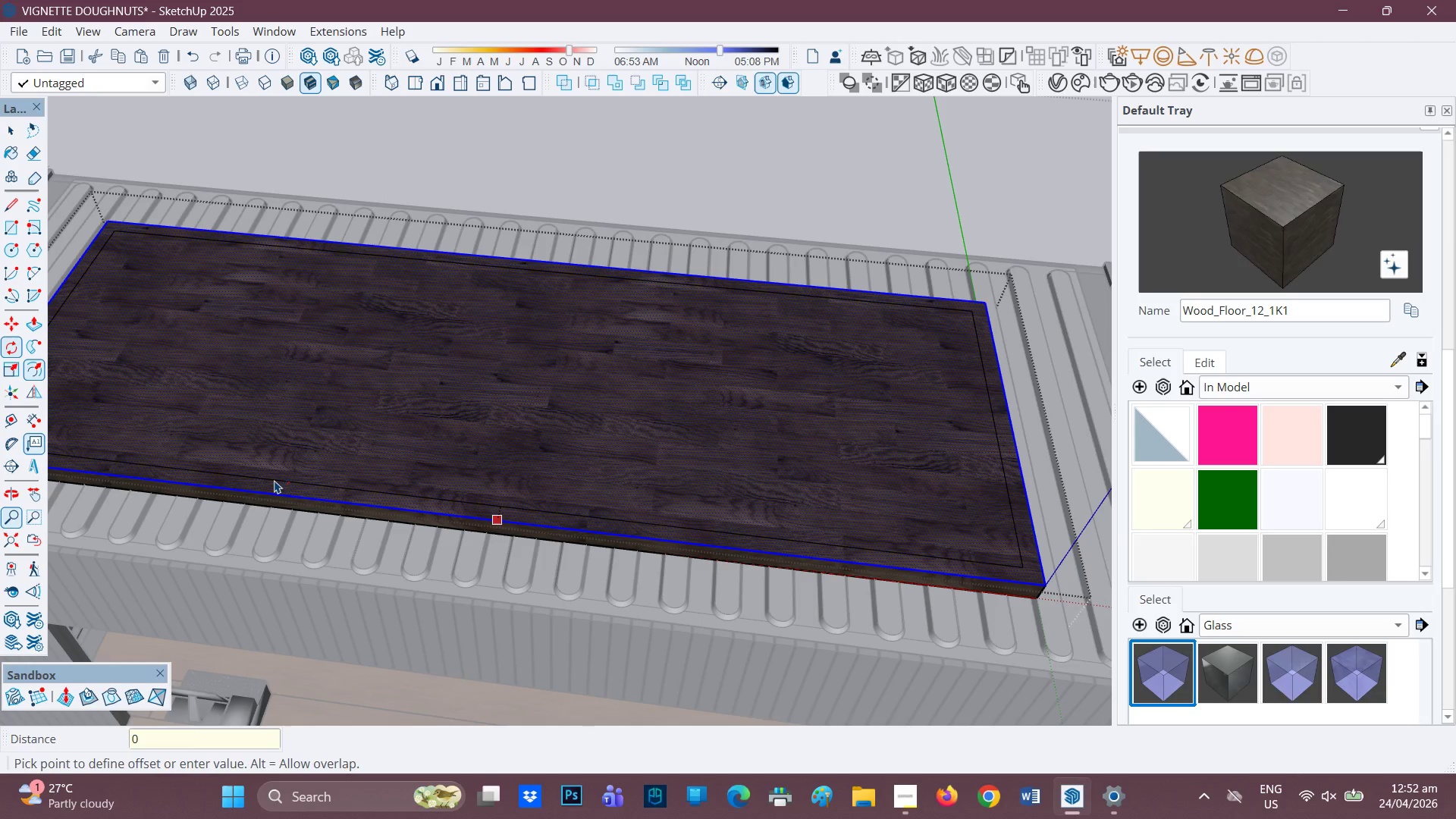 
key(Period)
 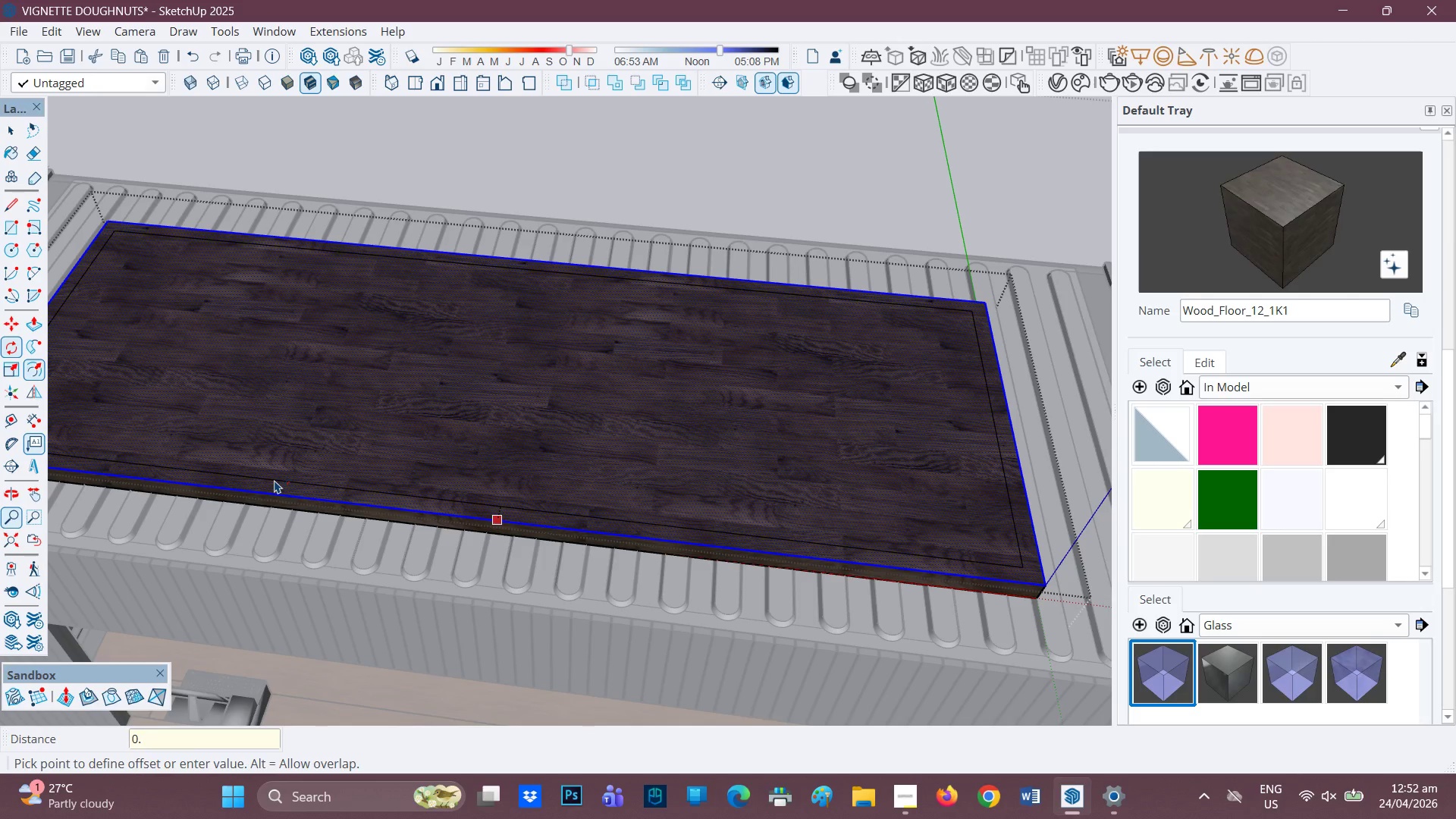 
key(4)
 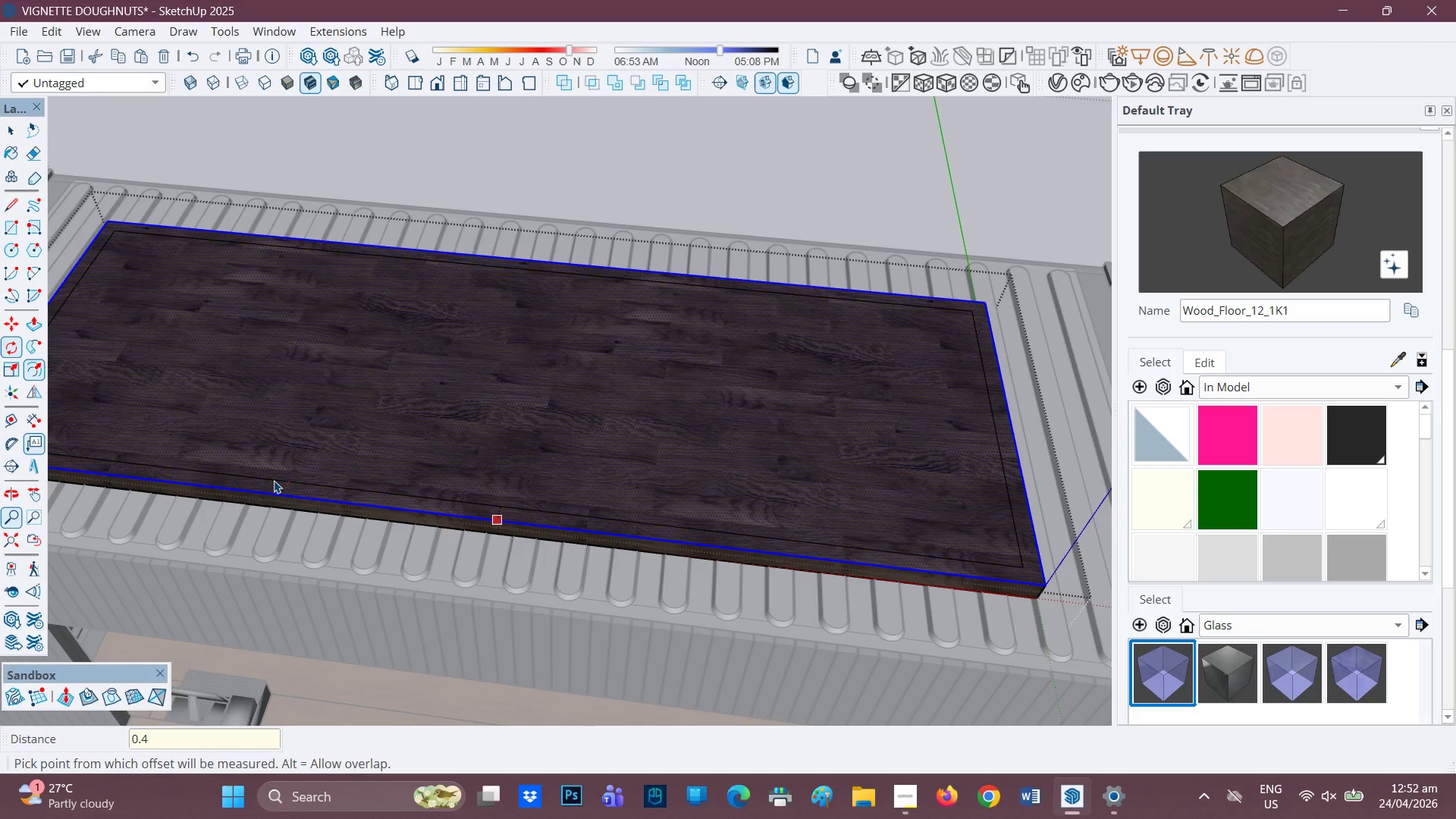 
key(Enter)
 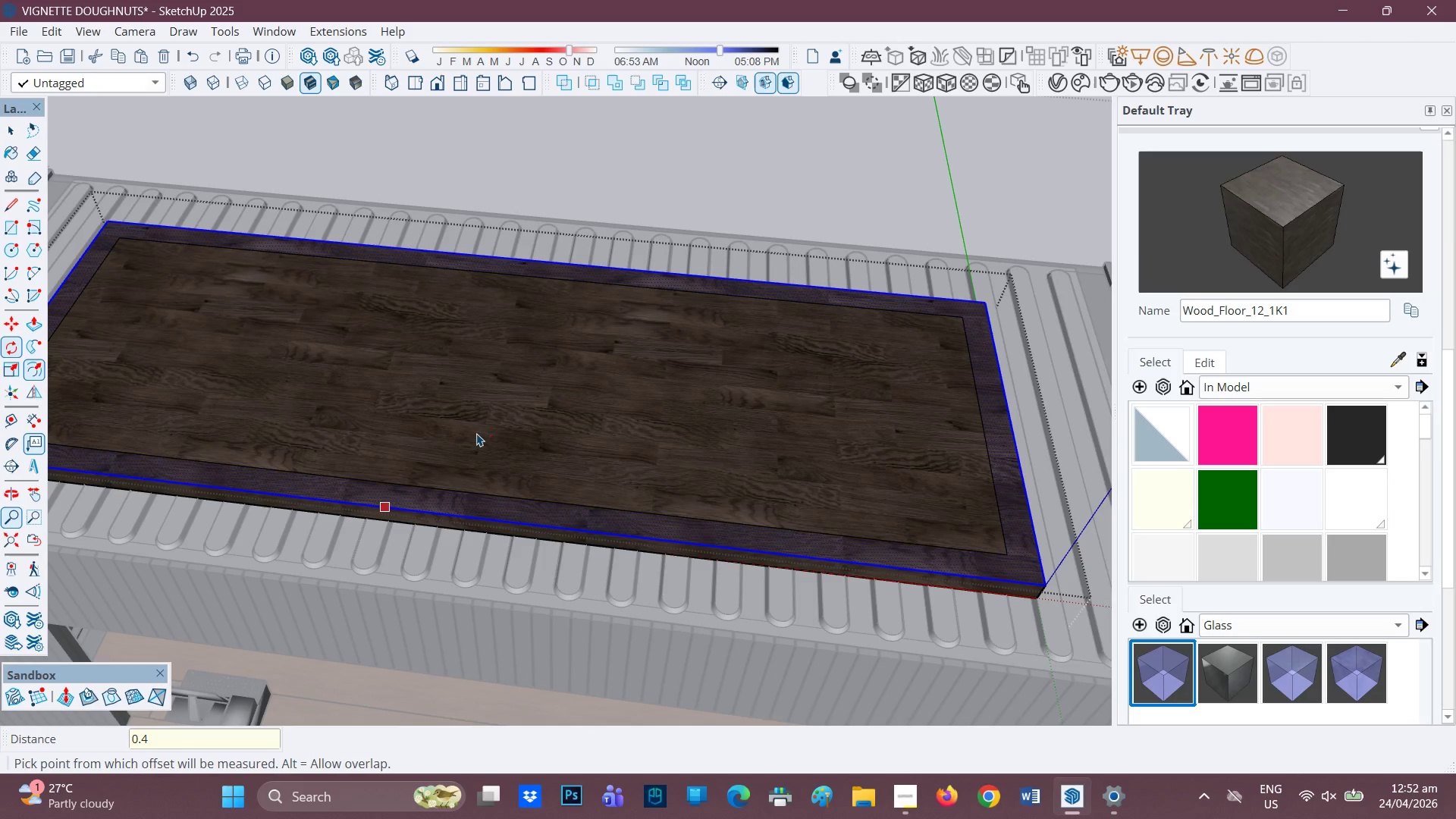 
key(Space)
 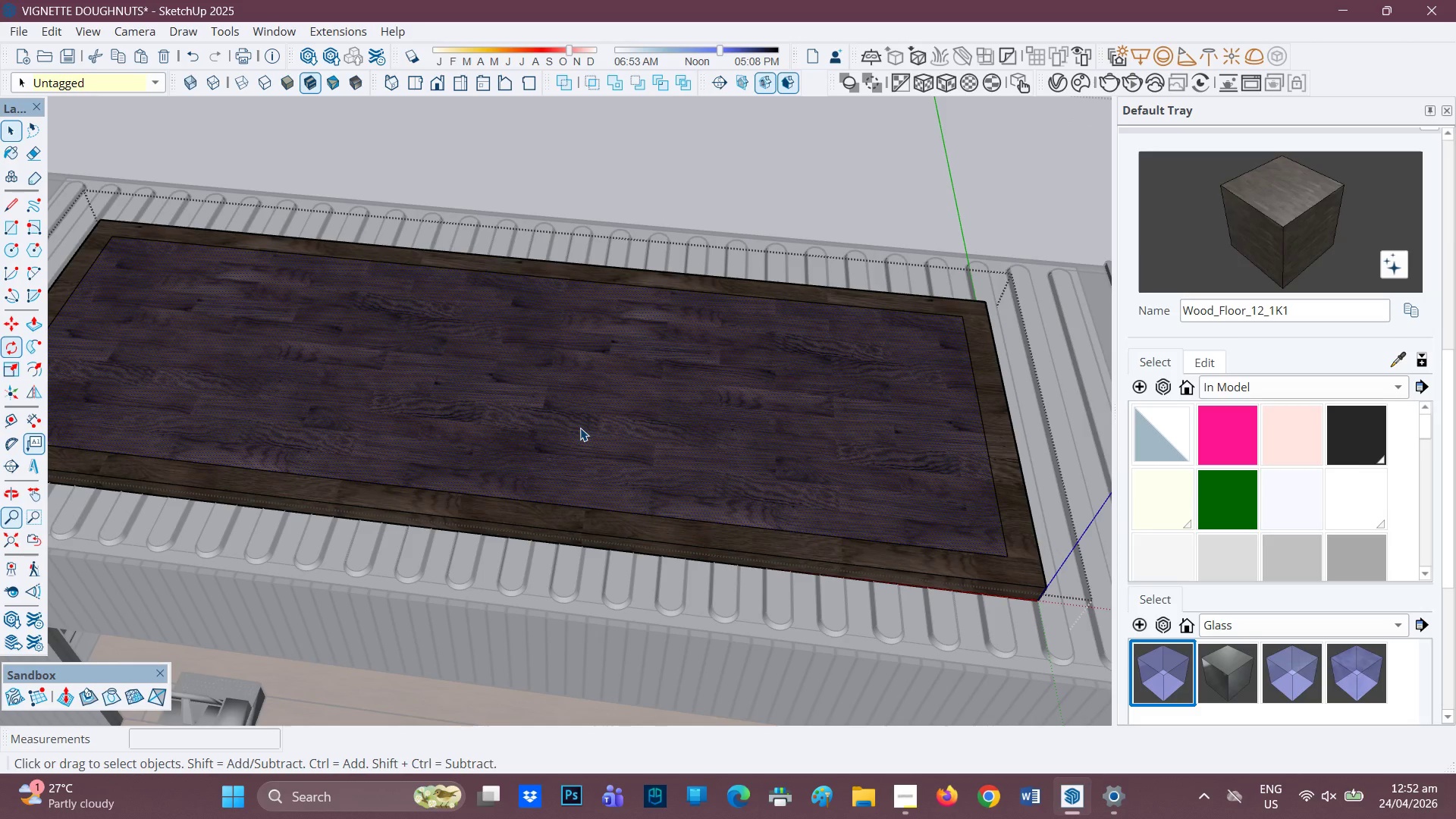 
scroll: coordinate [536, 426], scroll_direction: none, amount: 0.0
 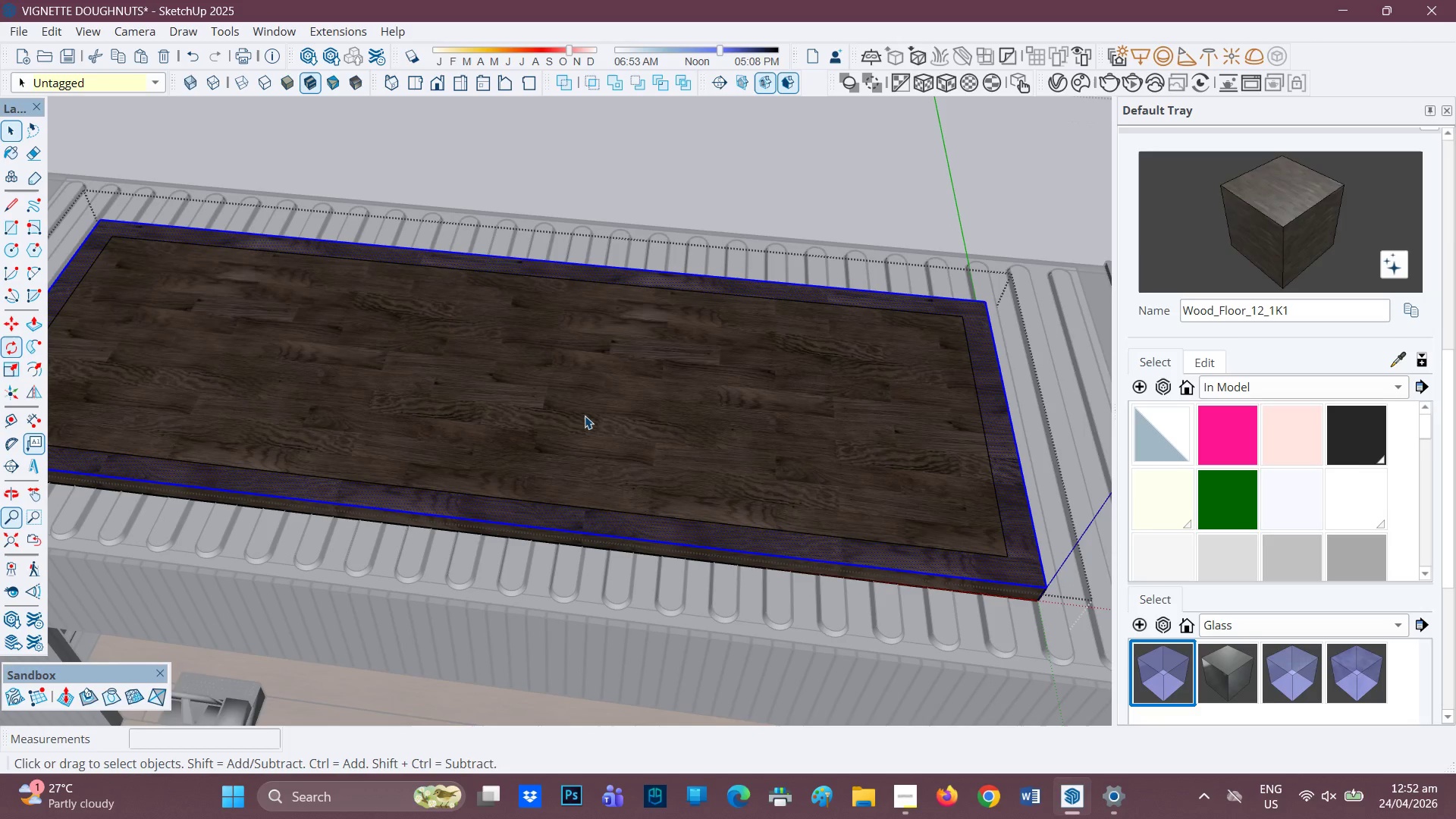 
key(P)
 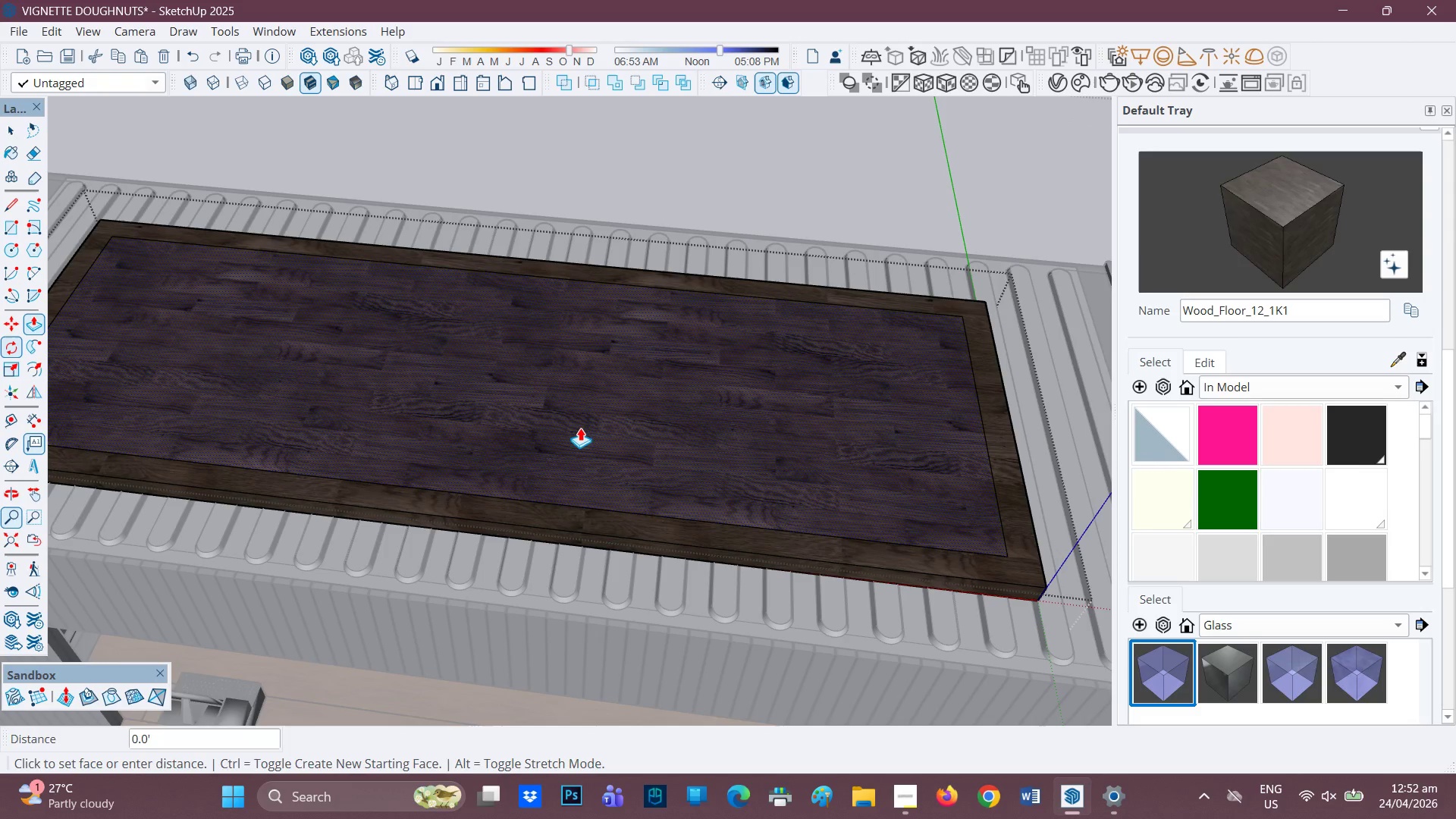 
left_click([580, 428])
 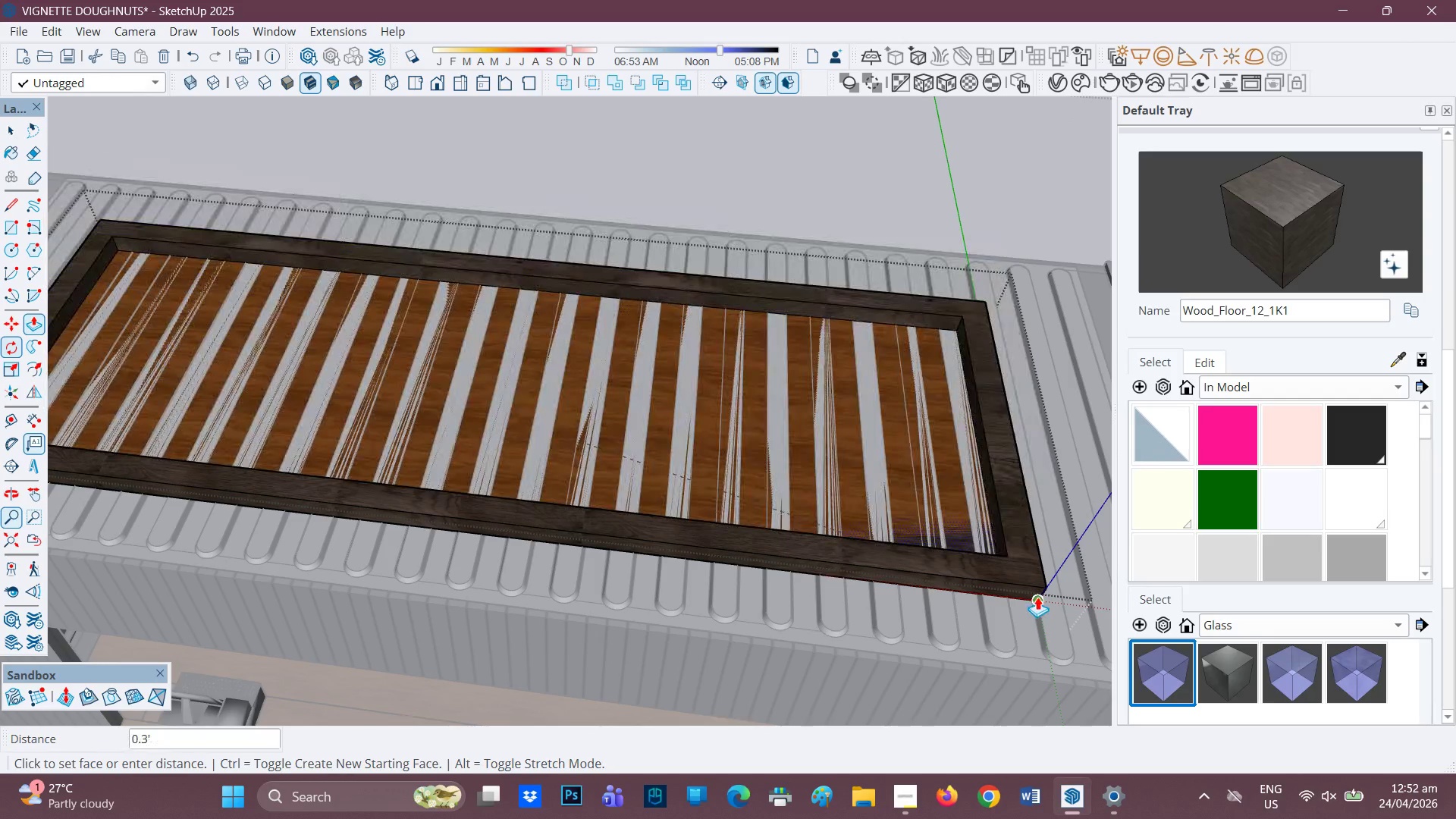 
scroll: coordinate [1032, 585], scroll_direction: up, amount: 13.0
 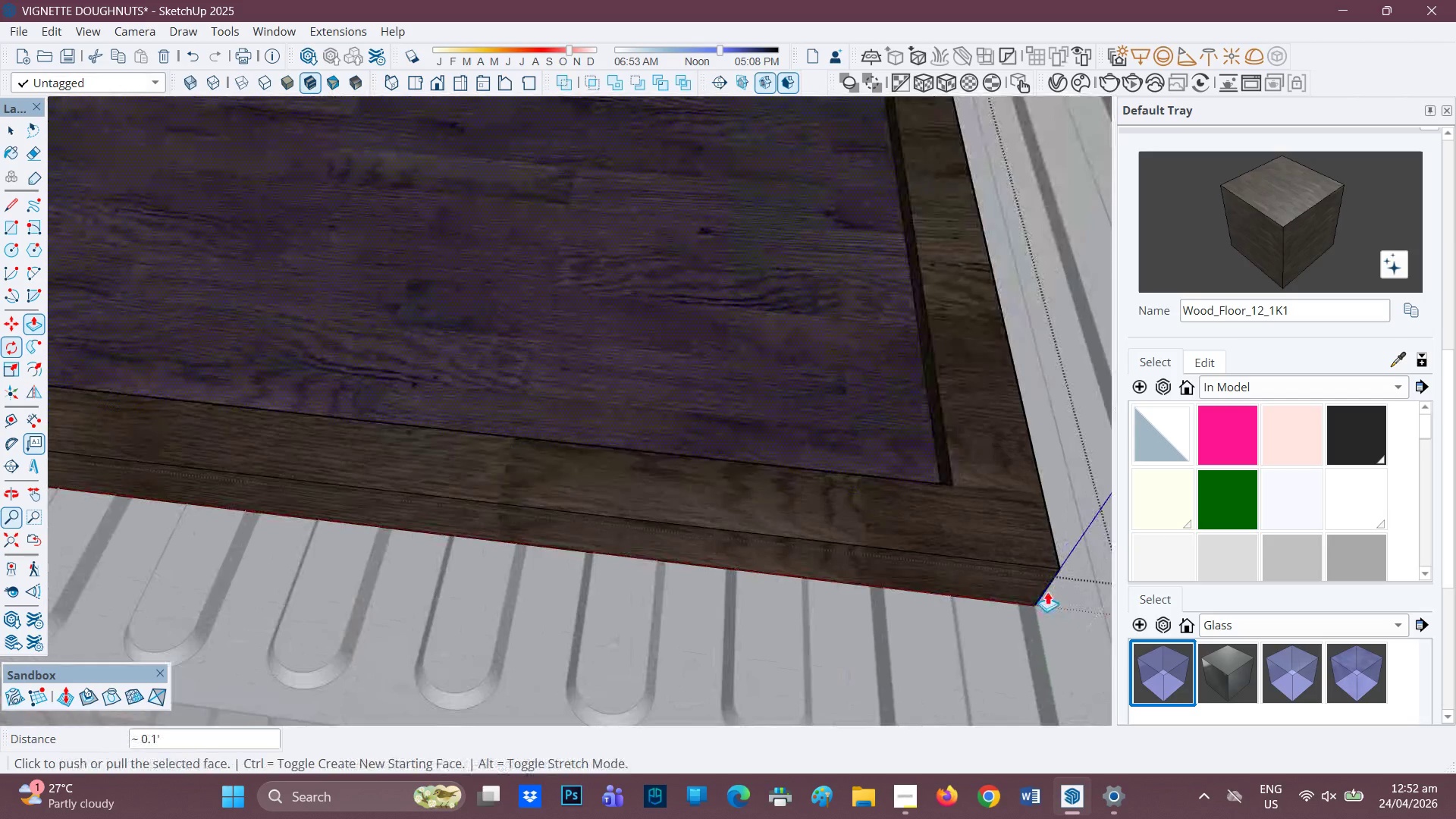 
key(Space)
 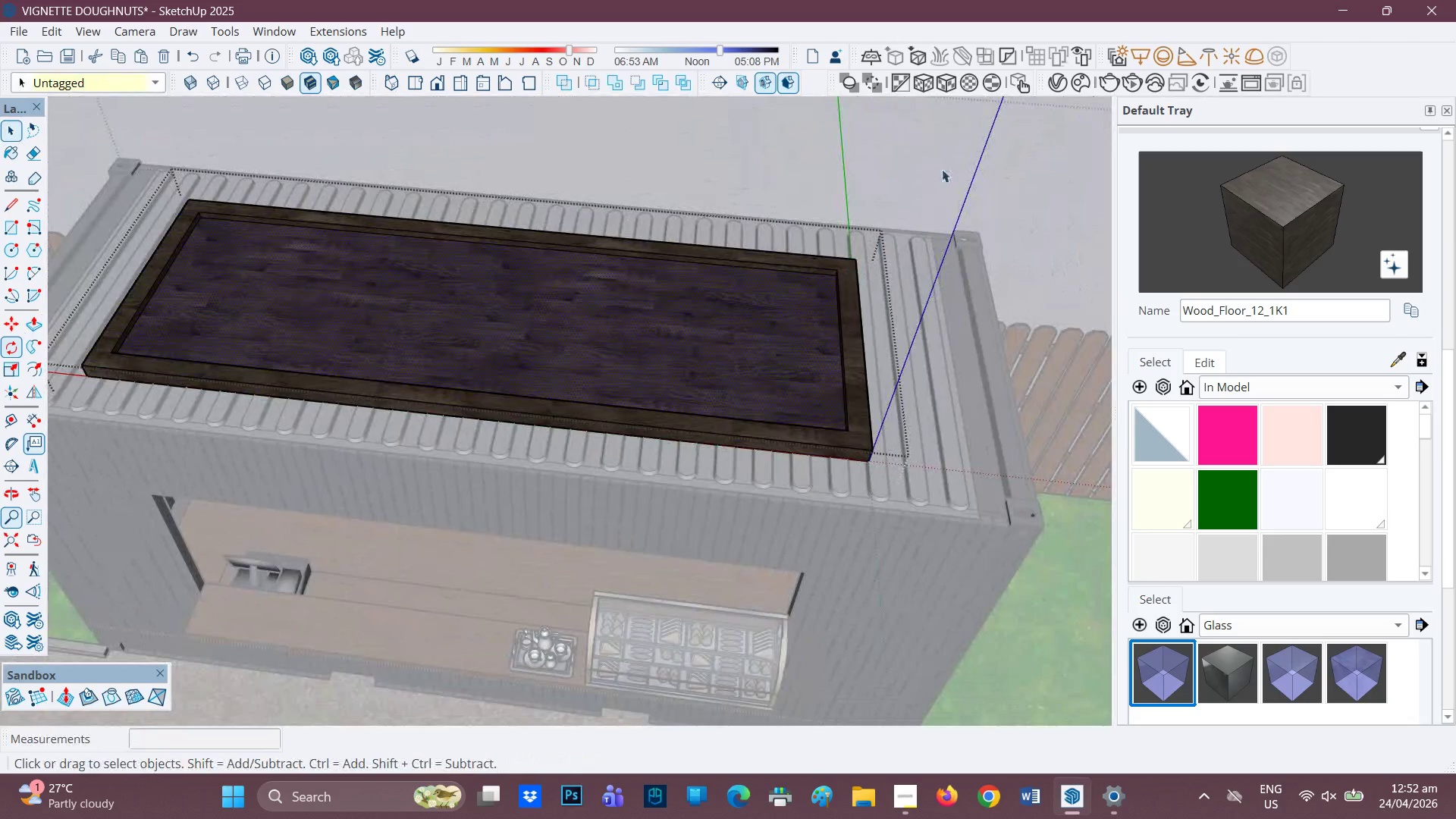 
scroll: coordinate [817, 356], scroll_direction: down, amount: 28.0
 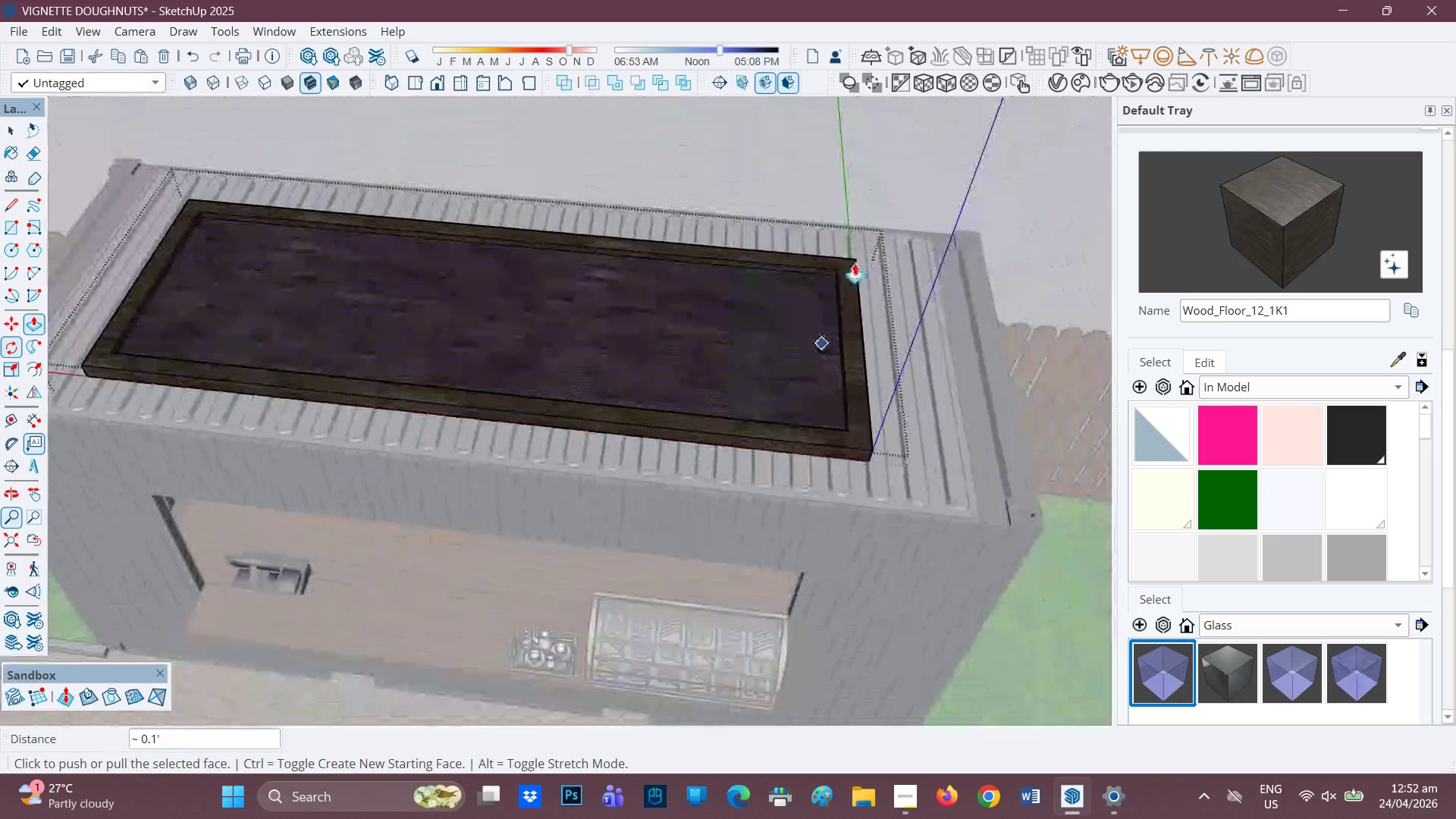 
left_click([942, 169])
 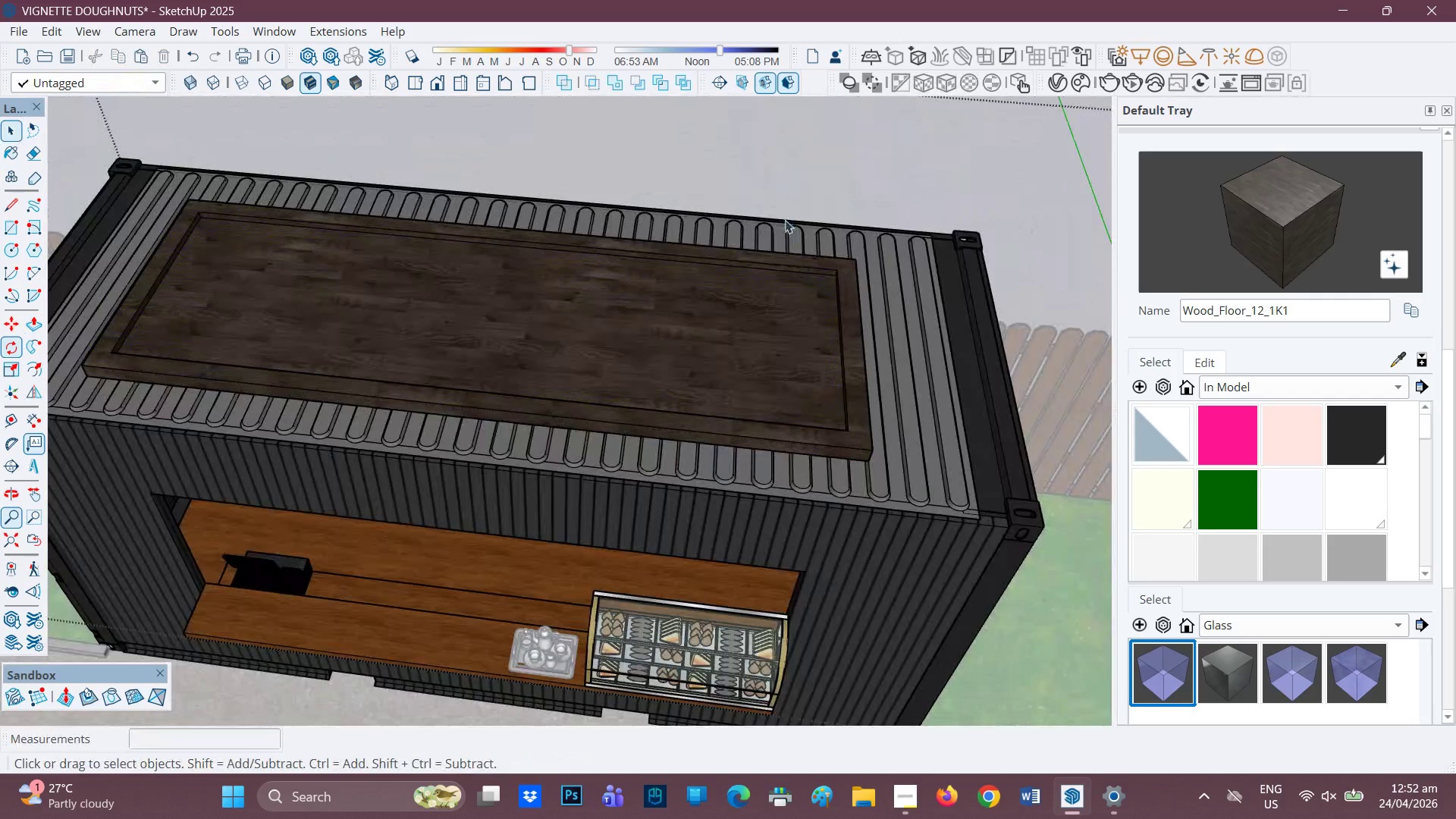 
scroll: coordinate [715, 268], scroll_direction: down, amount: 4.0
 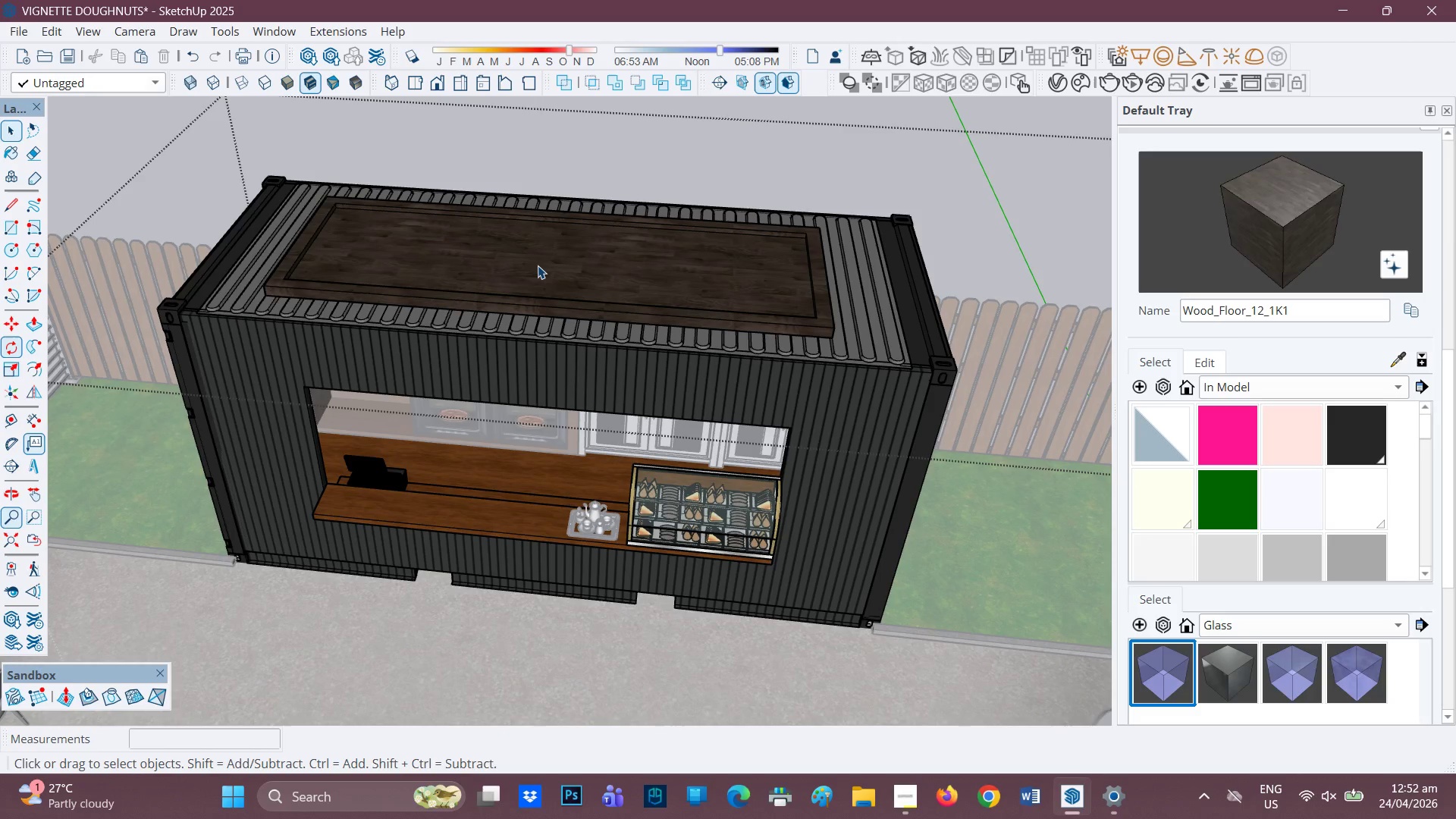 
wait(30.22)
 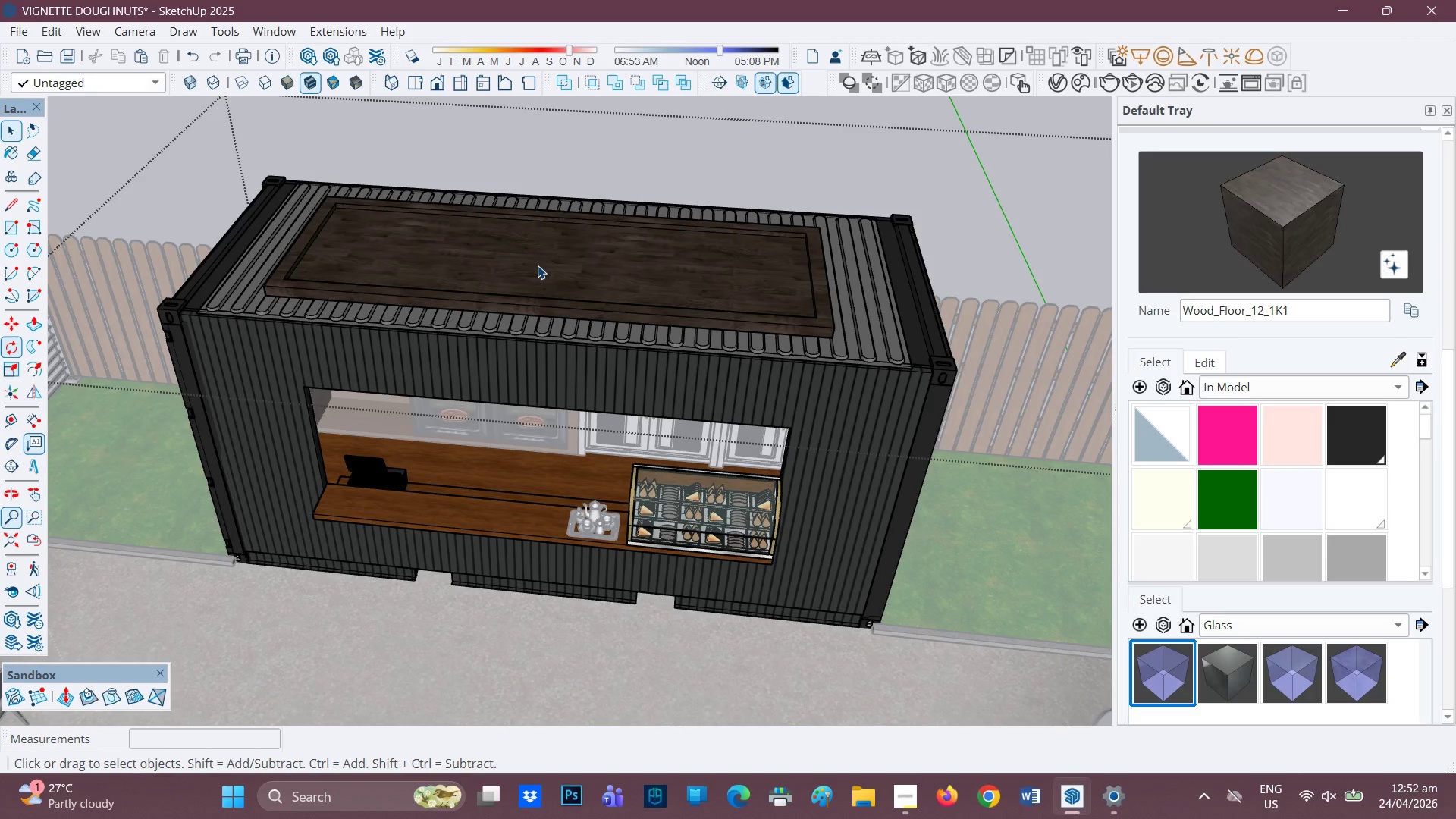 
scroll: coordinate [623, 367], scroll_direction: down, amount: 12.0
 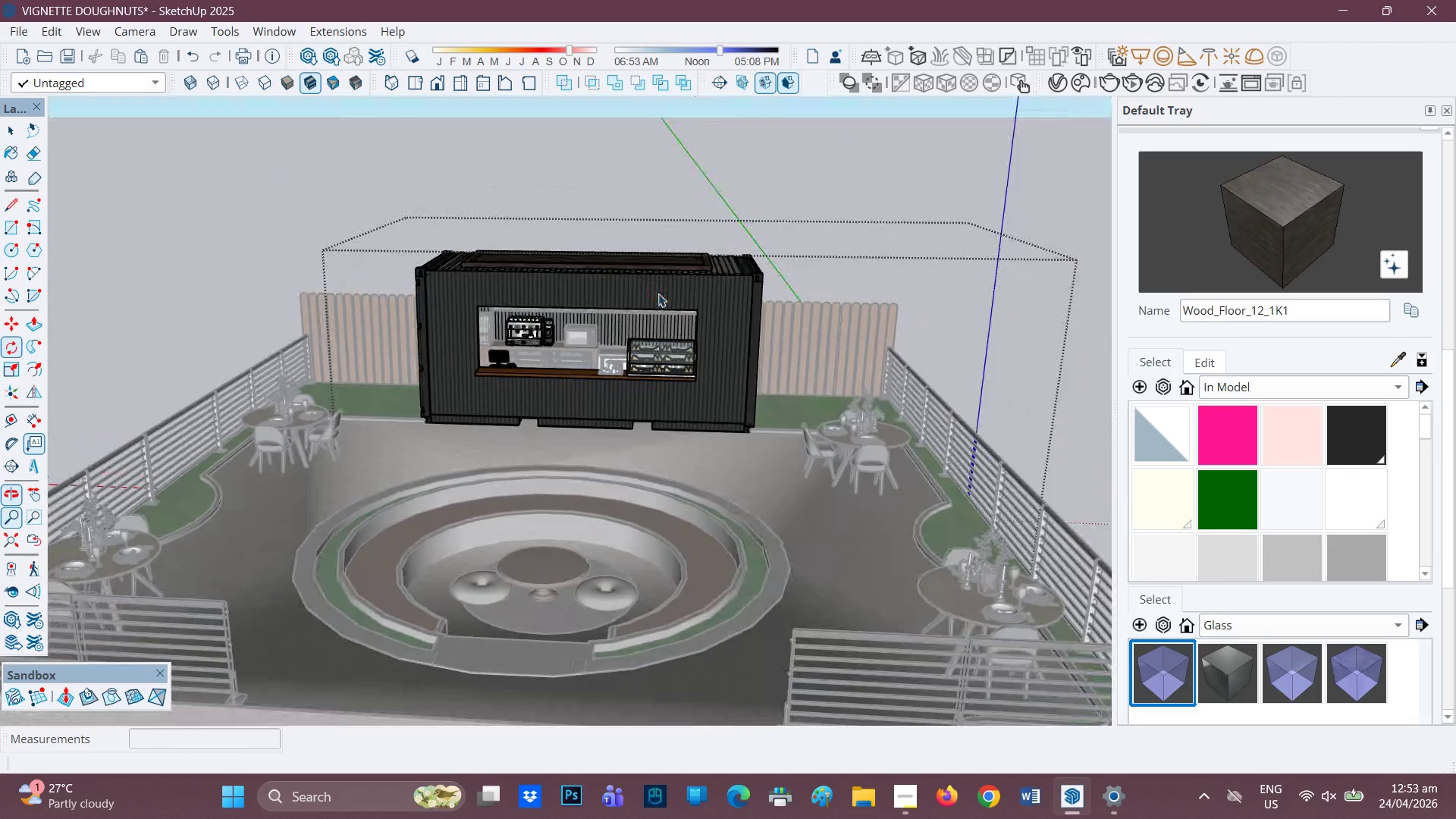 
key(Space)
 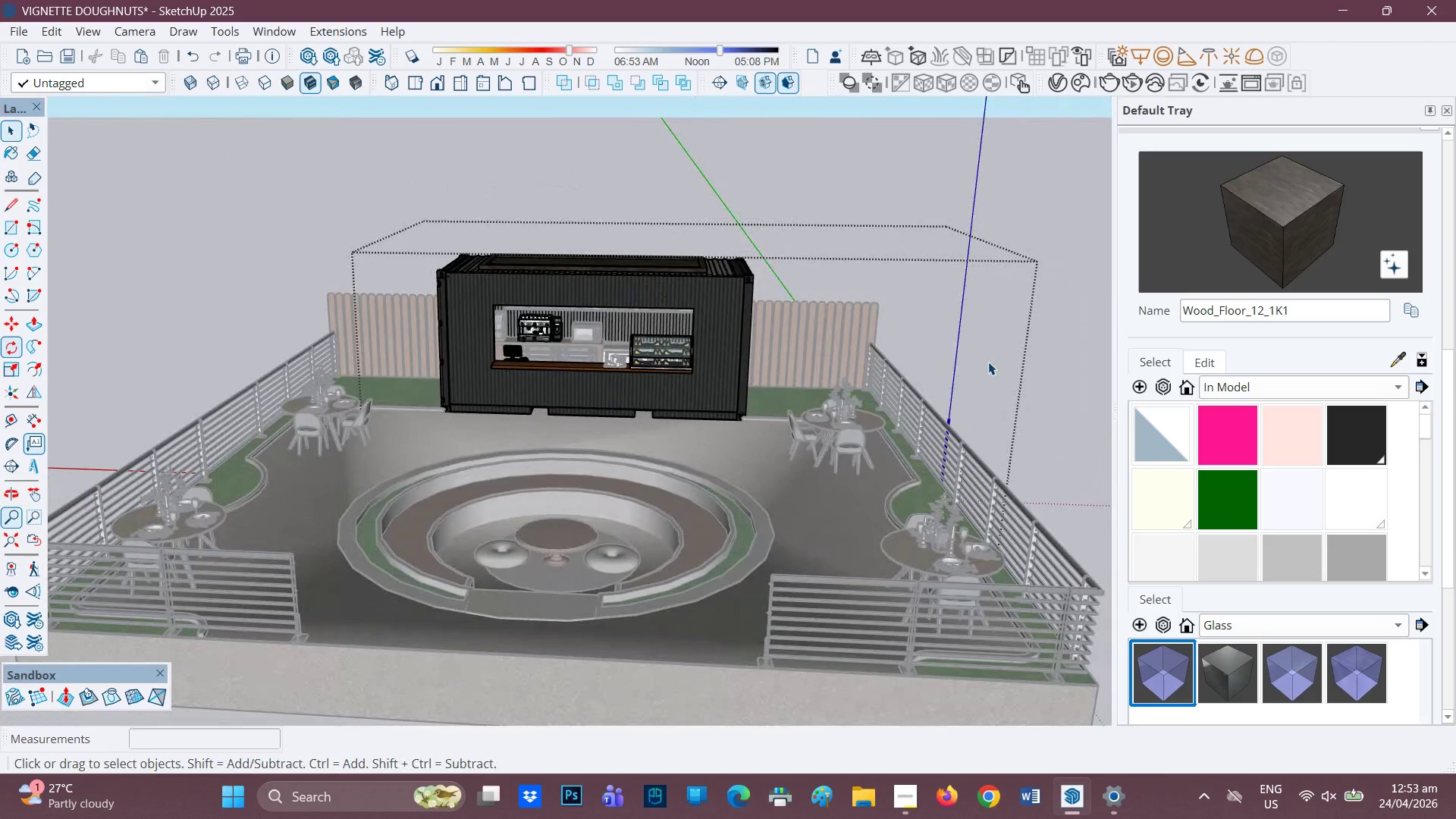 
scroll: coordinate [658, 293], scroll_direction: down, amount: 1.0
 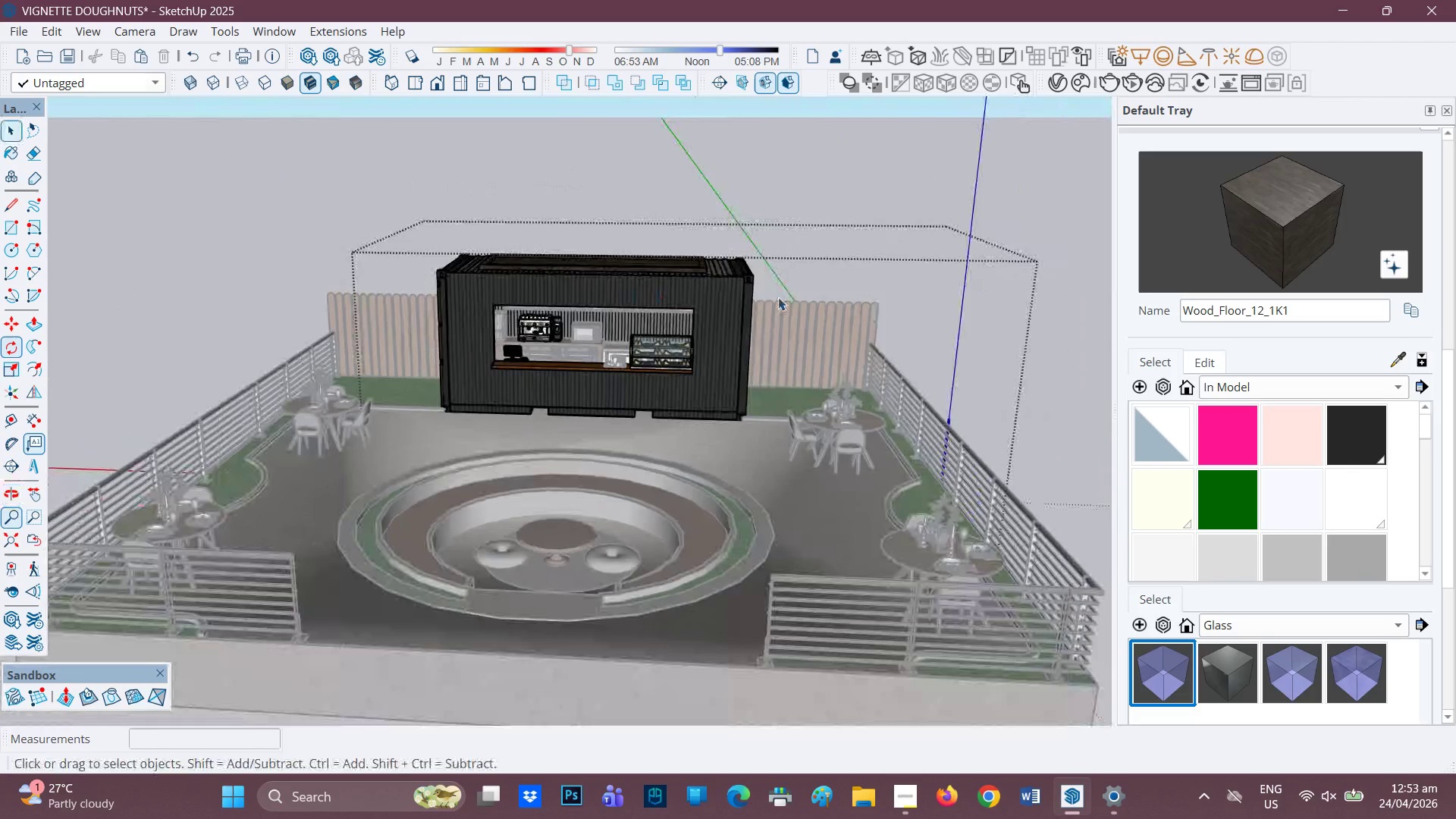 
double_click([988, 362])
 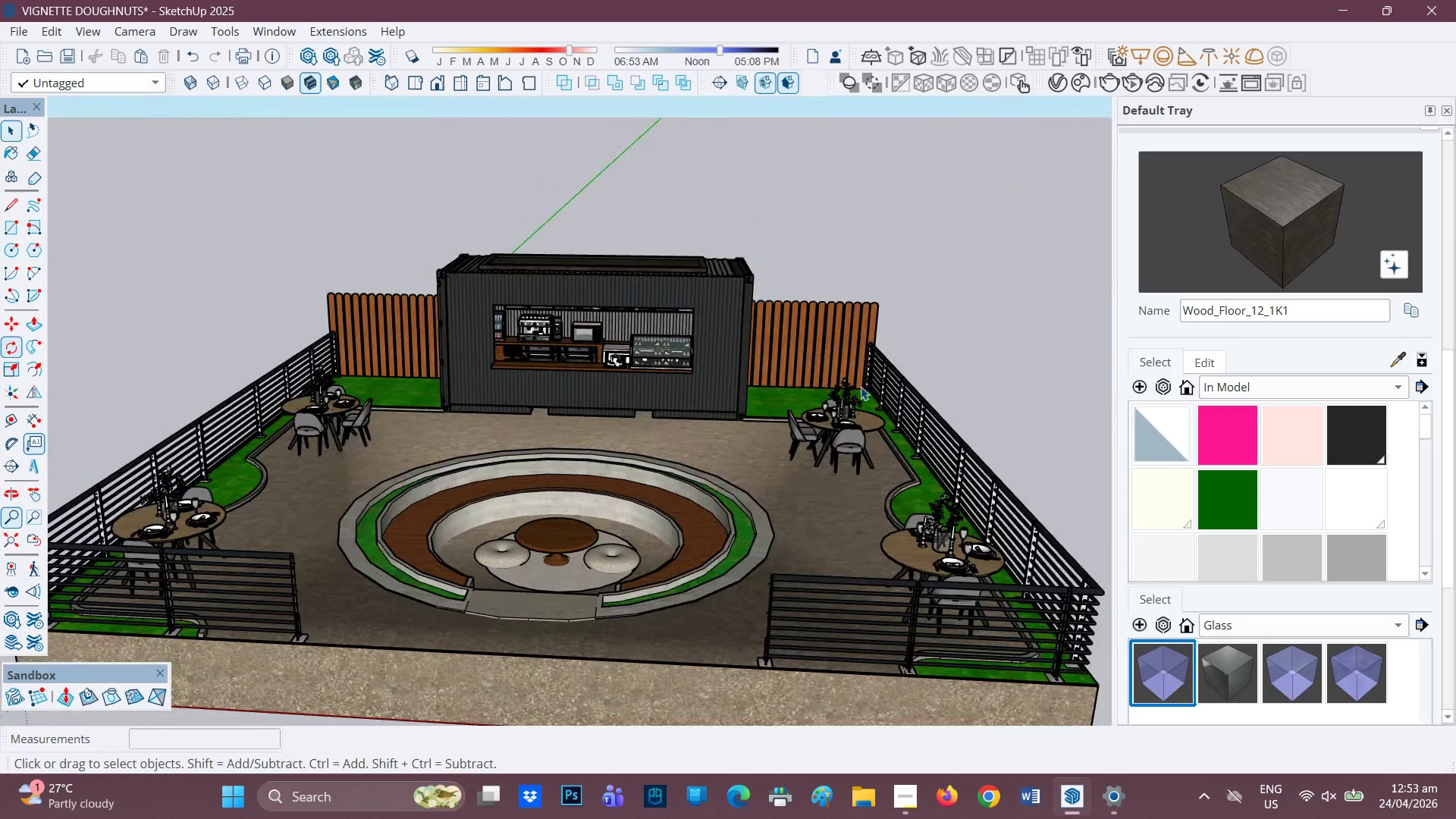 
scroll: coordinate [816, 395], scroll_direction: down, amount: 3.0
 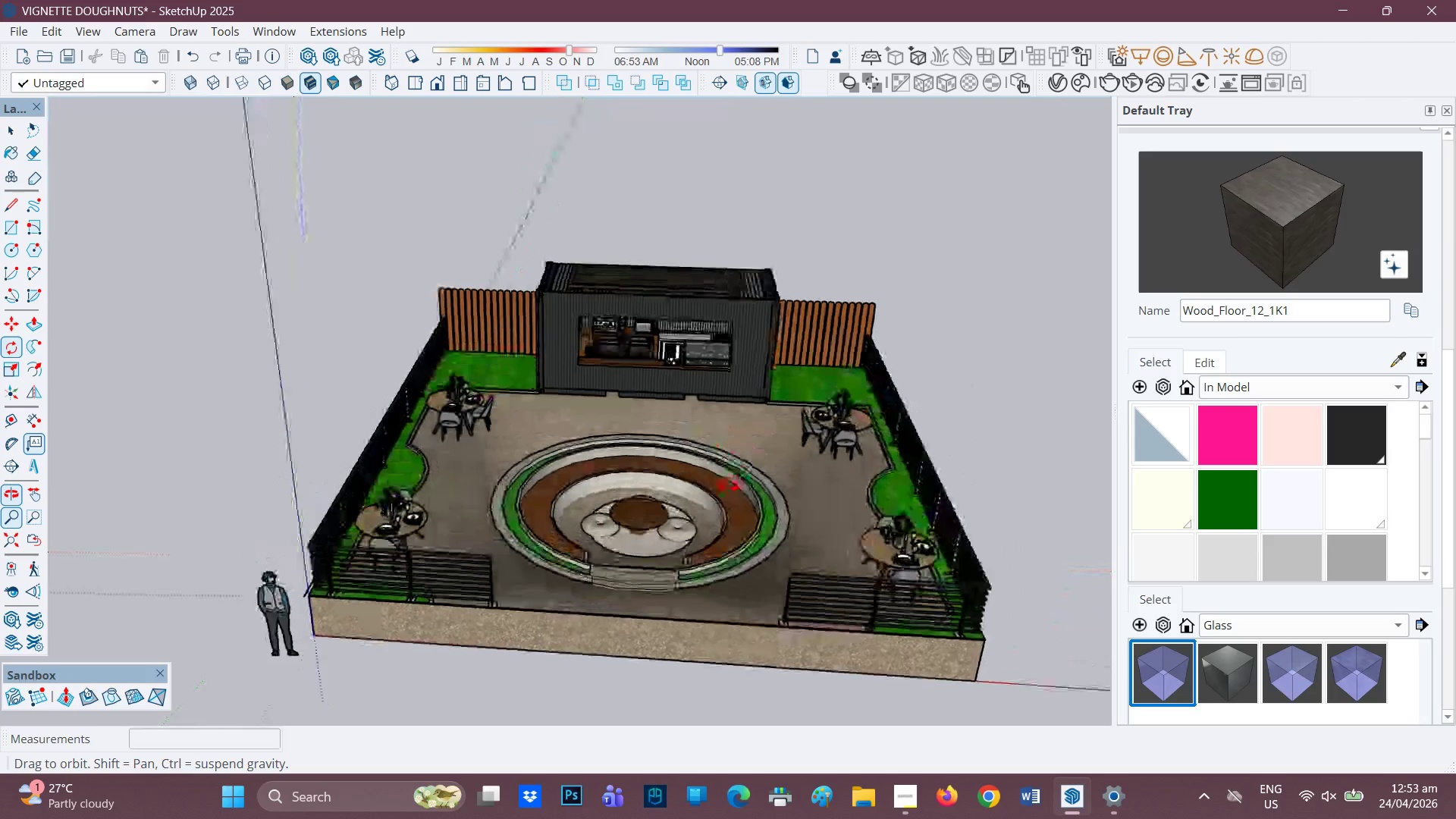 
scroll: coordinate [700, 524], scroll_direction: up, amount: 2.0
 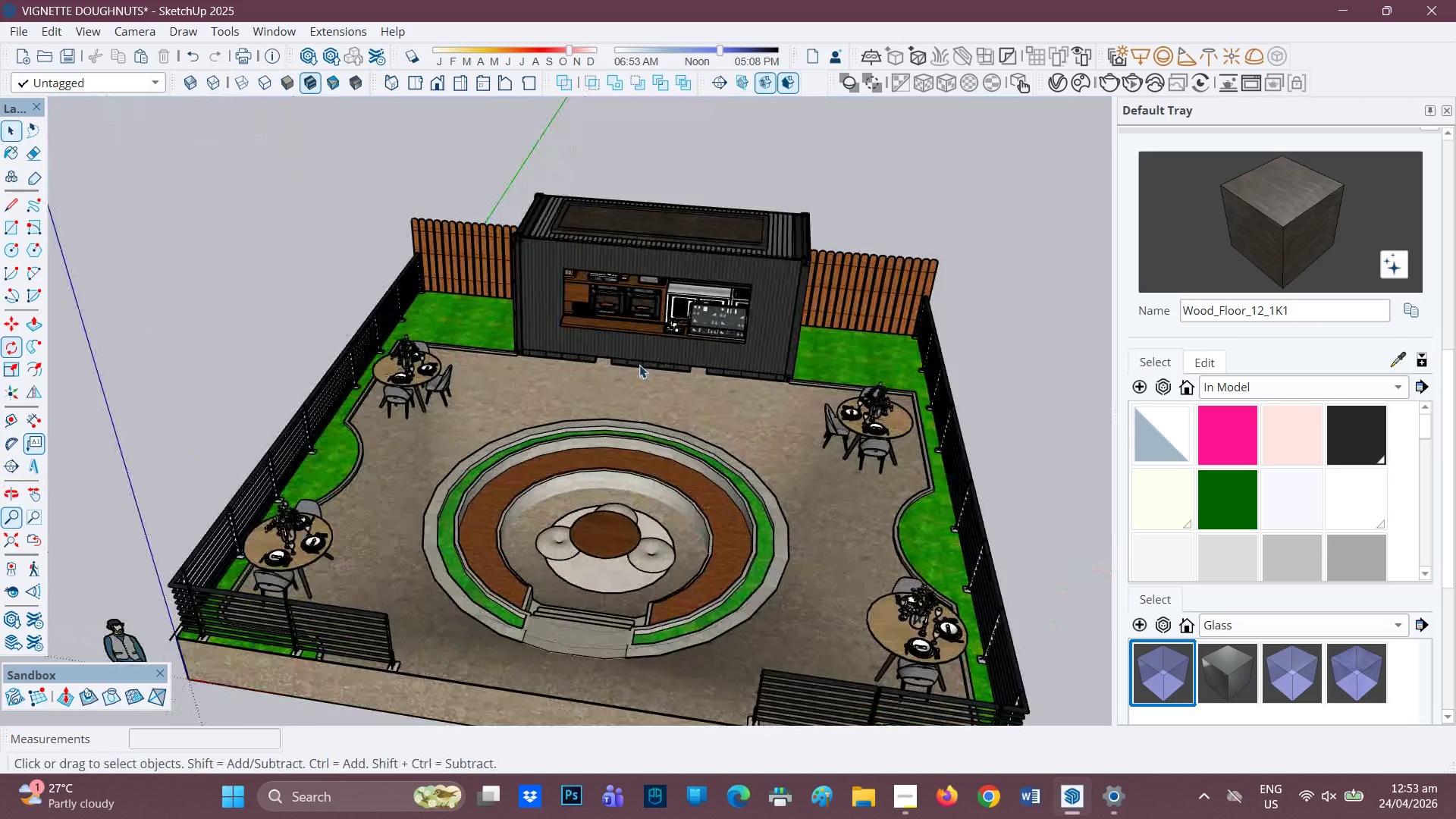 
key(H)
 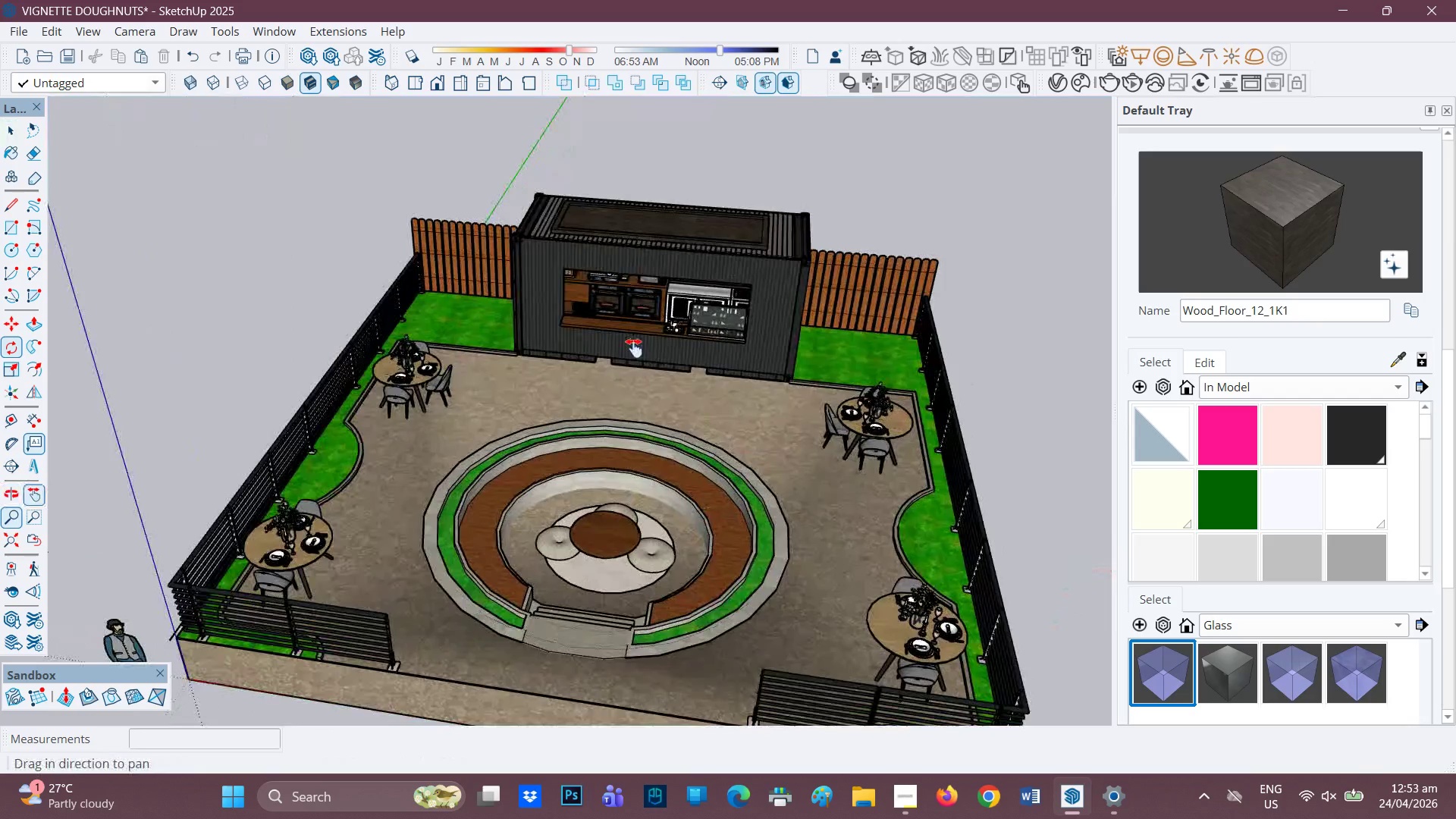 
left_click_drag(start_coordinate=[633, 349], to_coordinate=[563, 472])
 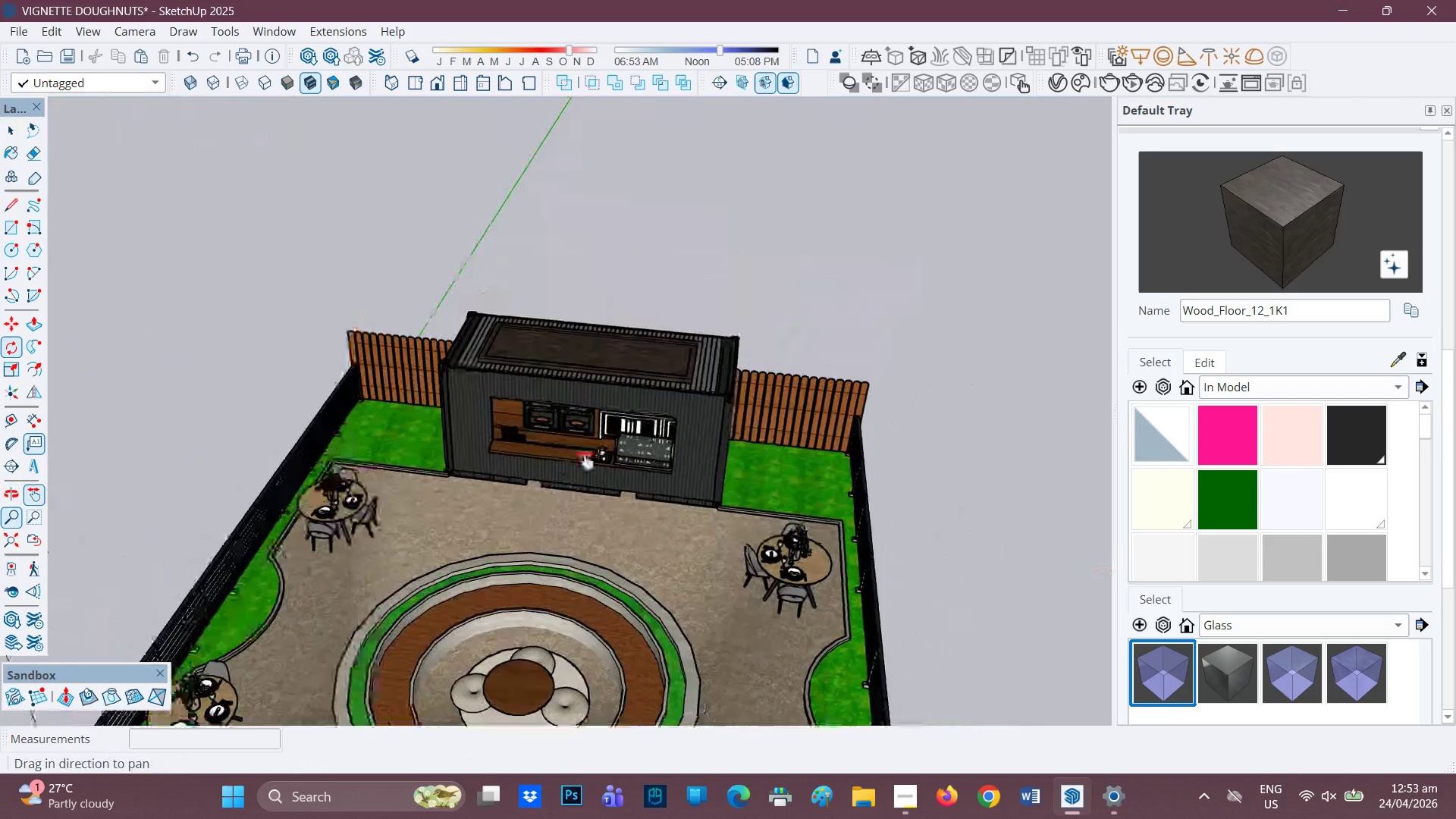 
scroll: coordinate [563, 369], scroll_direction: up, amount: 5.0
 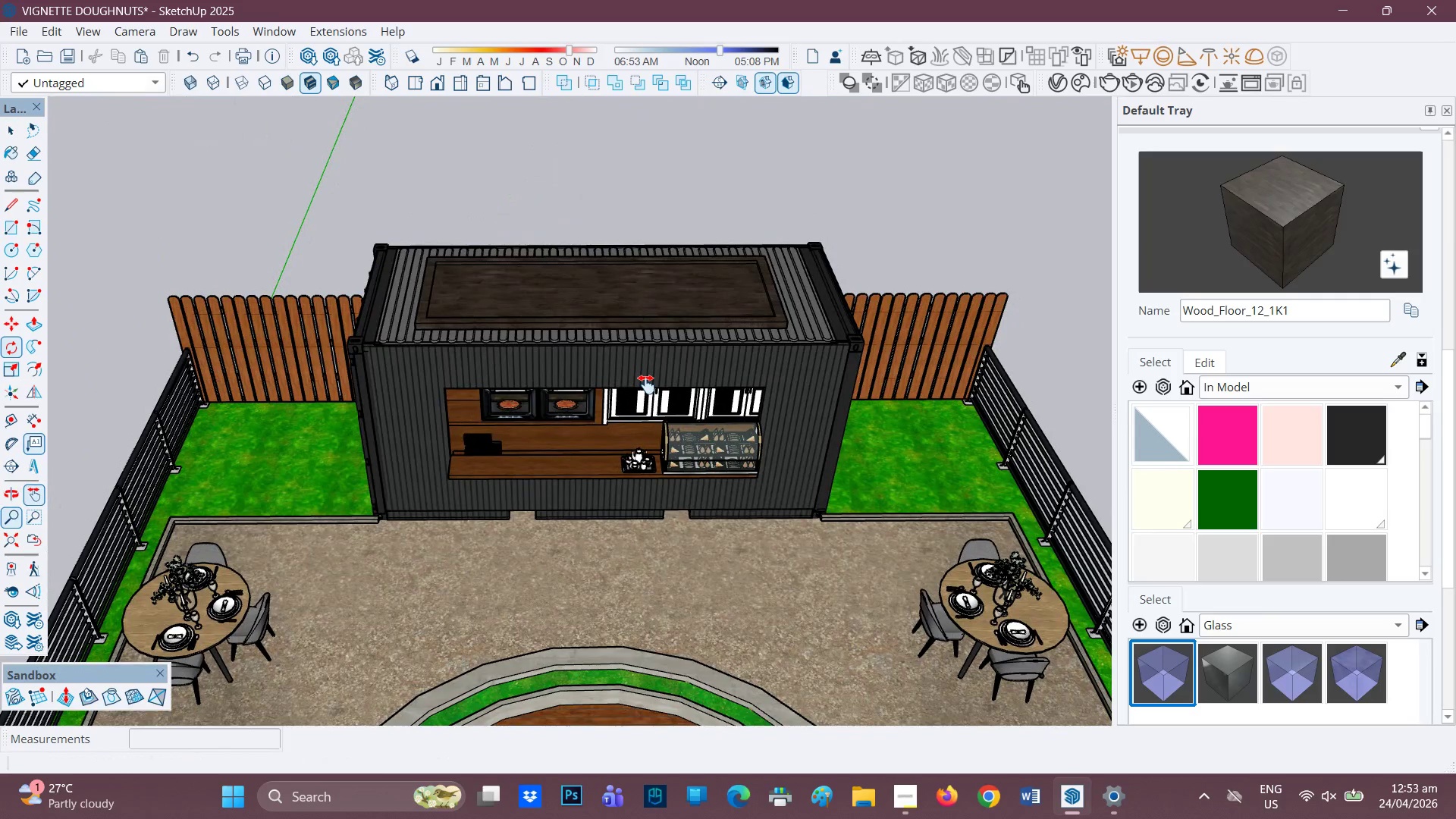 
wait(6.71)
 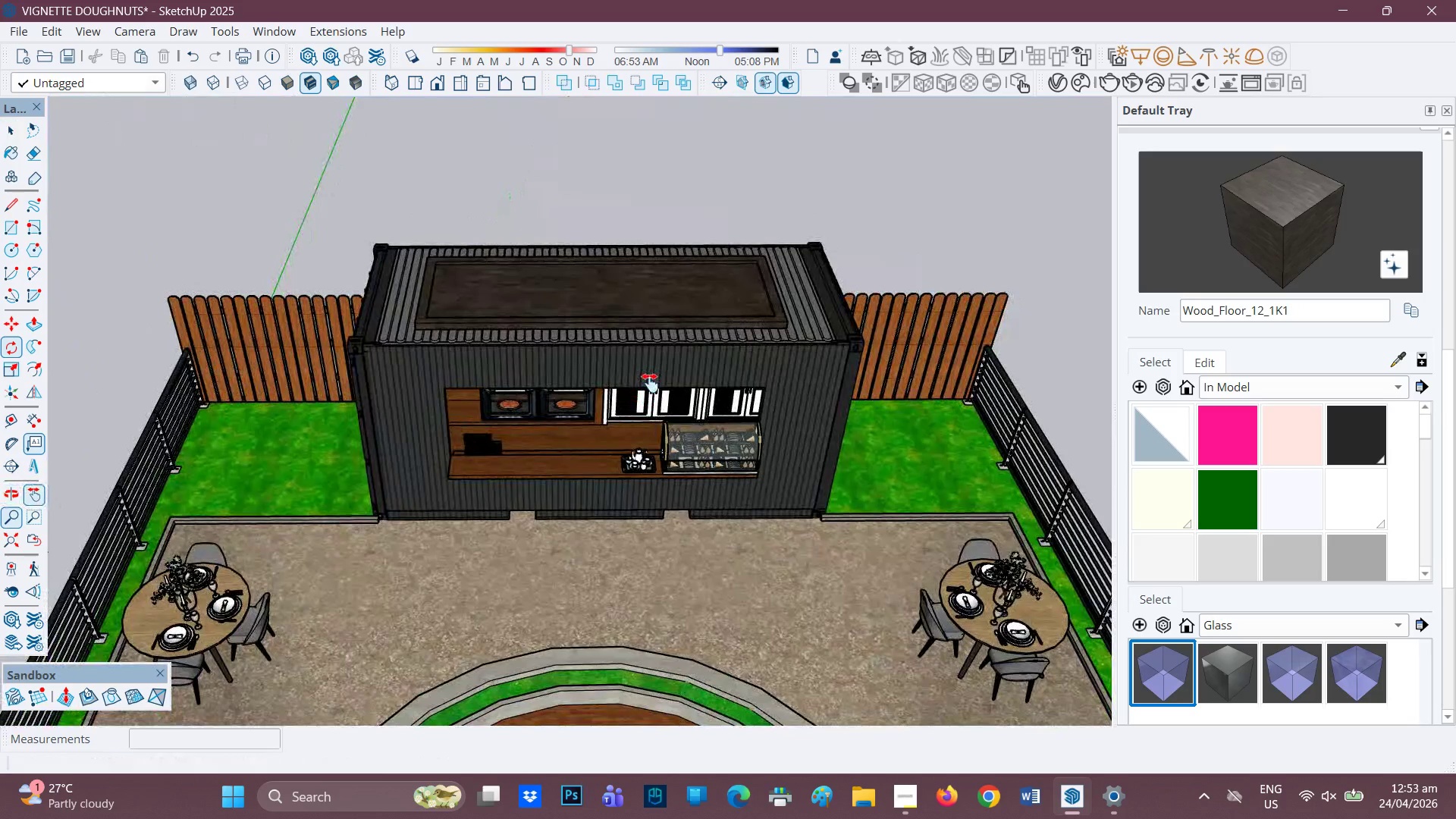 
scroll: coordinate [1281, 372], scroll_direction: down, amount: 4.0
 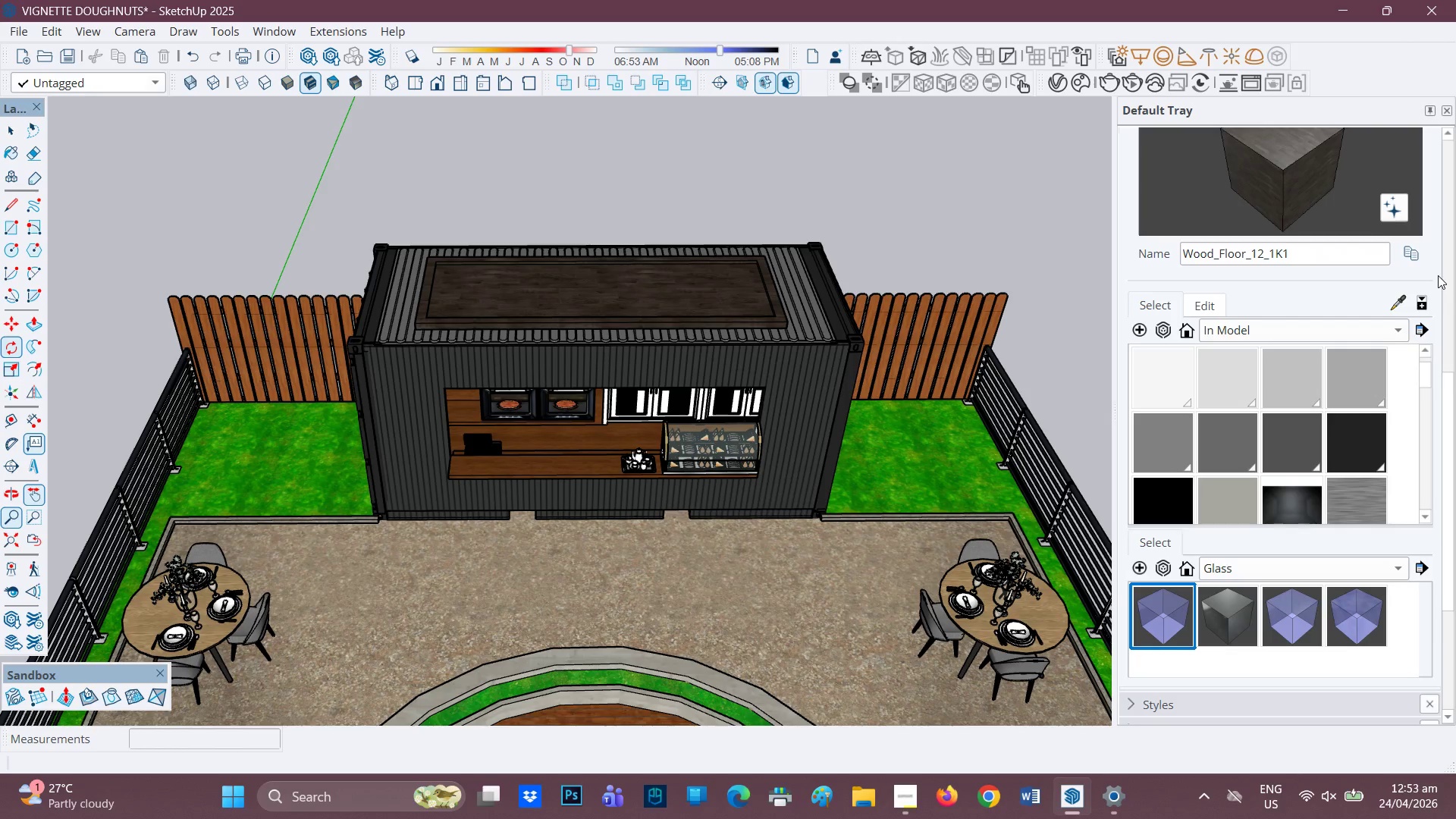 
wait(37.59)
 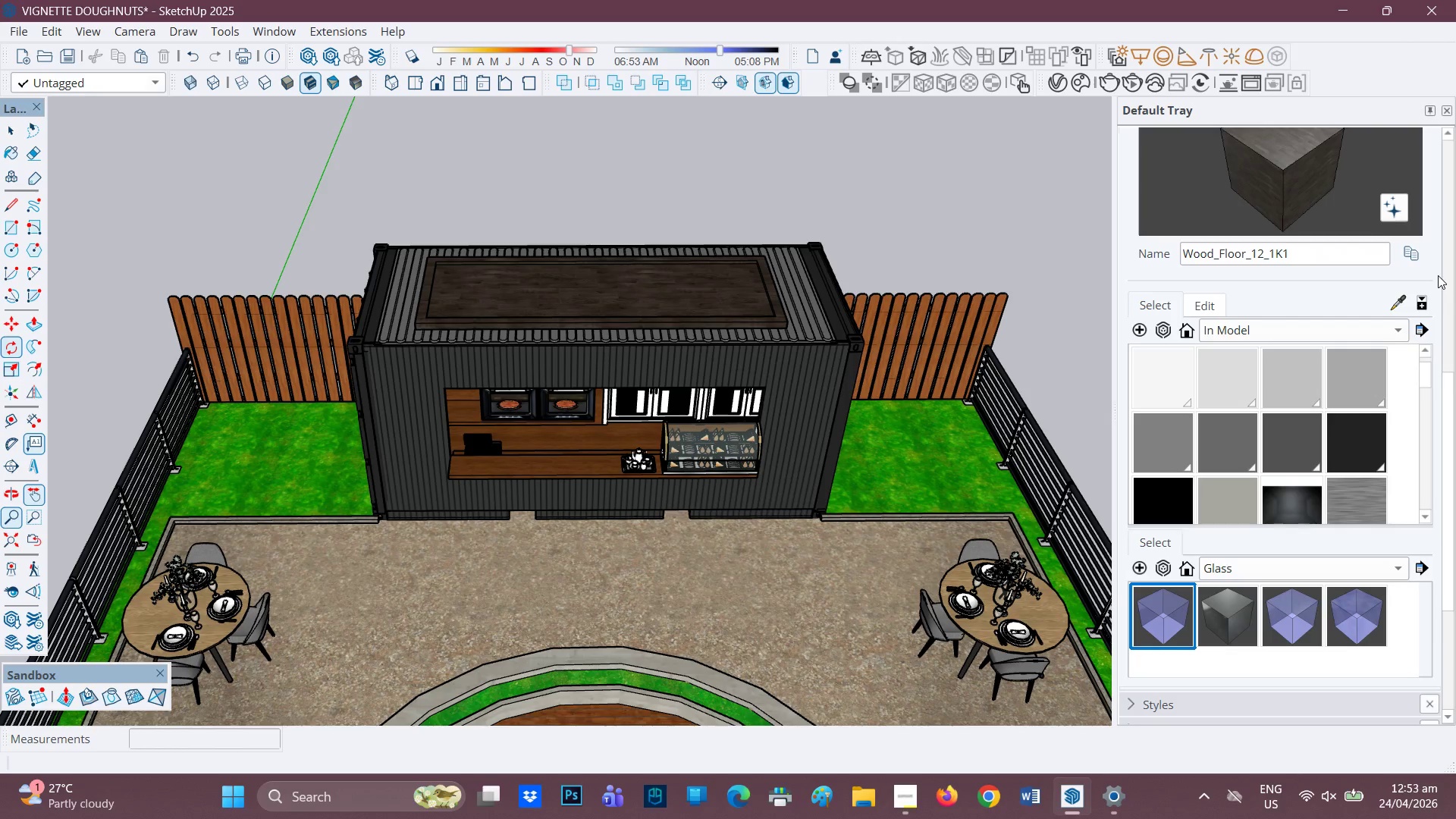 
scroll: coordinate [759, 336], scroll_direction: down, amount: 1.0
 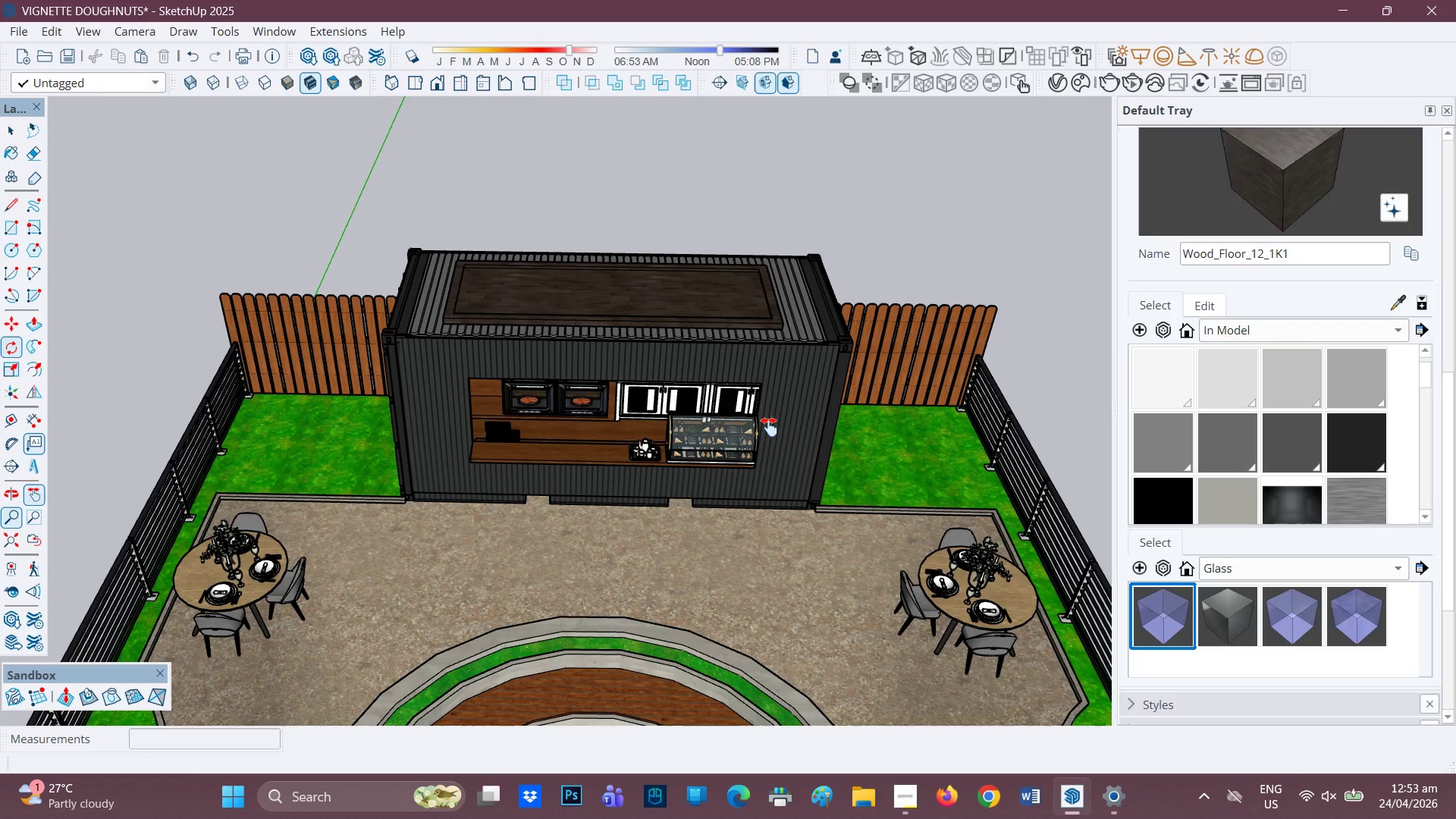 
wait(8.2)
 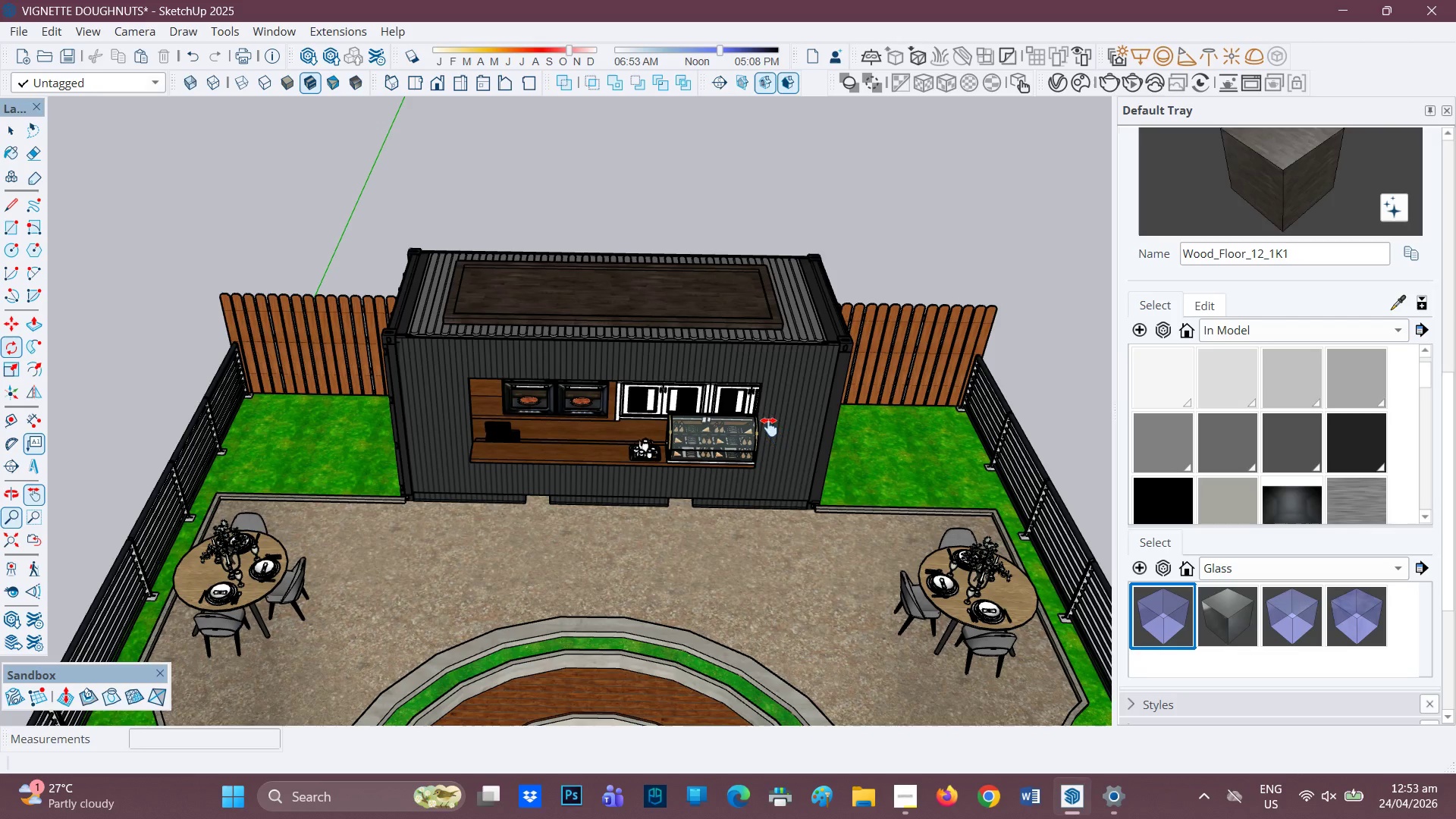 
left_click([309, 55])
 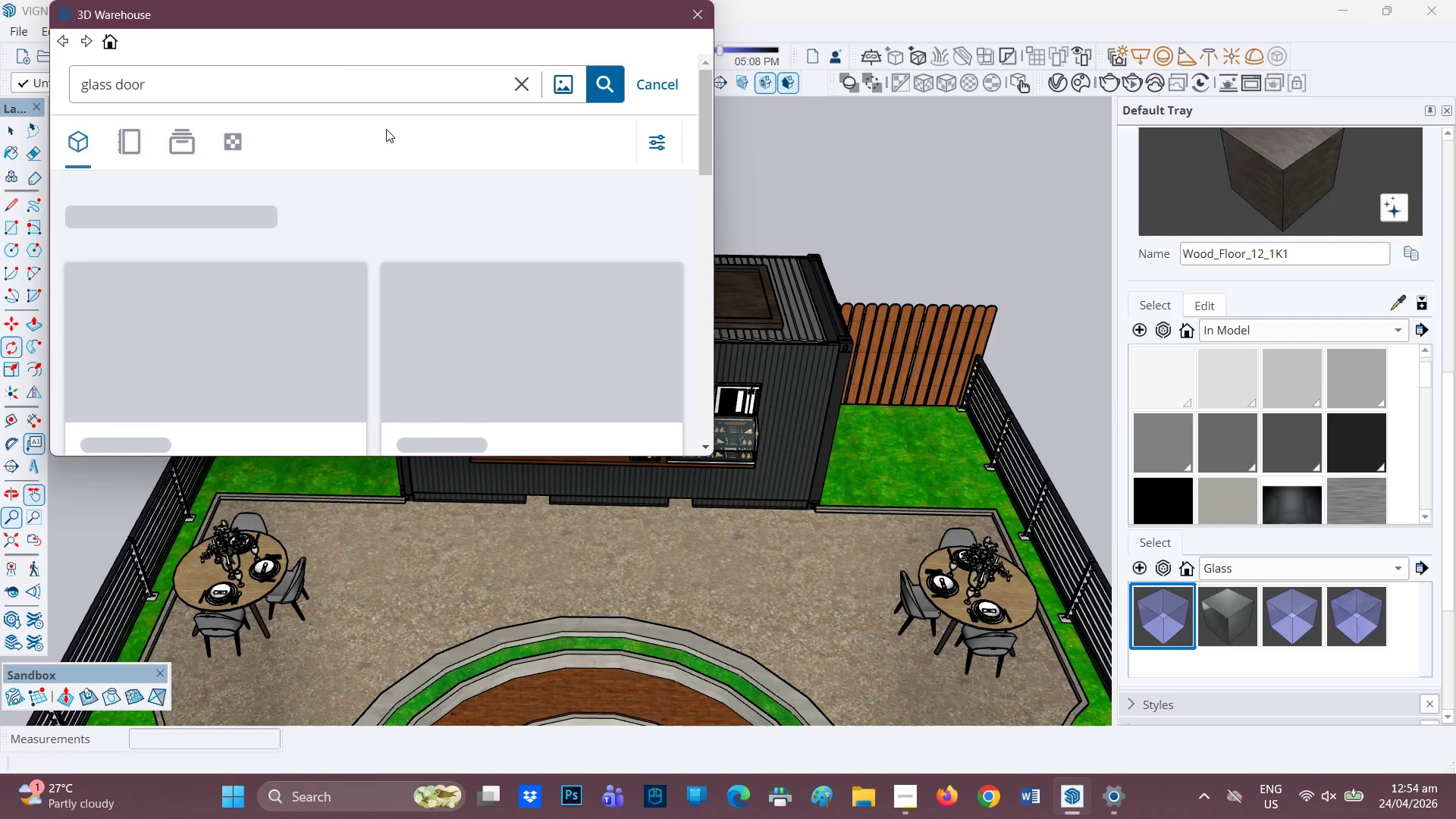 
wait(7.2)
 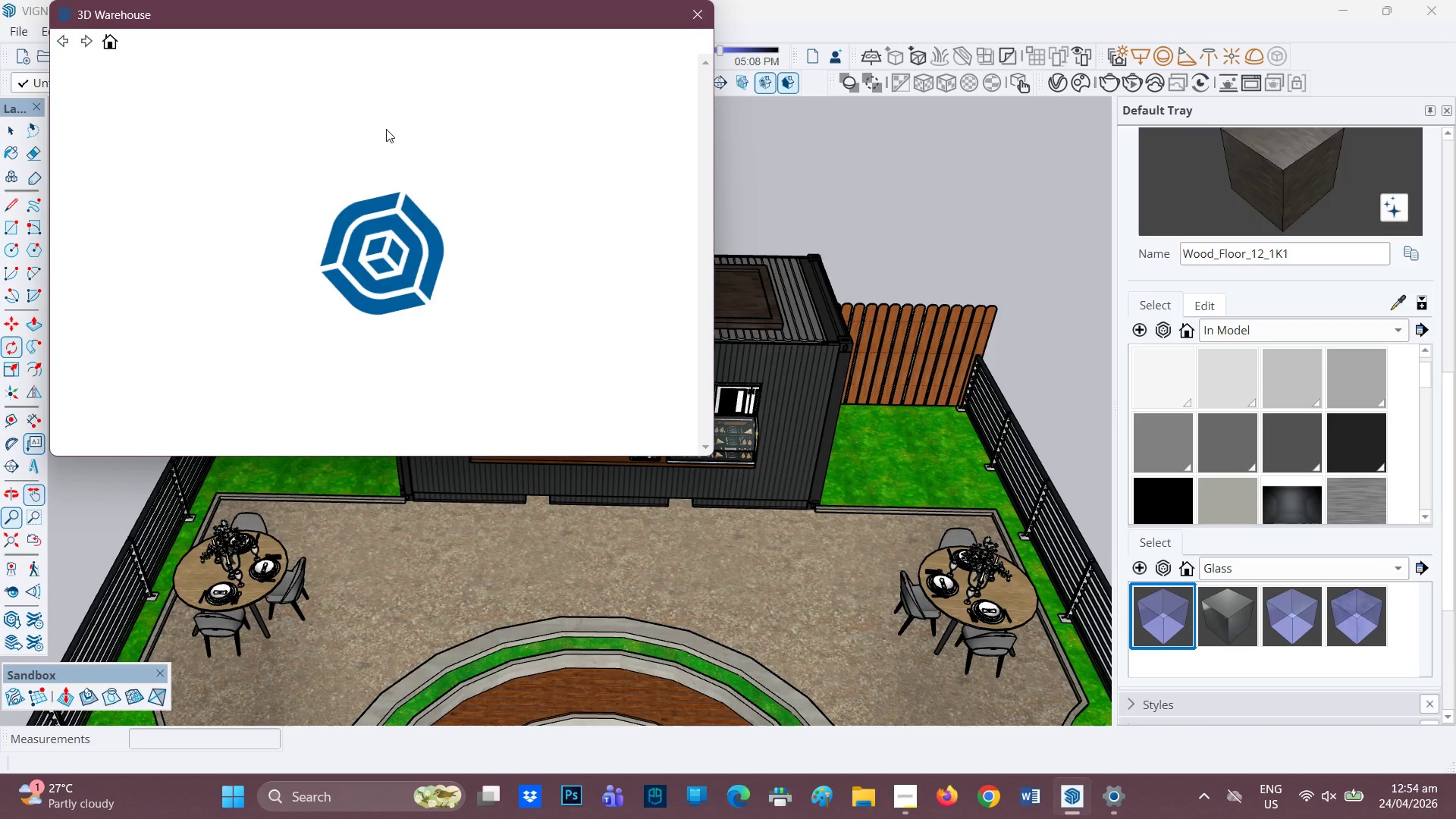 
left_click([522, 91])
 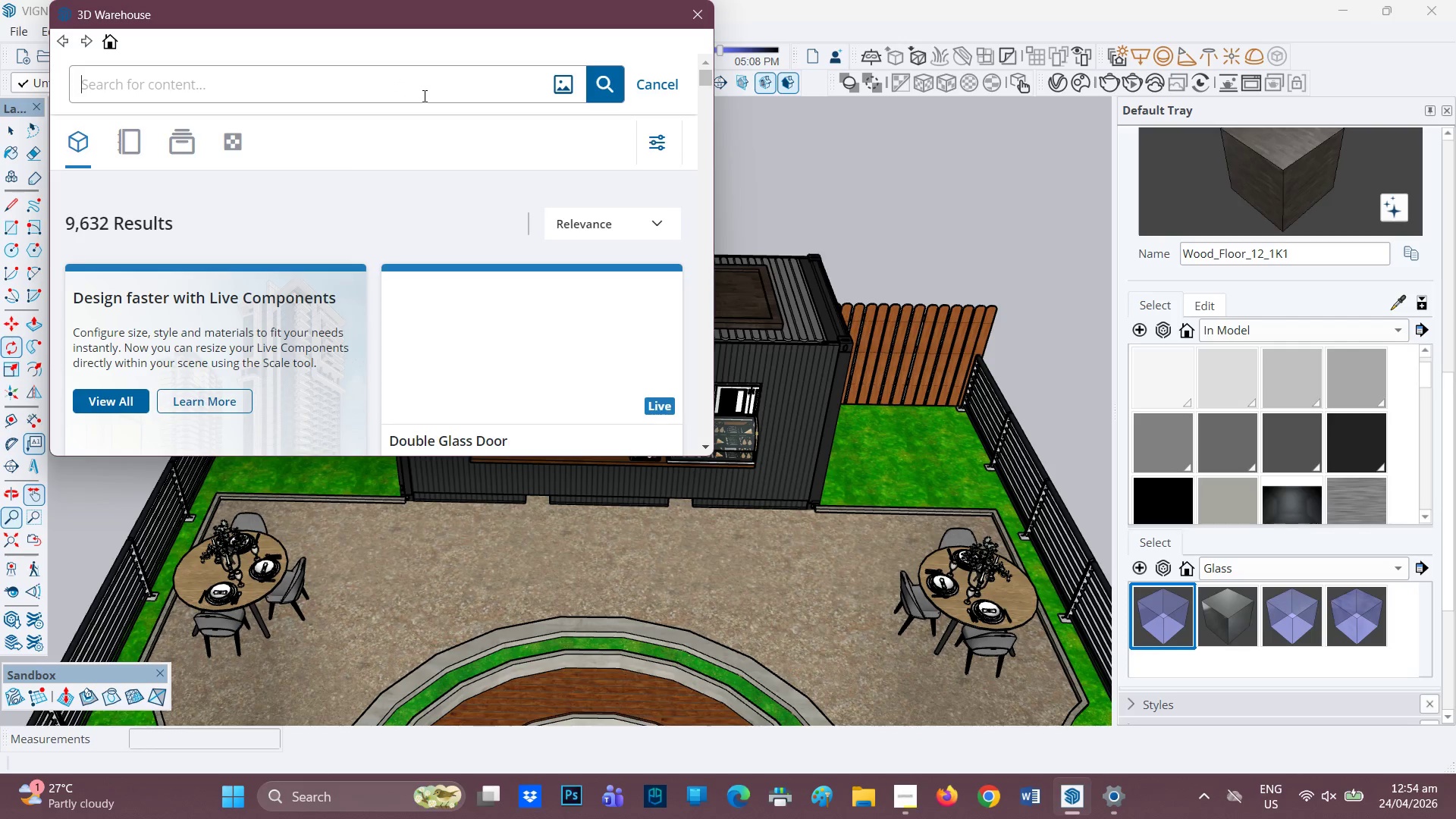 
type(LA)
 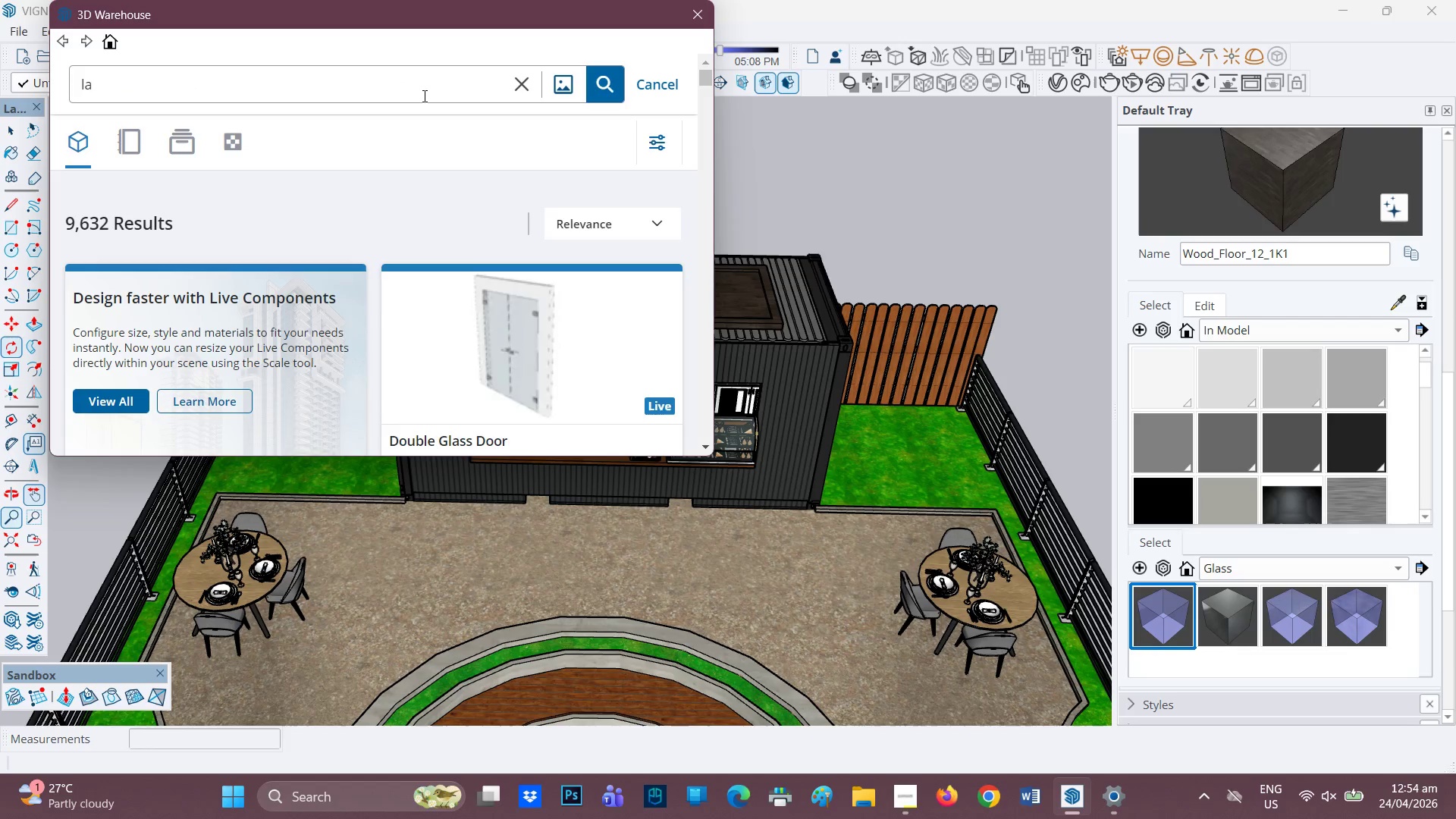 
type(VENDER)
 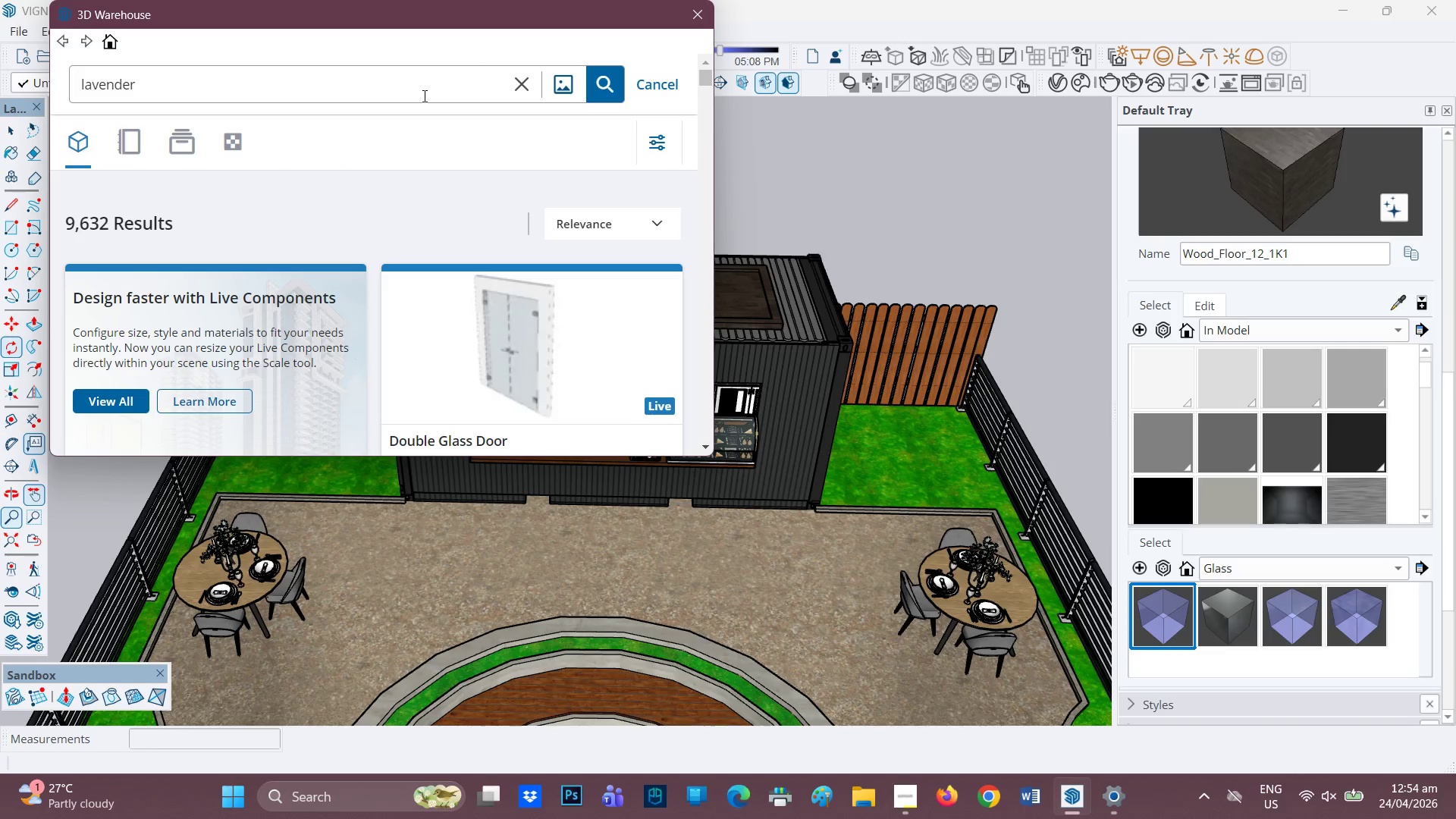 
key(Enter)
 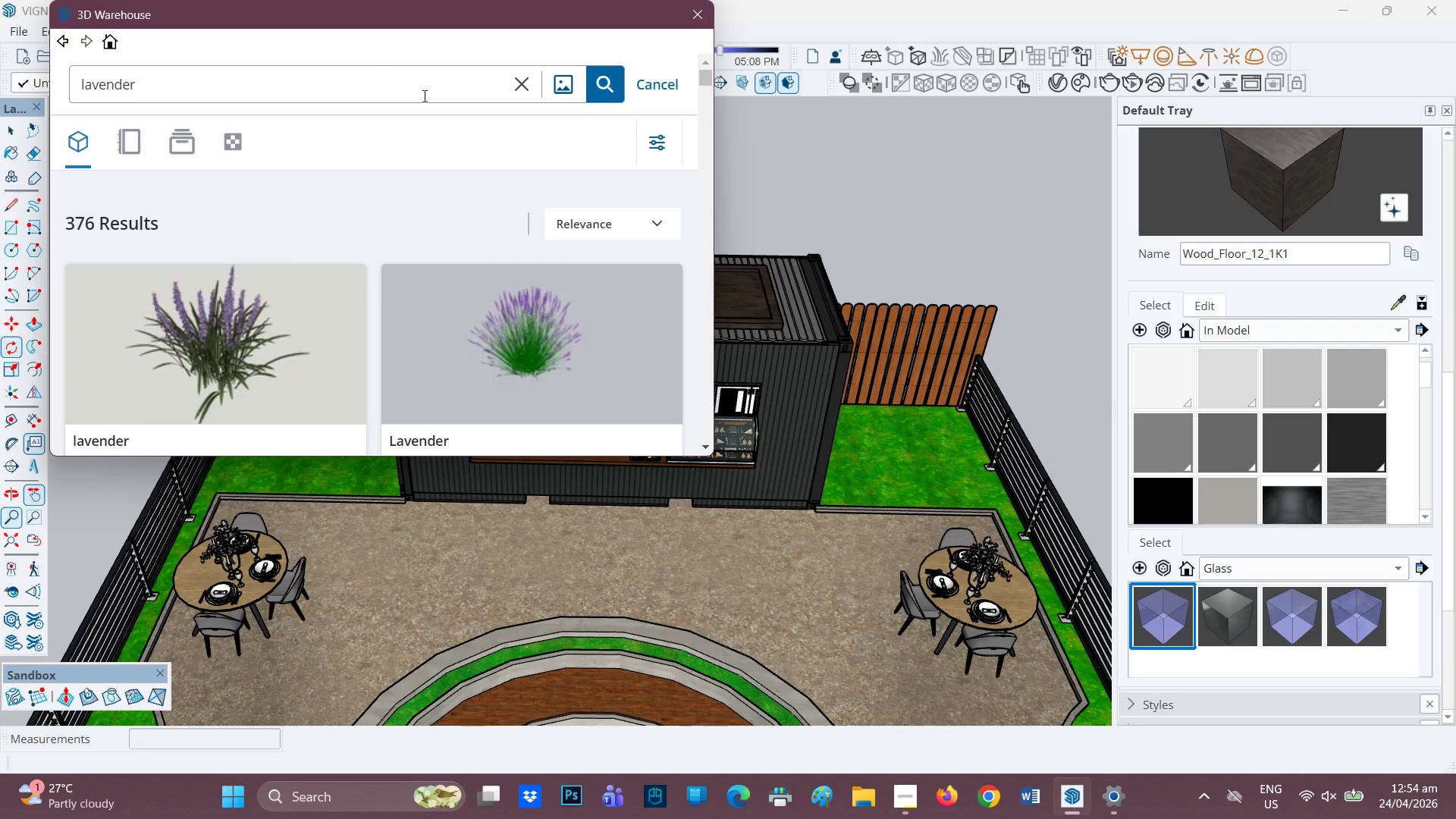 
wait(13.88)
 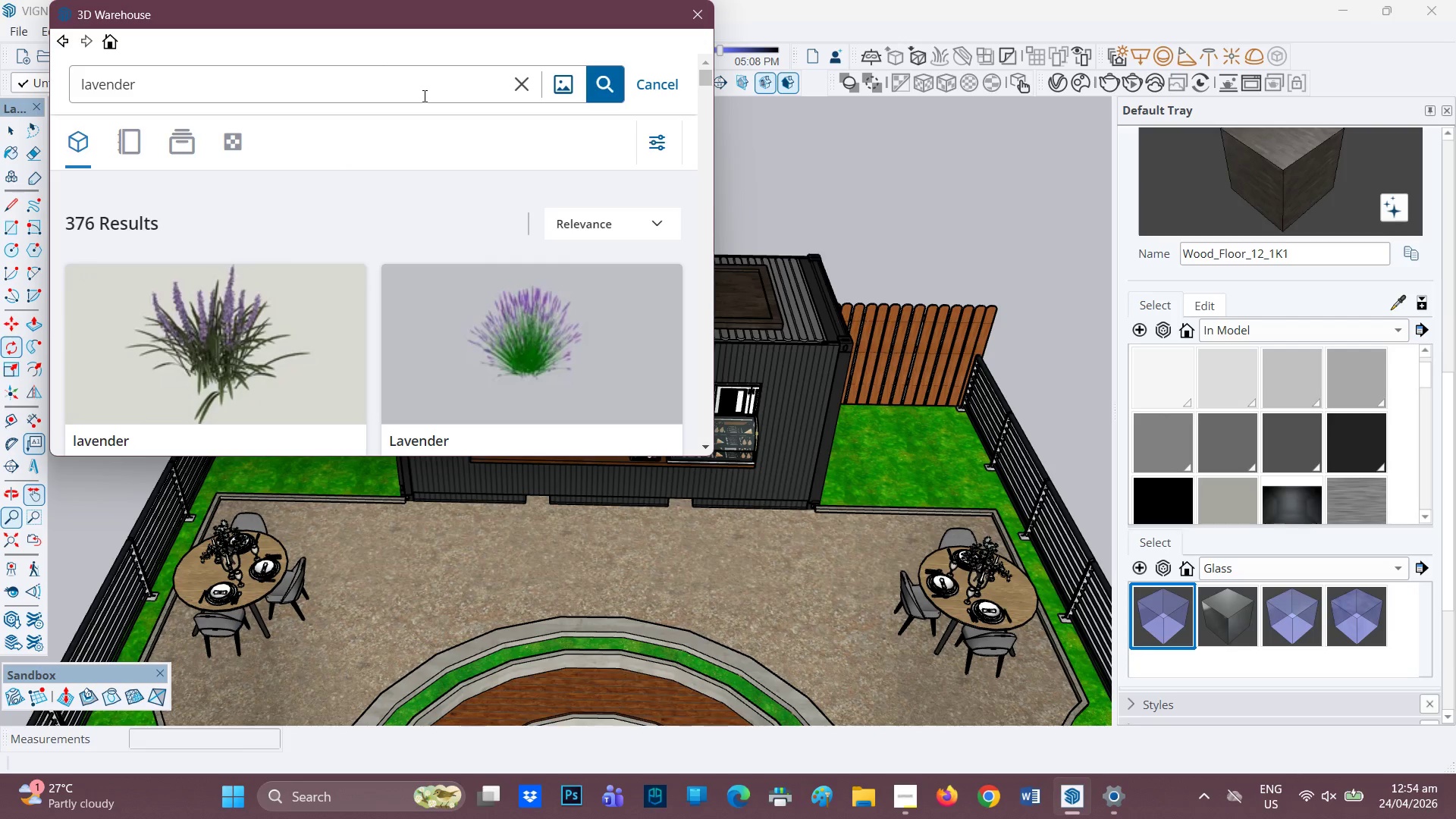 
scroll: coordinate [504, 321], scroll_direction: down, amount: 10.0
 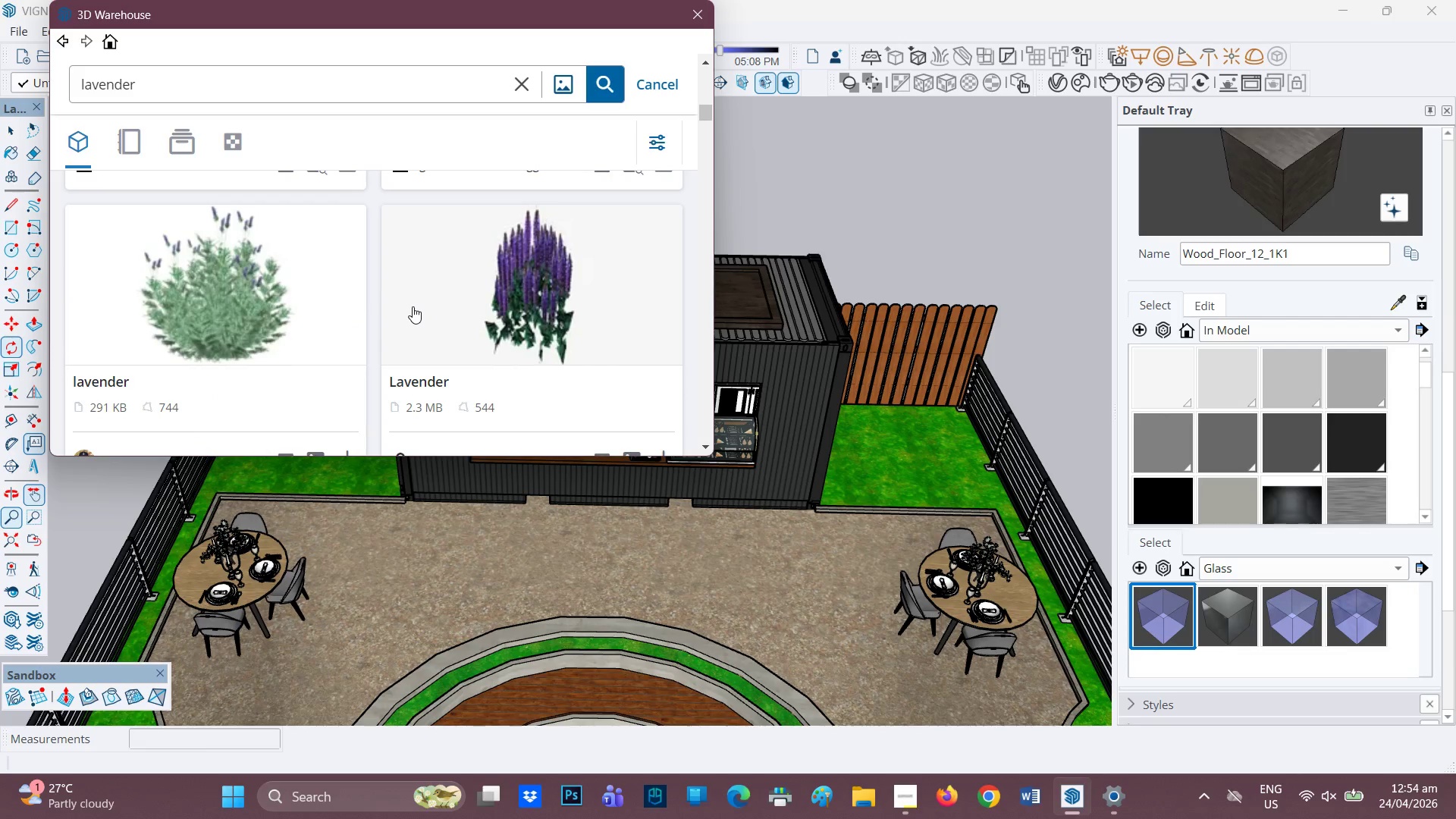 
scroll: coordinate [413, 303], scroll_direction: down, amount: 3.0
 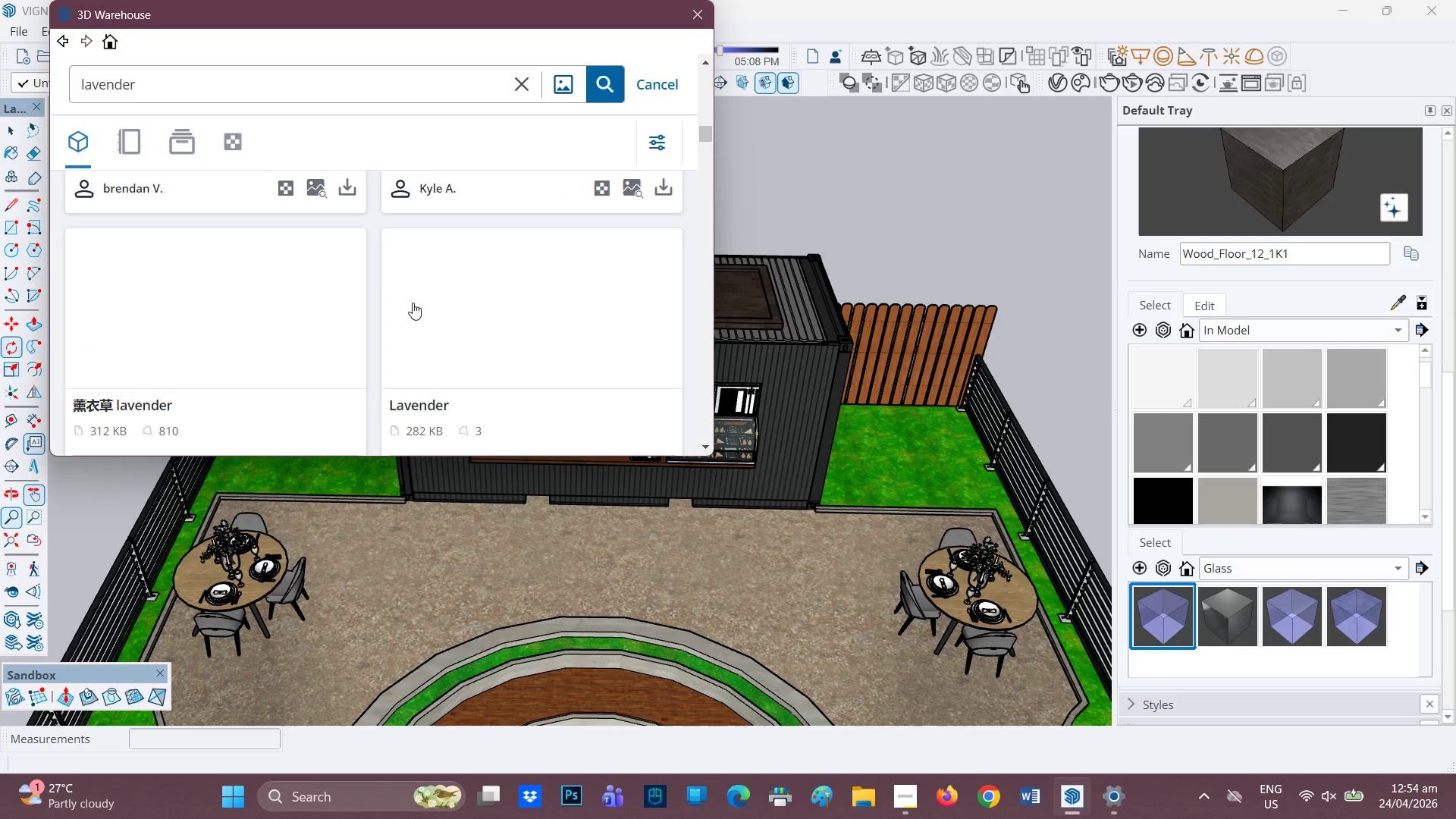 
scroll: coordinate [413, 303], scroll_direction: up, amount: 1.0
 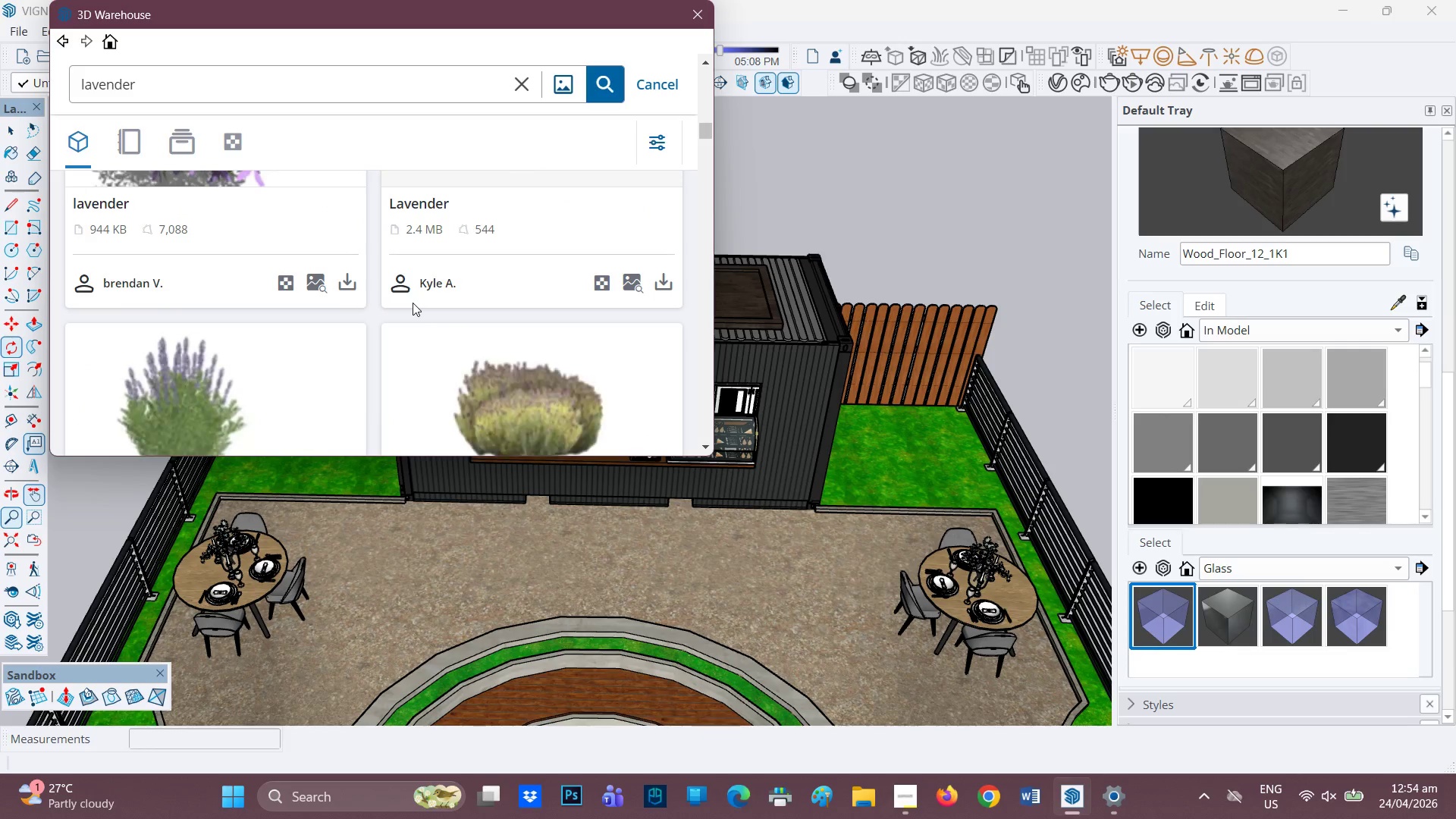 
scroll: coordinate [413, 303], scroll_direction: down, amount: 4.0
 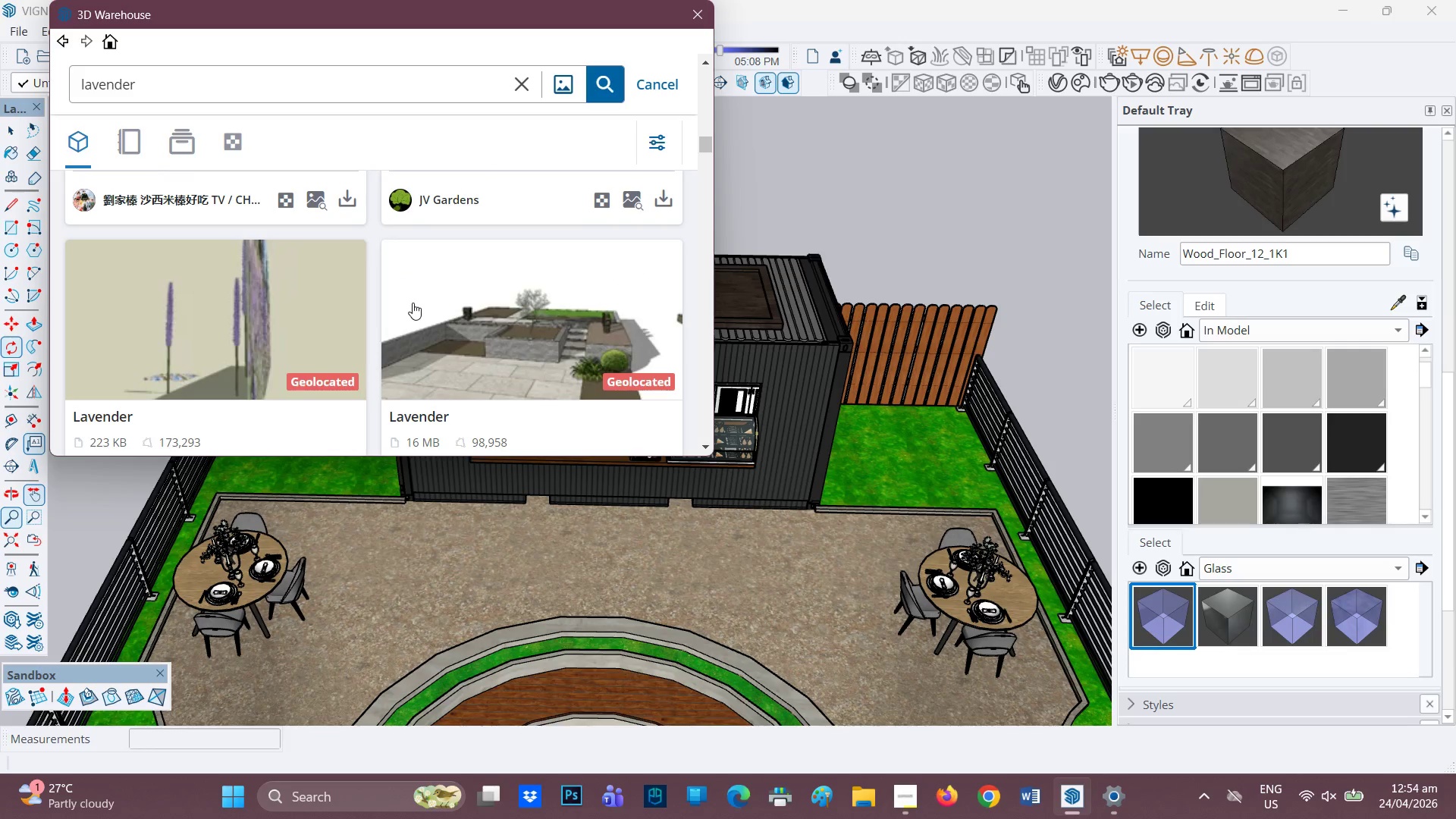 
scroll: coordinate [531, 275], scroll_direction: up, amount: 11.0
 